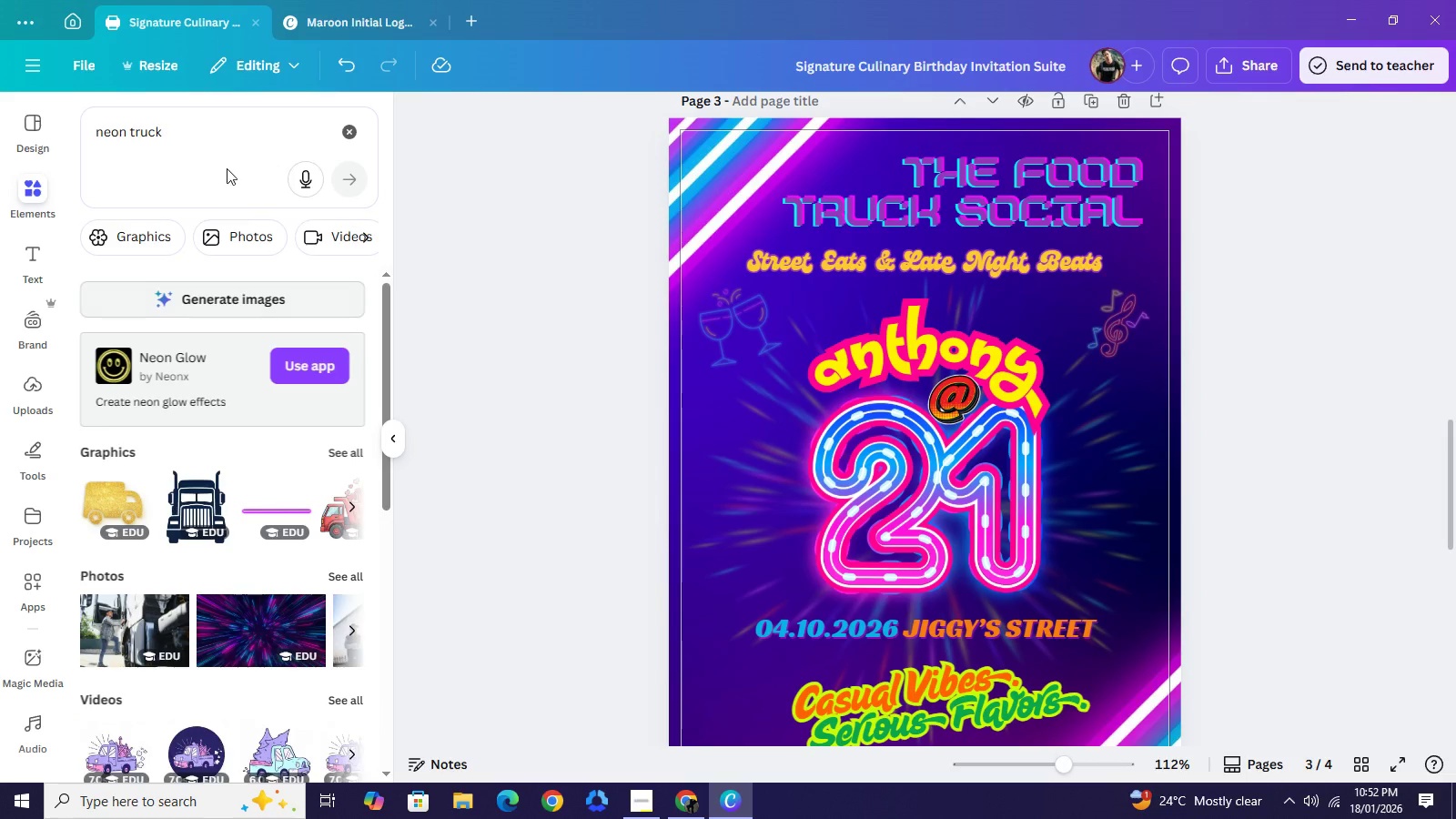 
left_click([219, 147])
 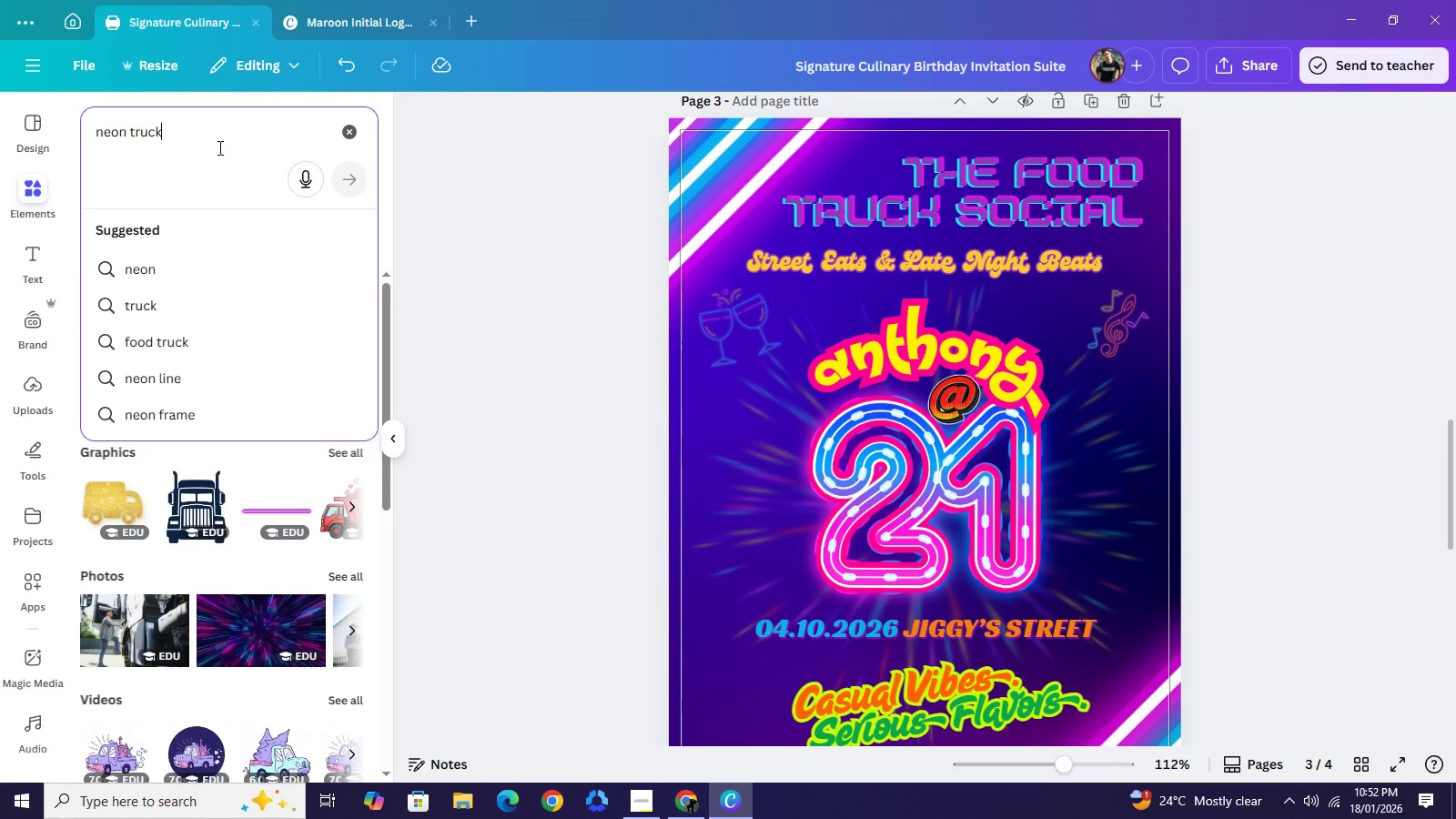 
left_click([523, 282])
 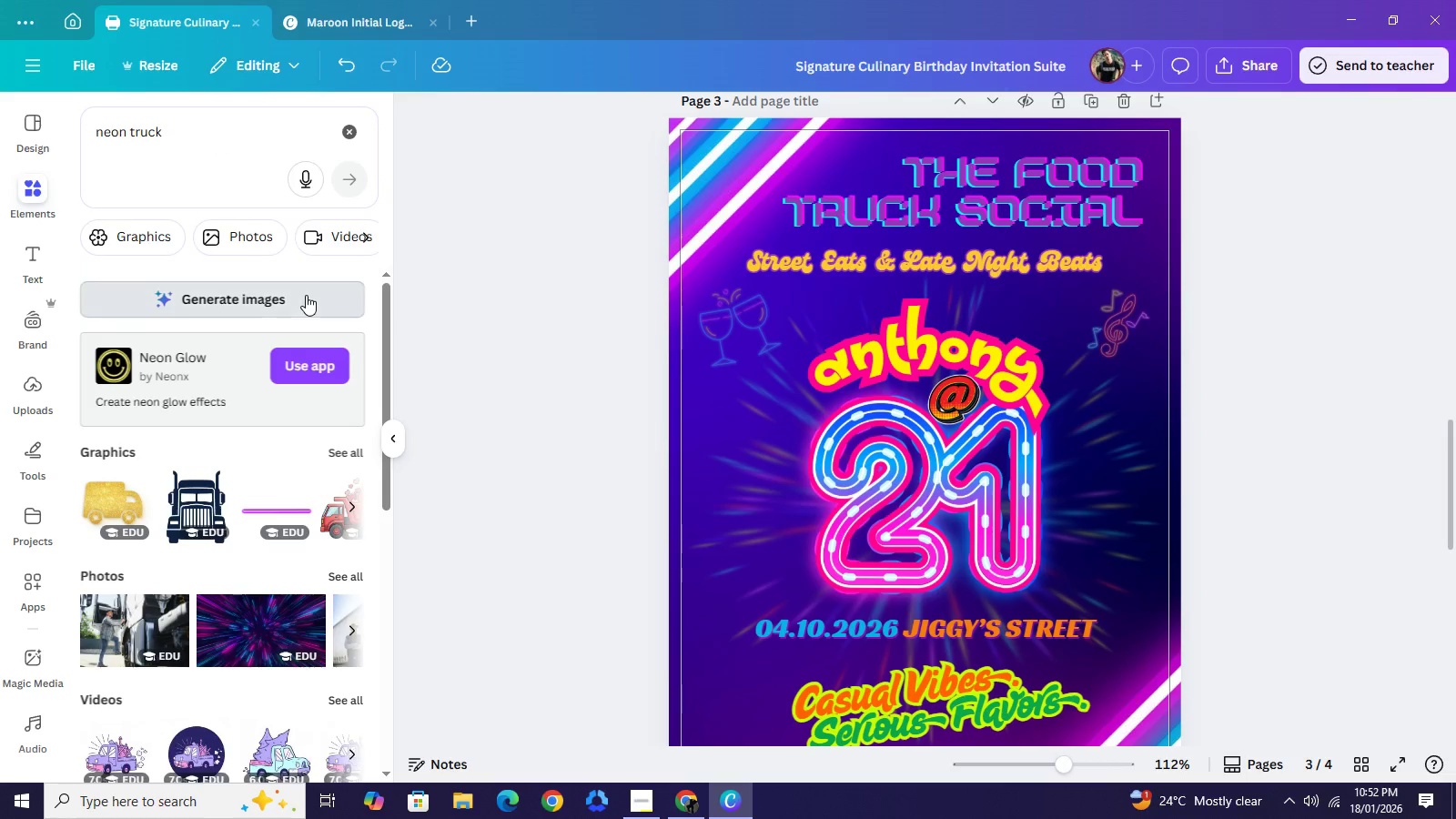 
left_click([306, 295])
 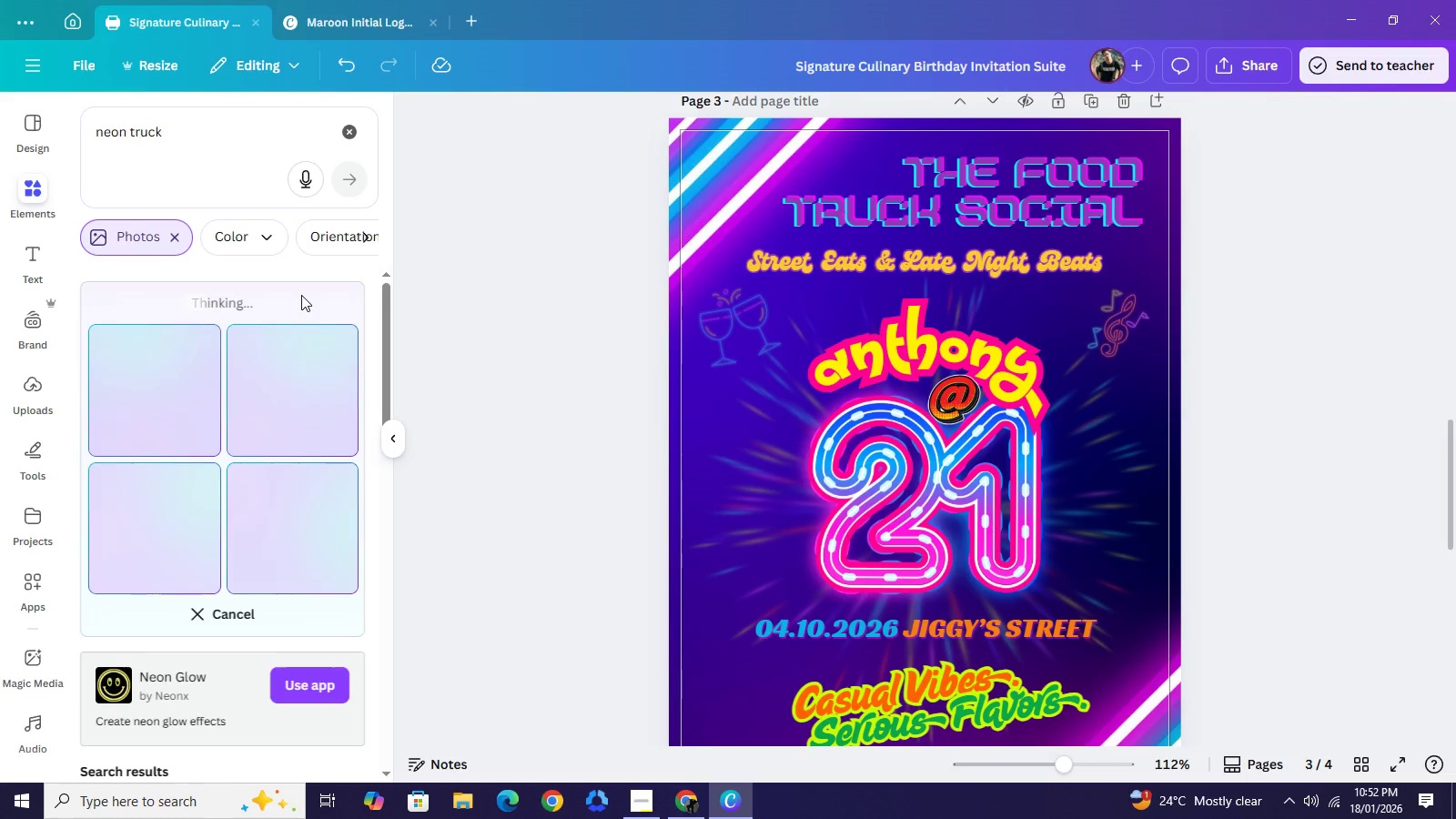 
wait(14.47)
 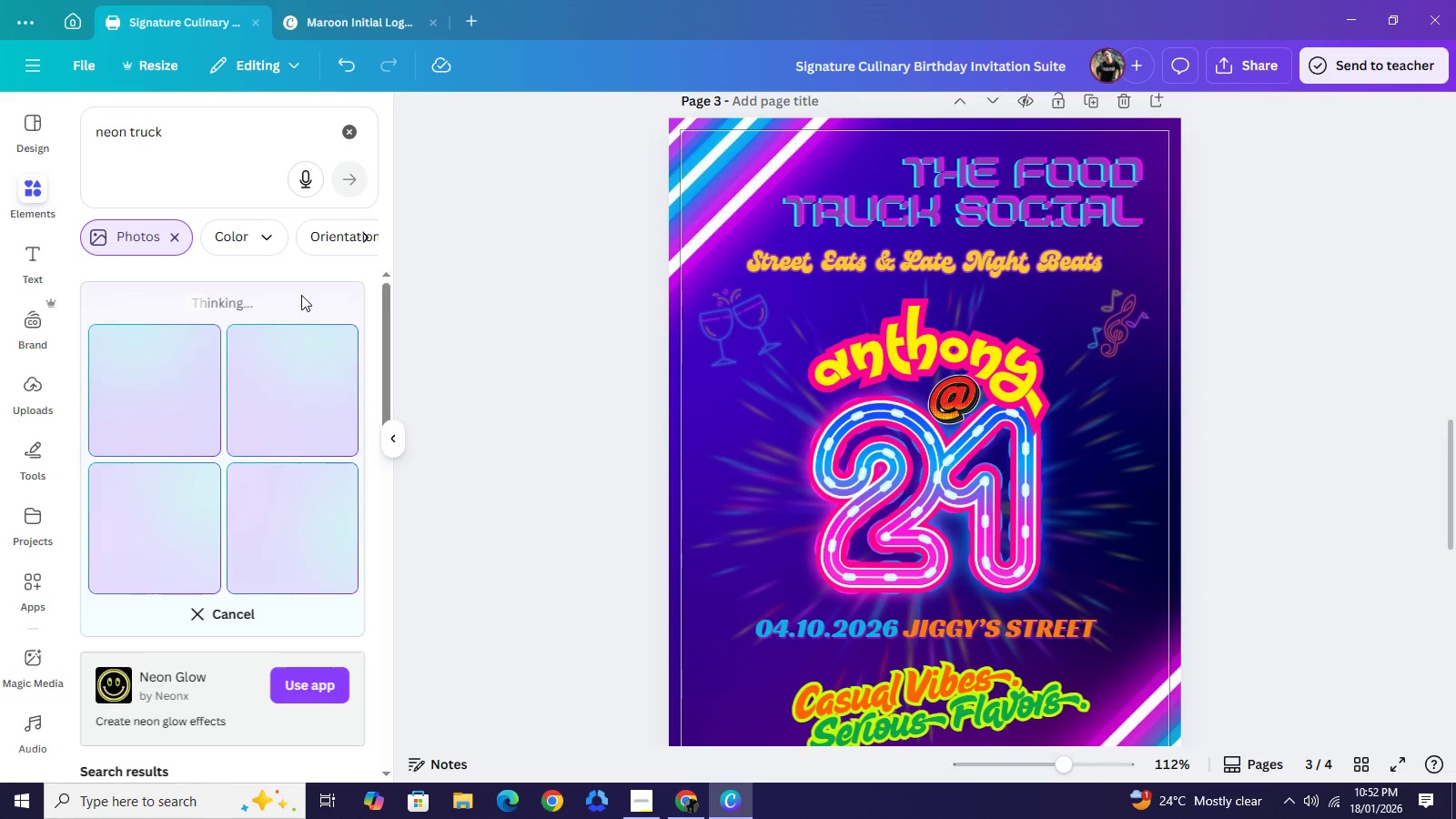 
scroll: coordinate [479, 397], scroll_direction: down, amount: 4.0
 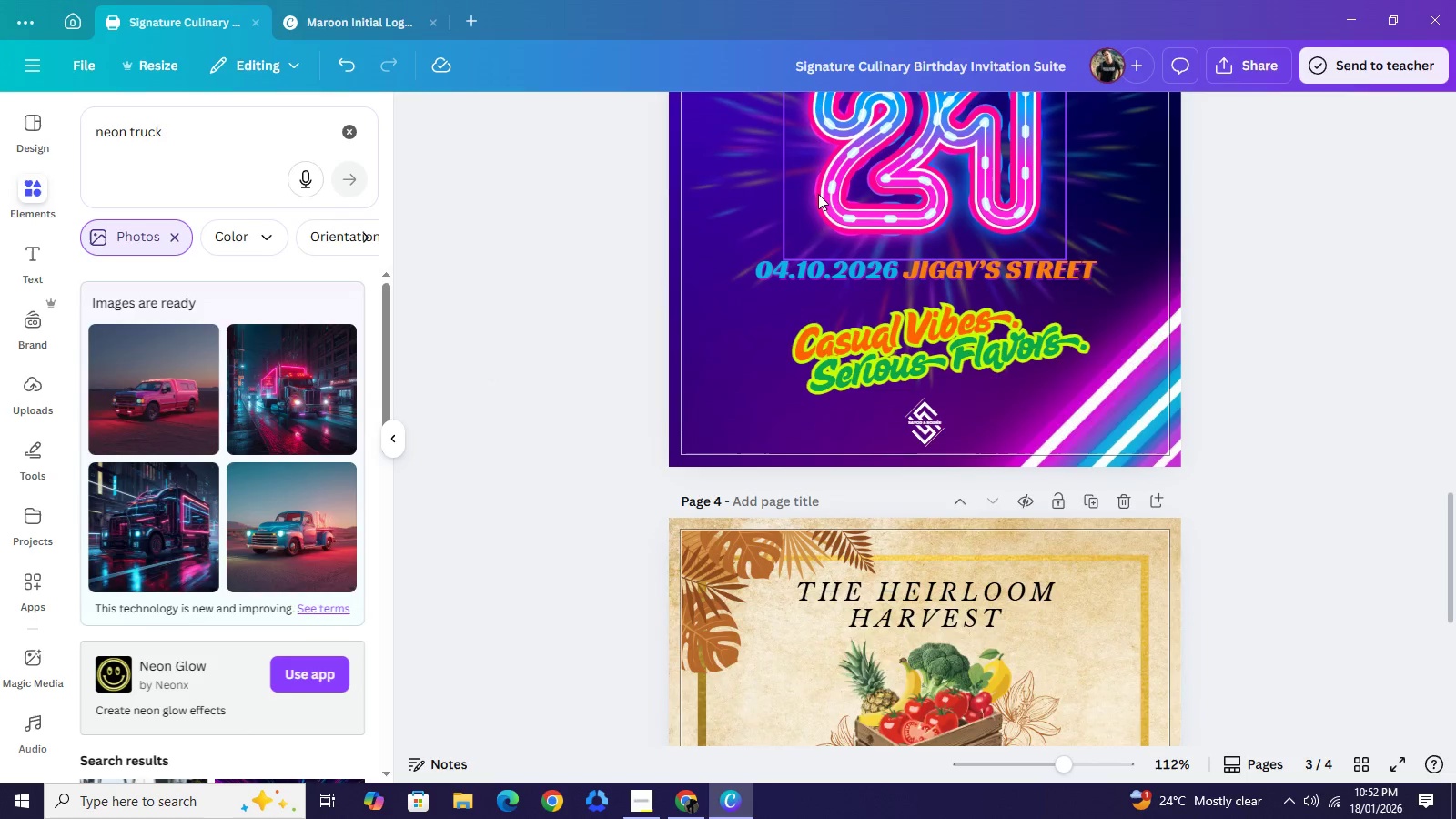 
scroll: coordinate [818, 194], scroll_direction: up, amount: 3.0
 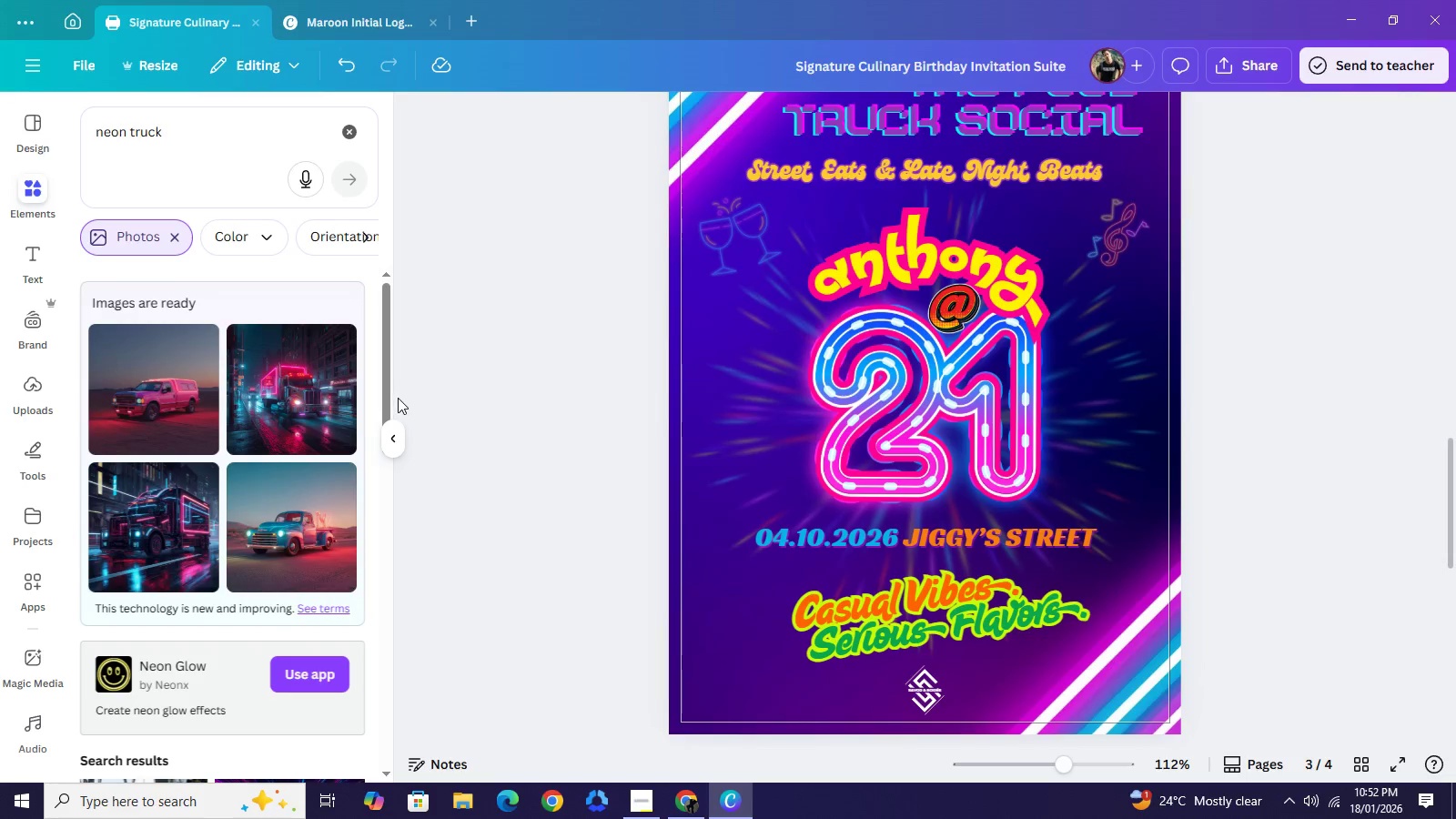 
scroll: coordinate [275, 489], scroll_direction: down, amount: 7.0
 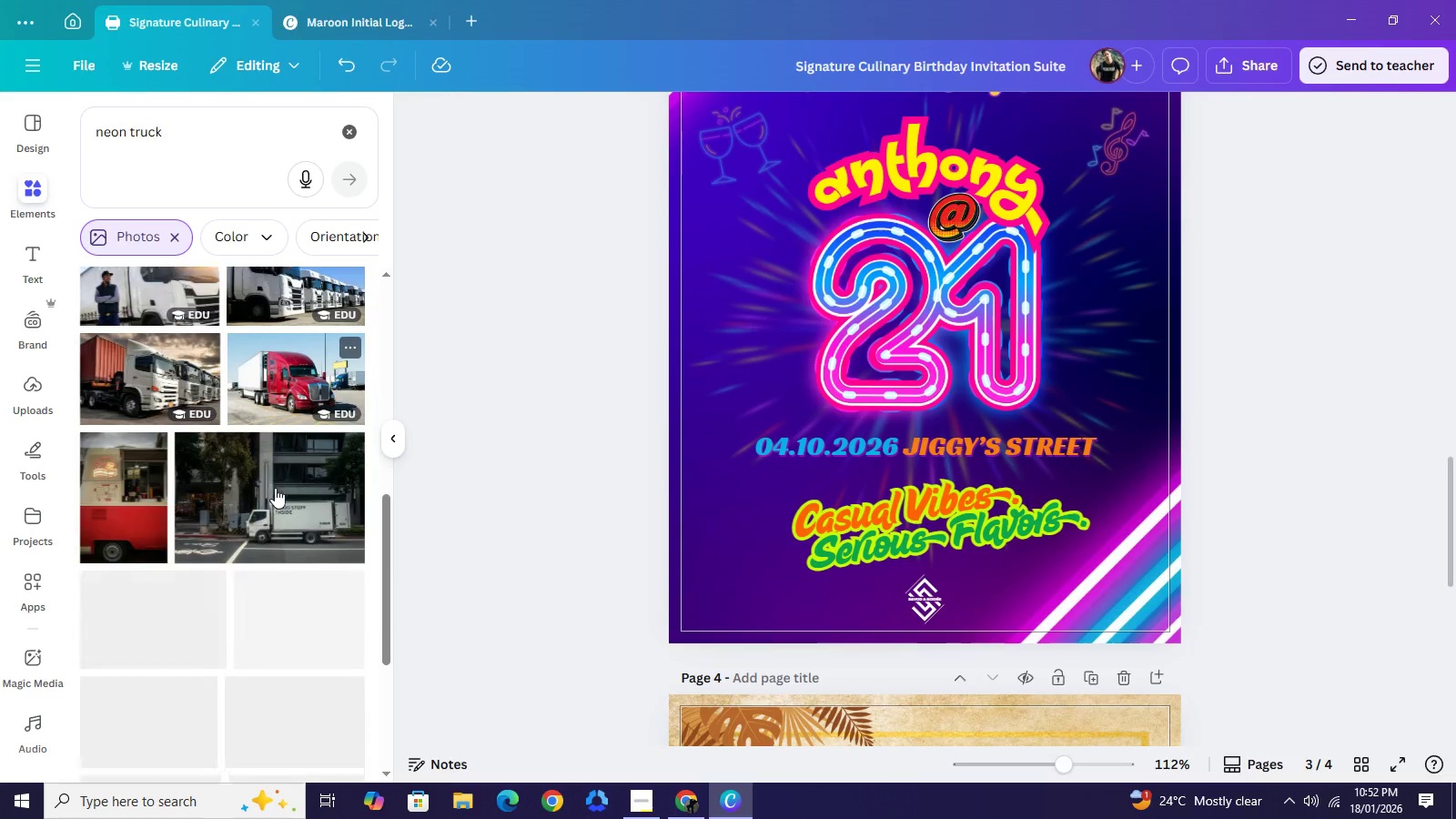 
scroll: coordinate [275, 480], scroll_direction: up, amount: 6.0
 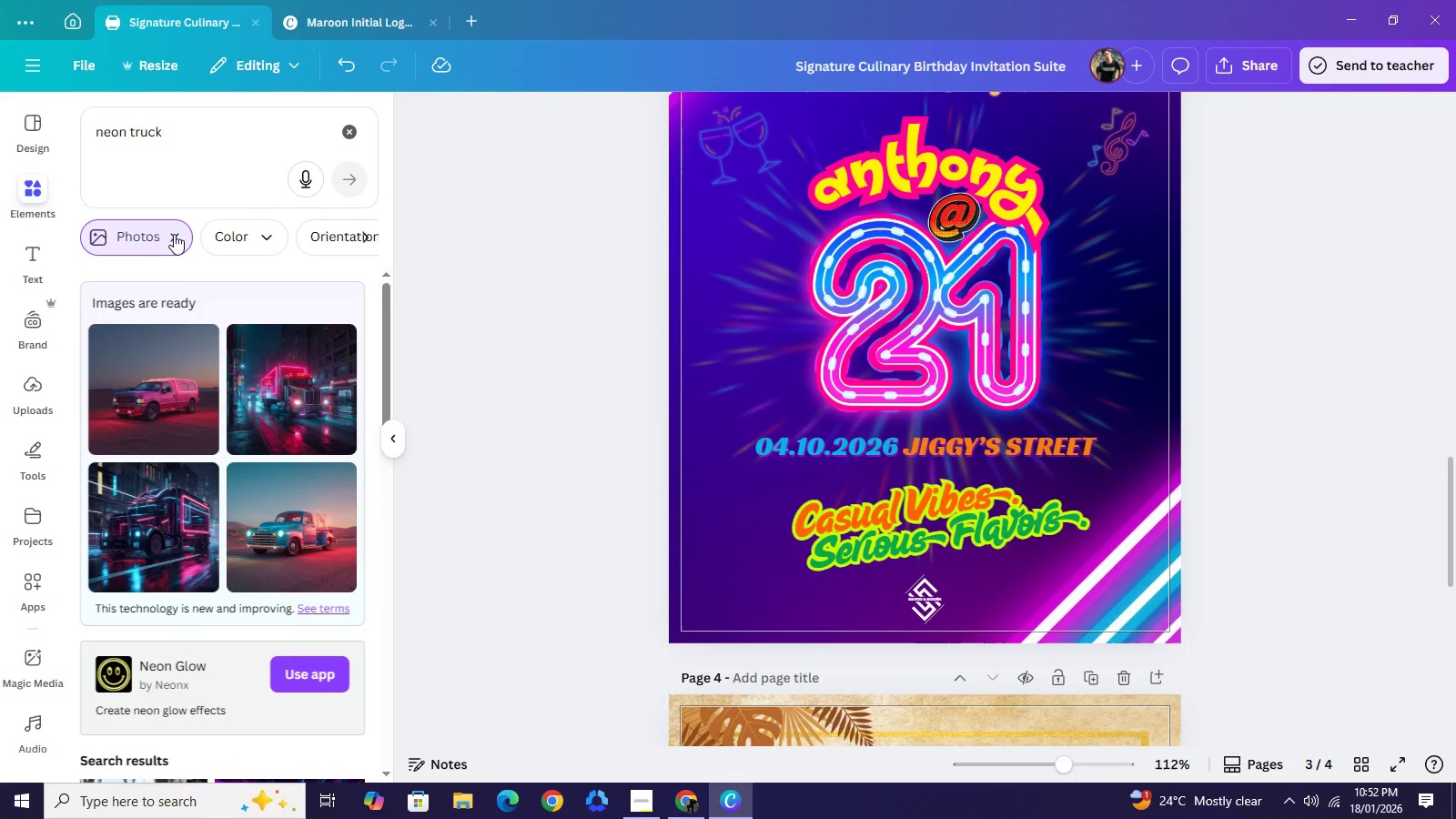 
left_click([174, 234])
 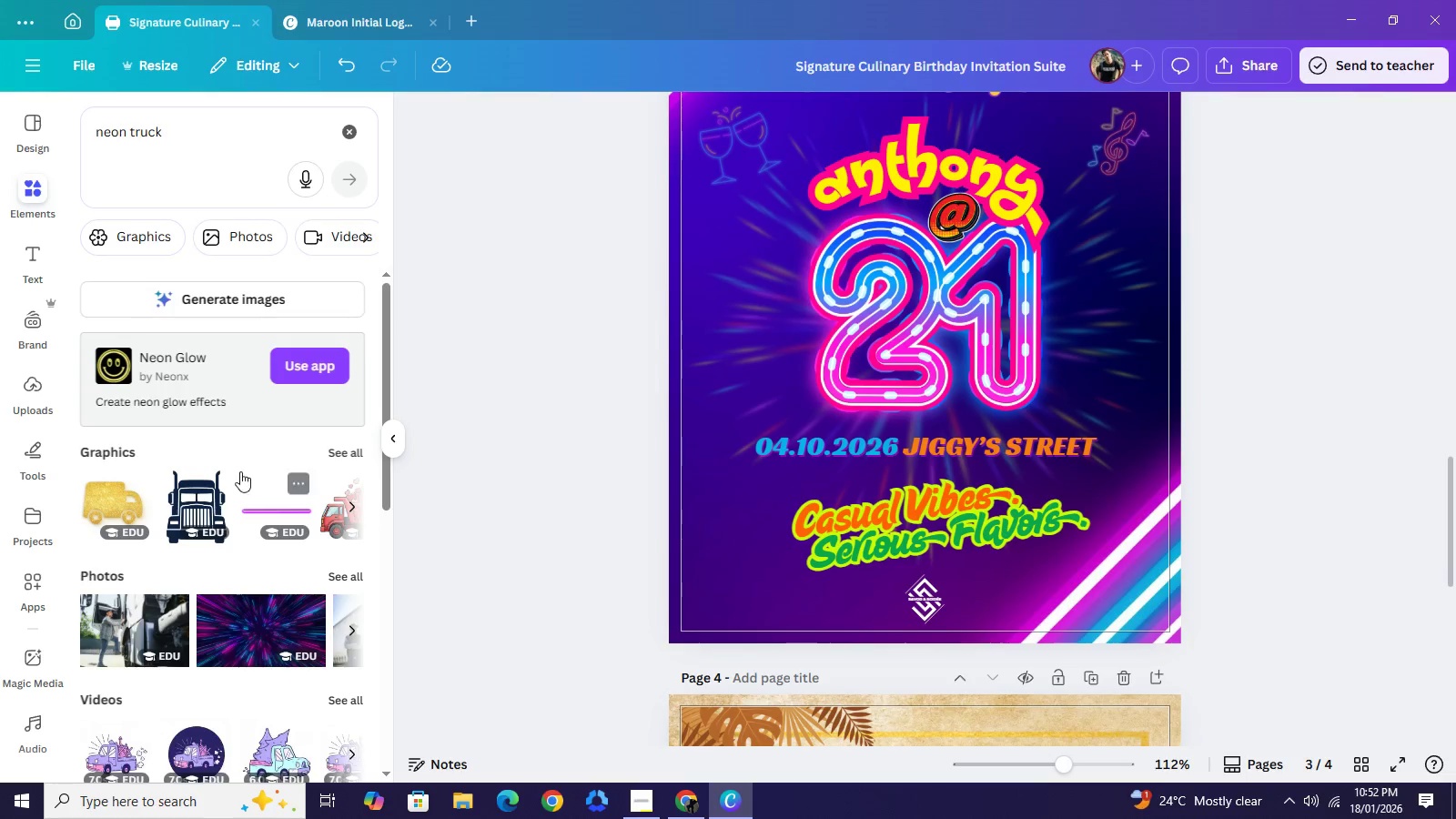 
left_click([132, 504])
 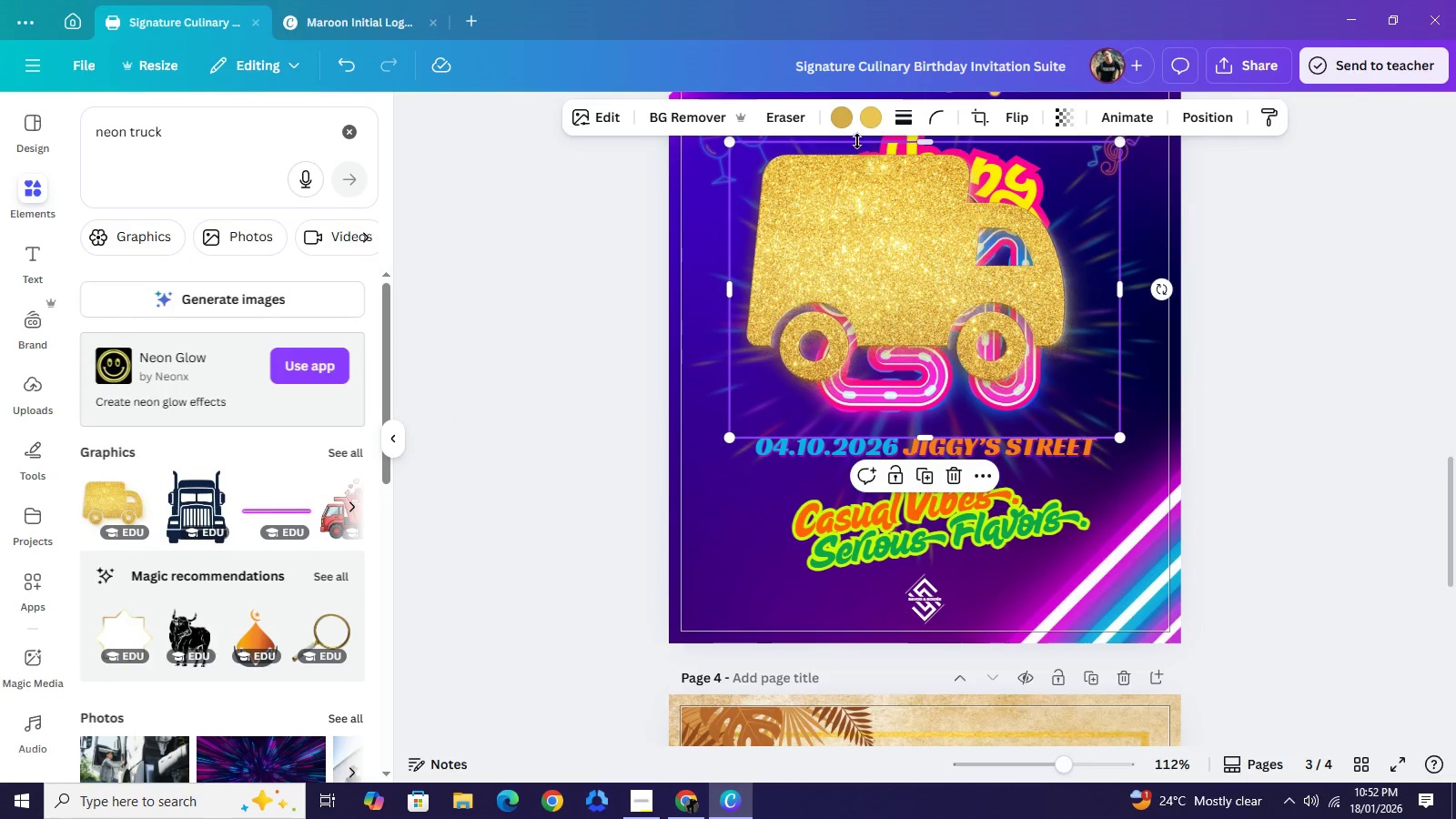 
wait(6.77)
 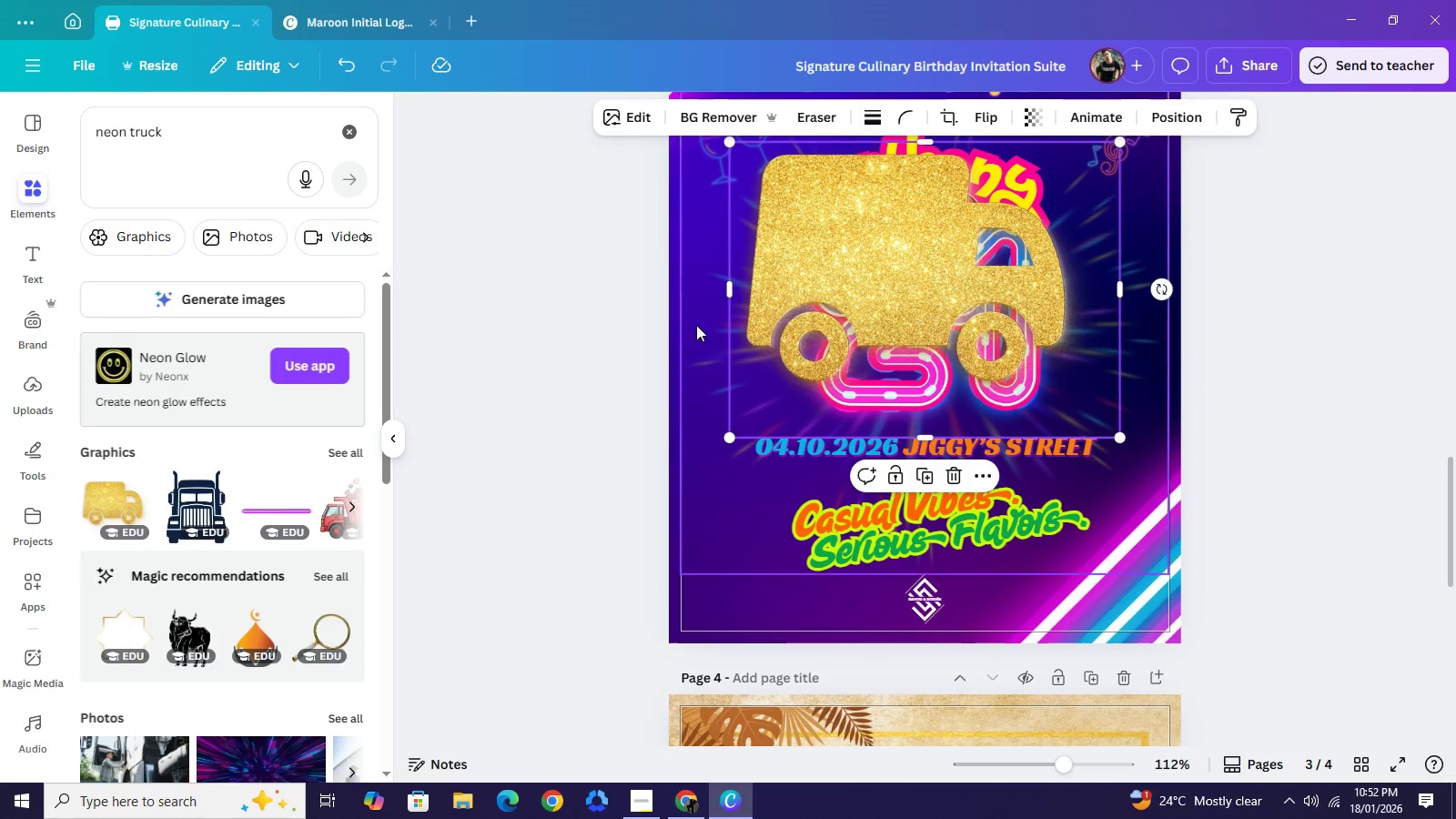 
left_click([850, 116])
 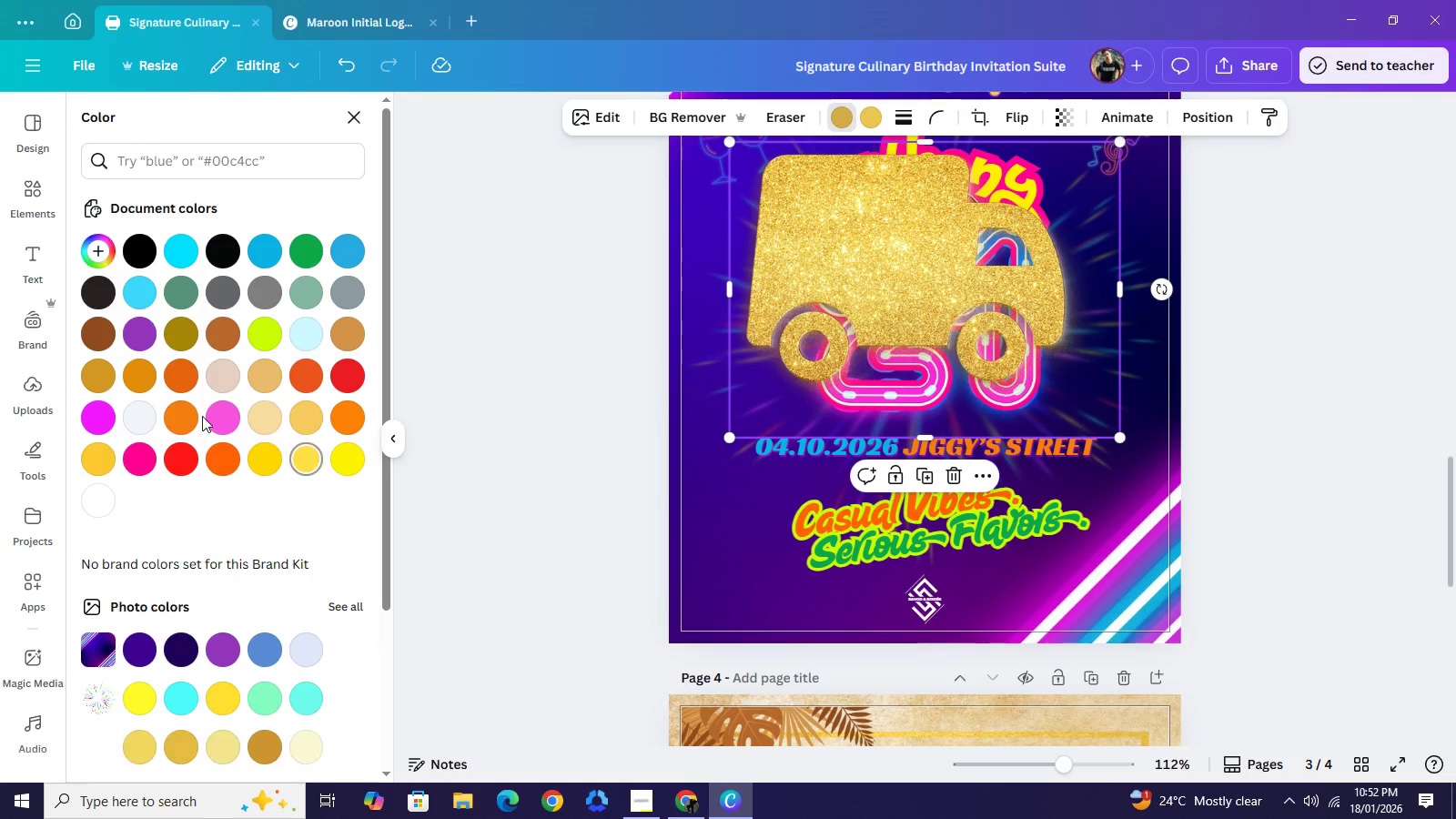 
left_click([135, 329])
 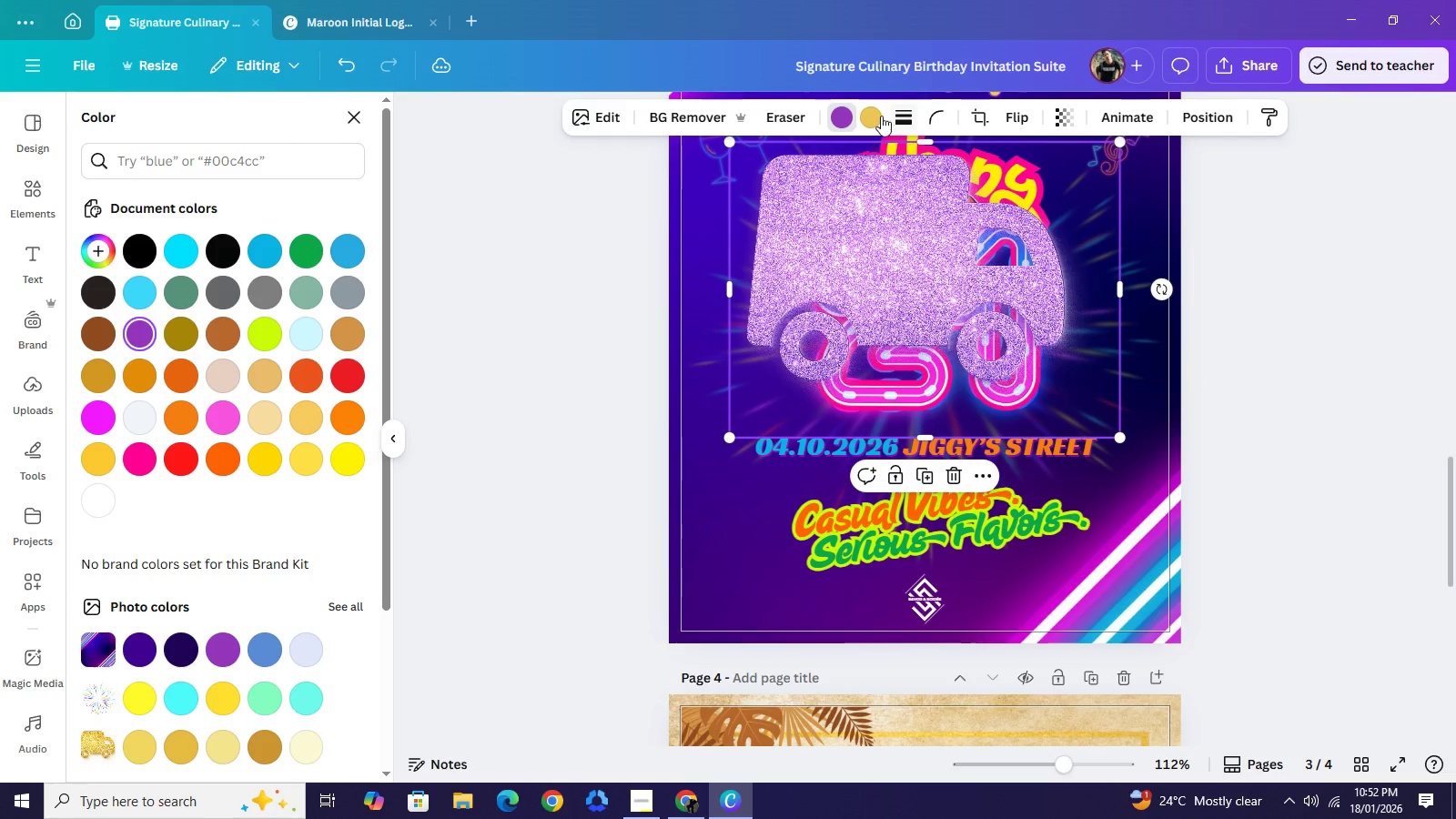 
left_click([878, 116])
 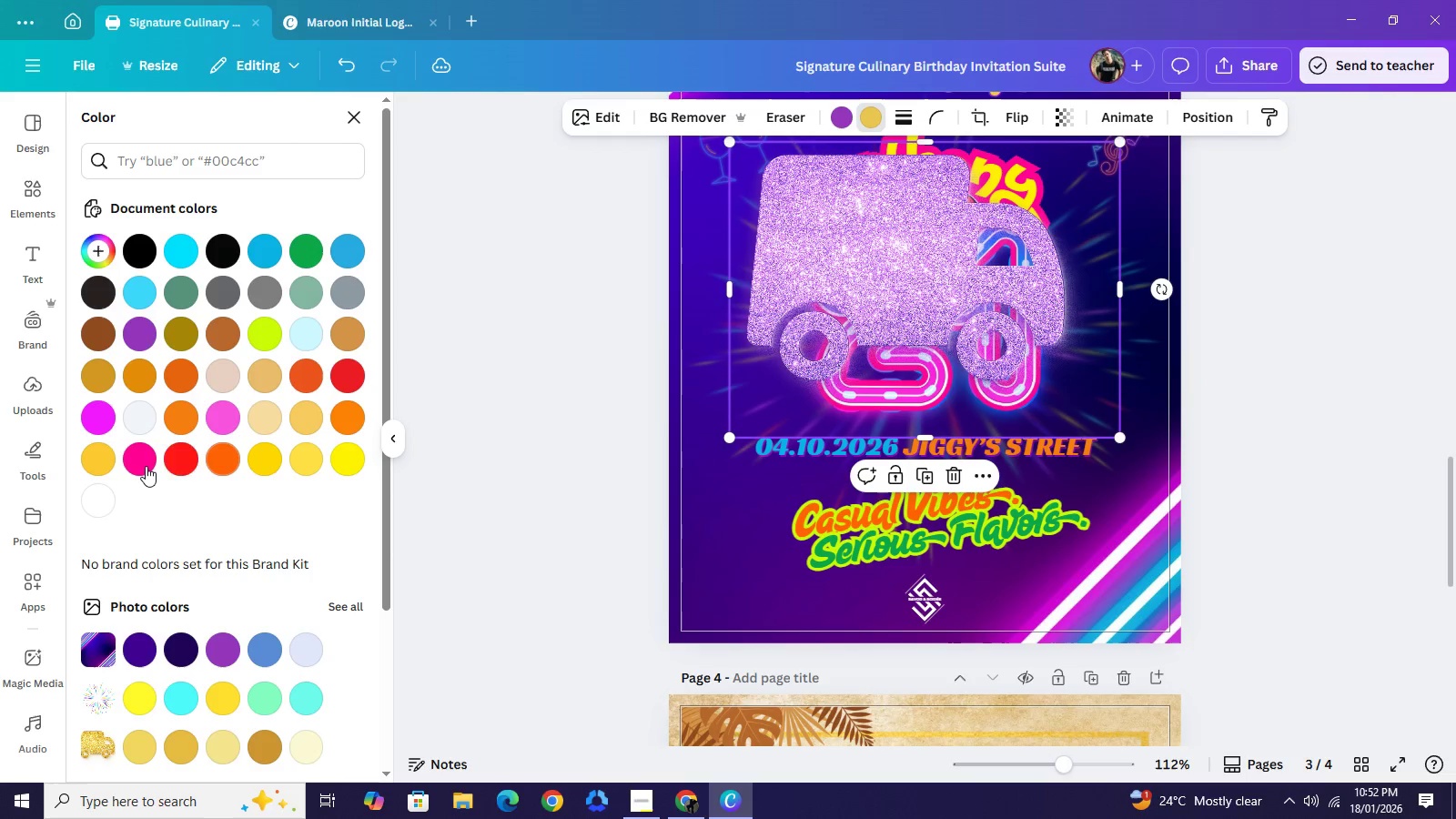 
left_click([146, 466])
 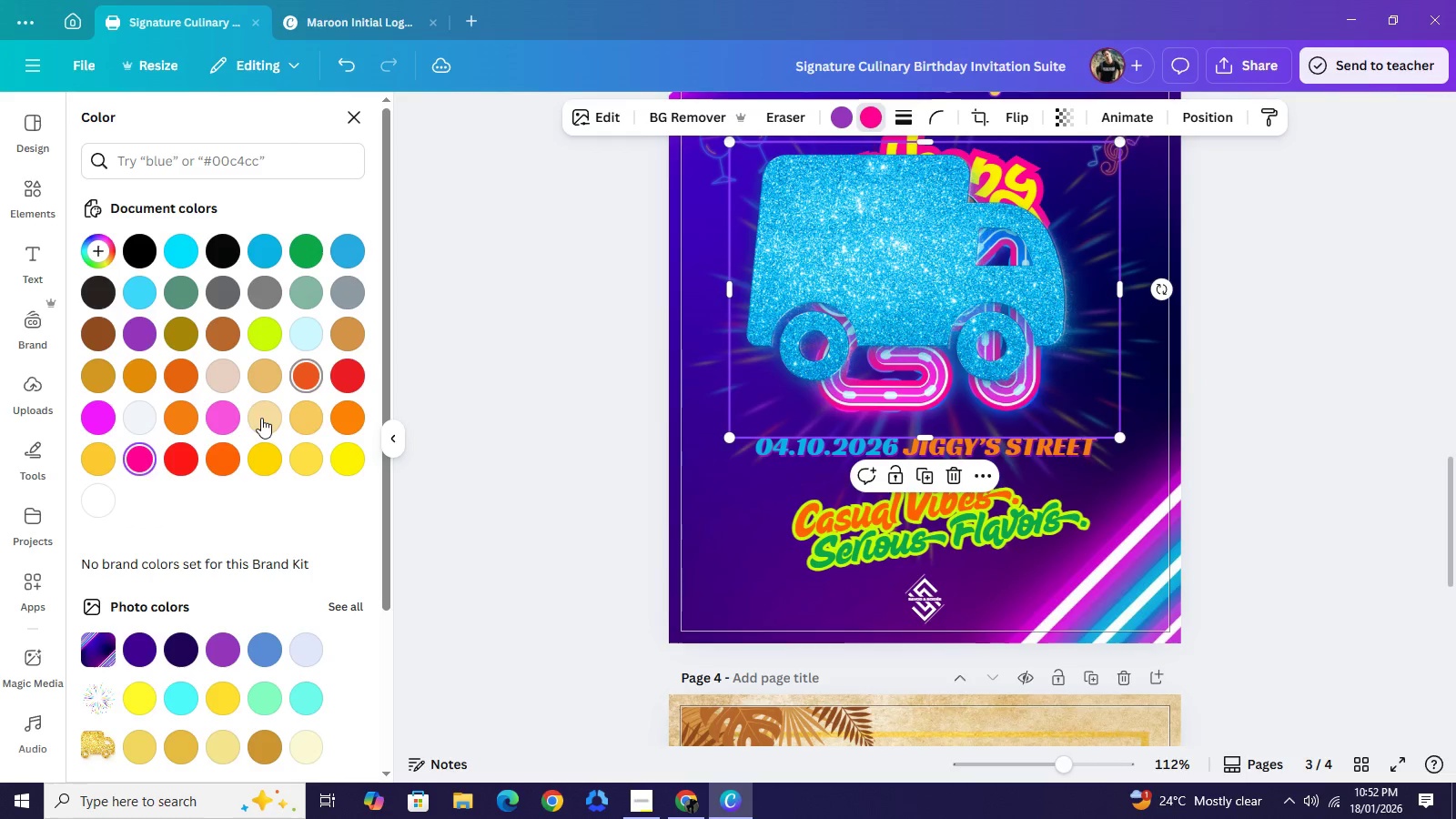 
left_click([229, 420])
 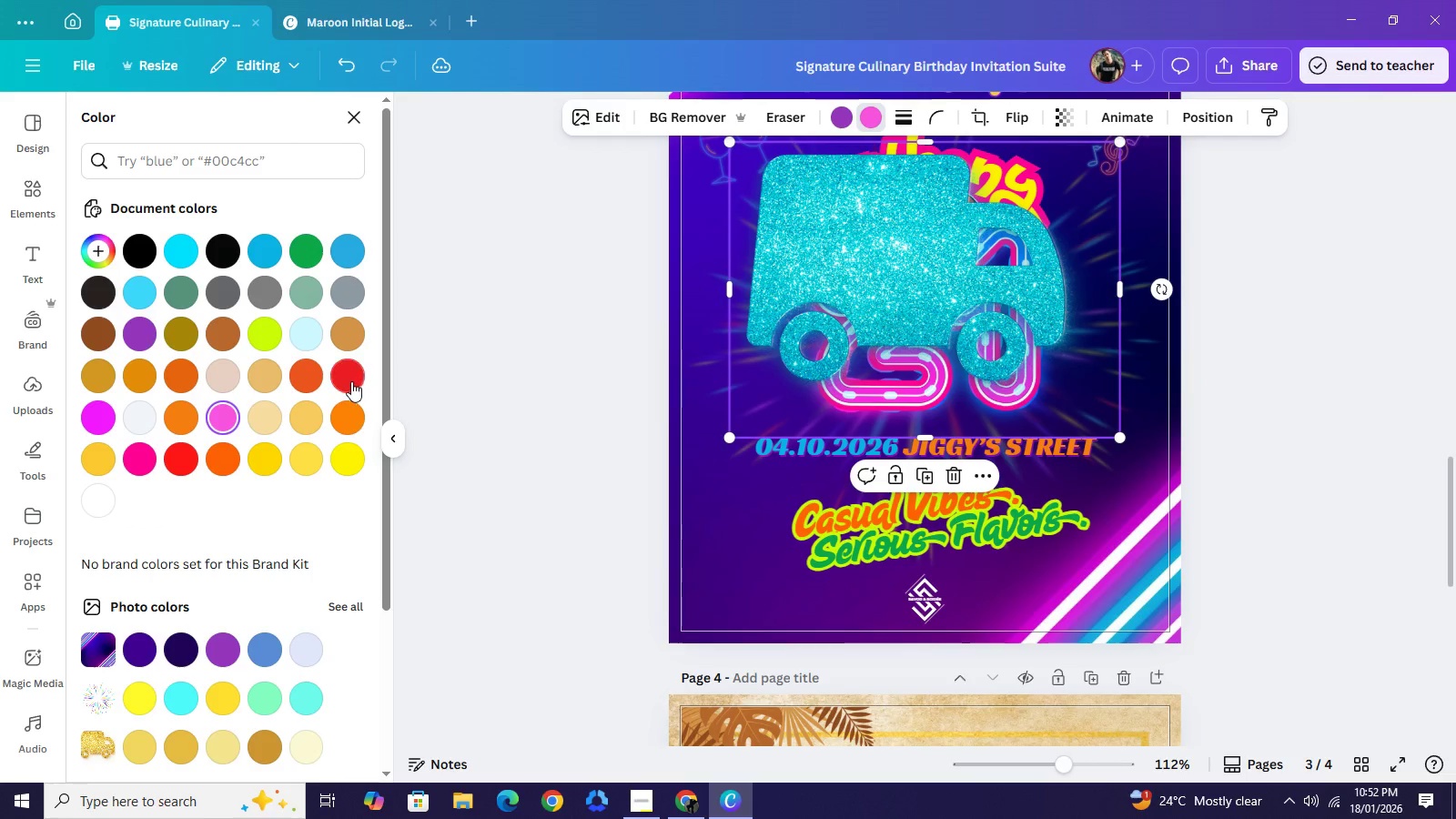 
double_click([351, 381])
 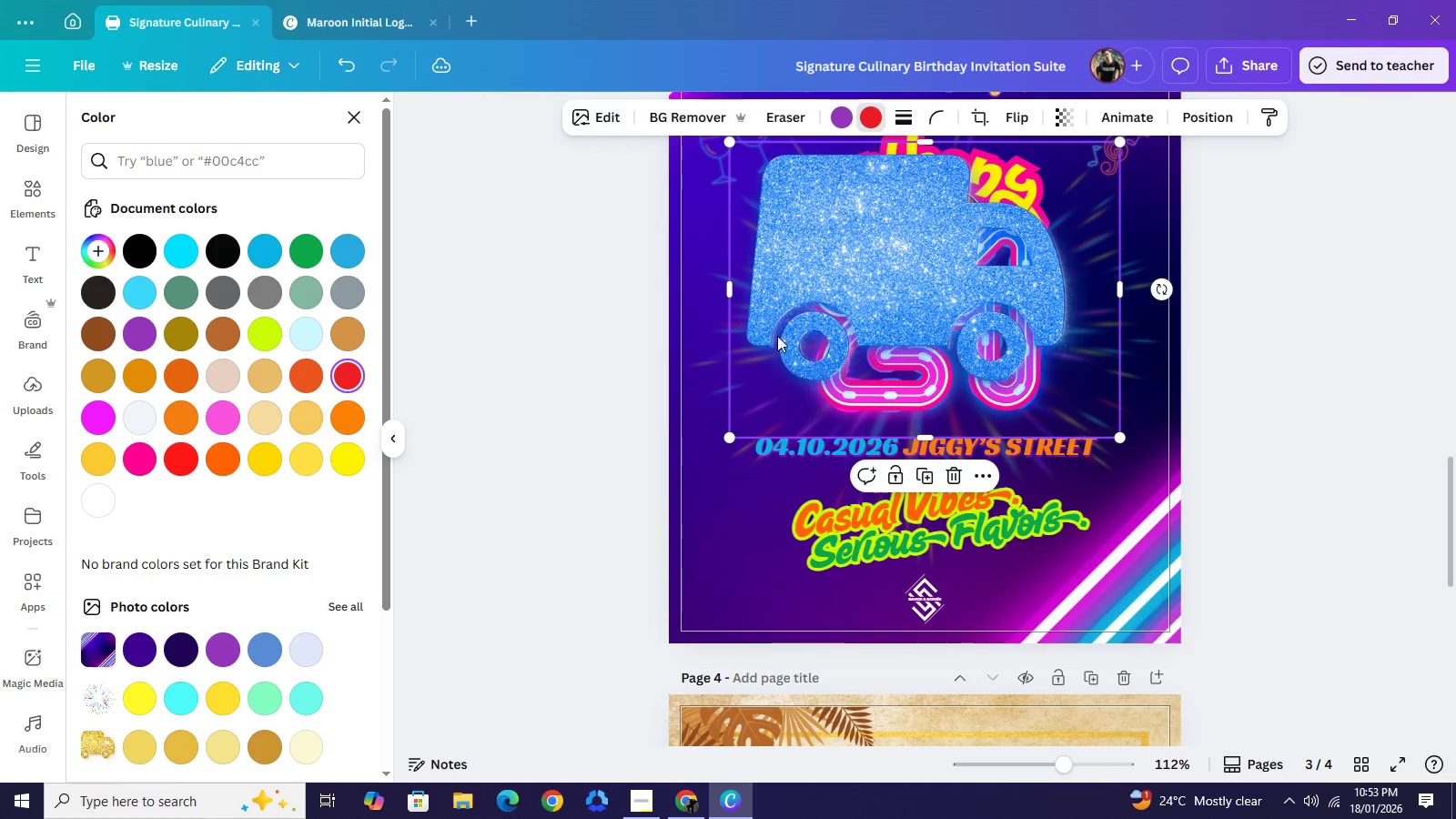 
scroll: coordinate [979, 318], scroll_direction: up, amount: 3.0
 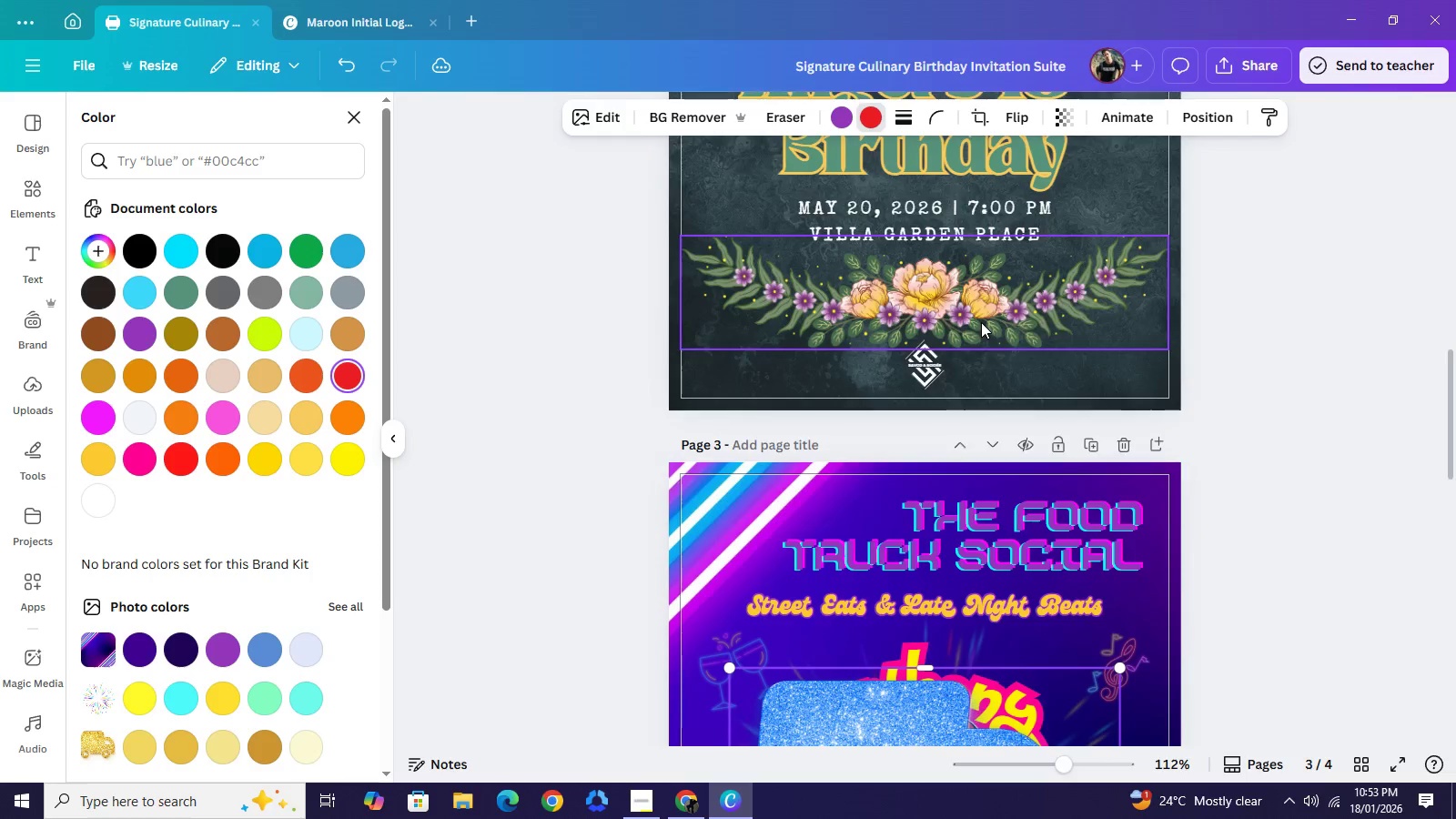 
scroll: coordinate [977, 320], scroll_direction: down, amount: 3.0
 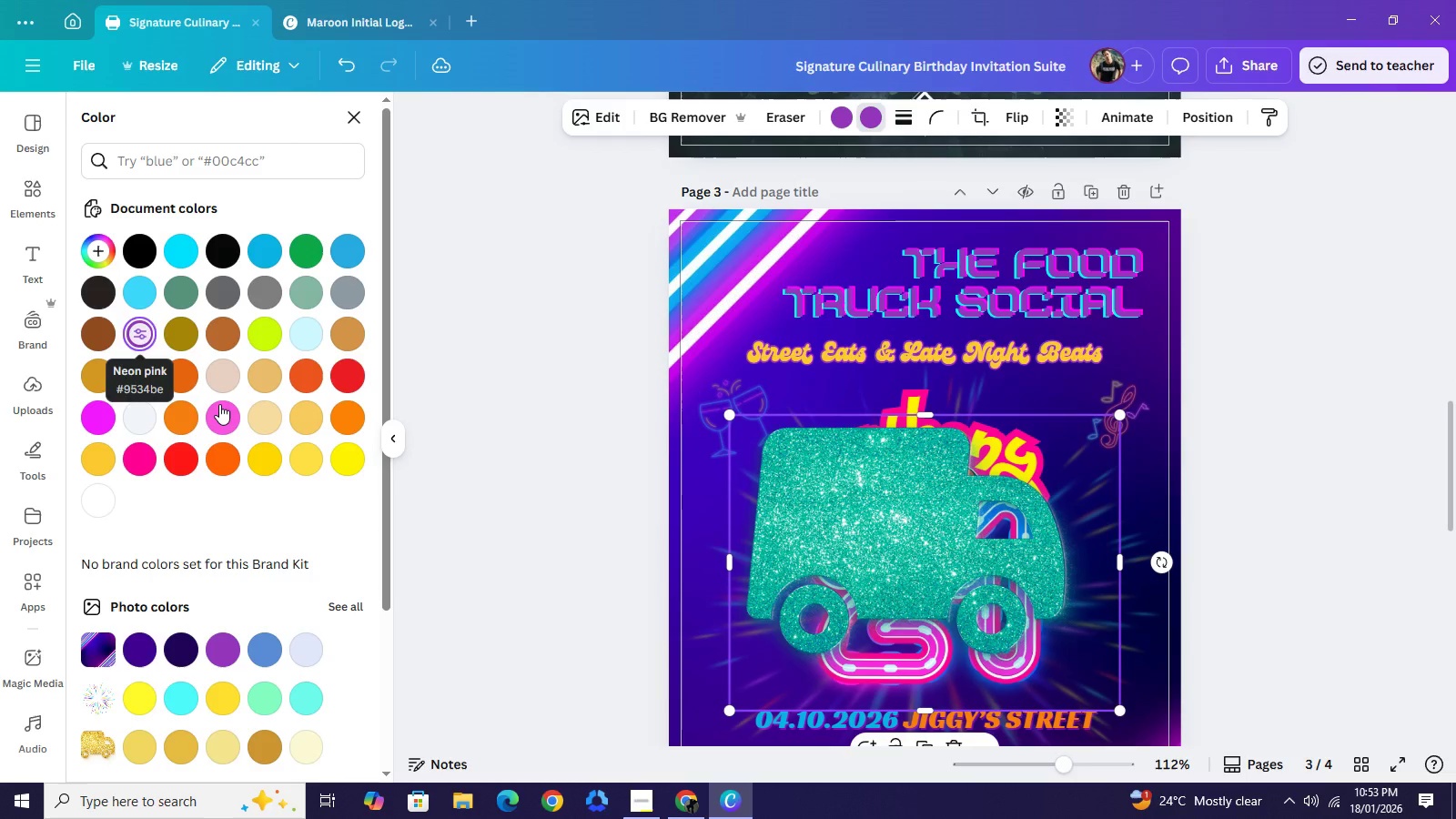 
left_click([234, 420])
 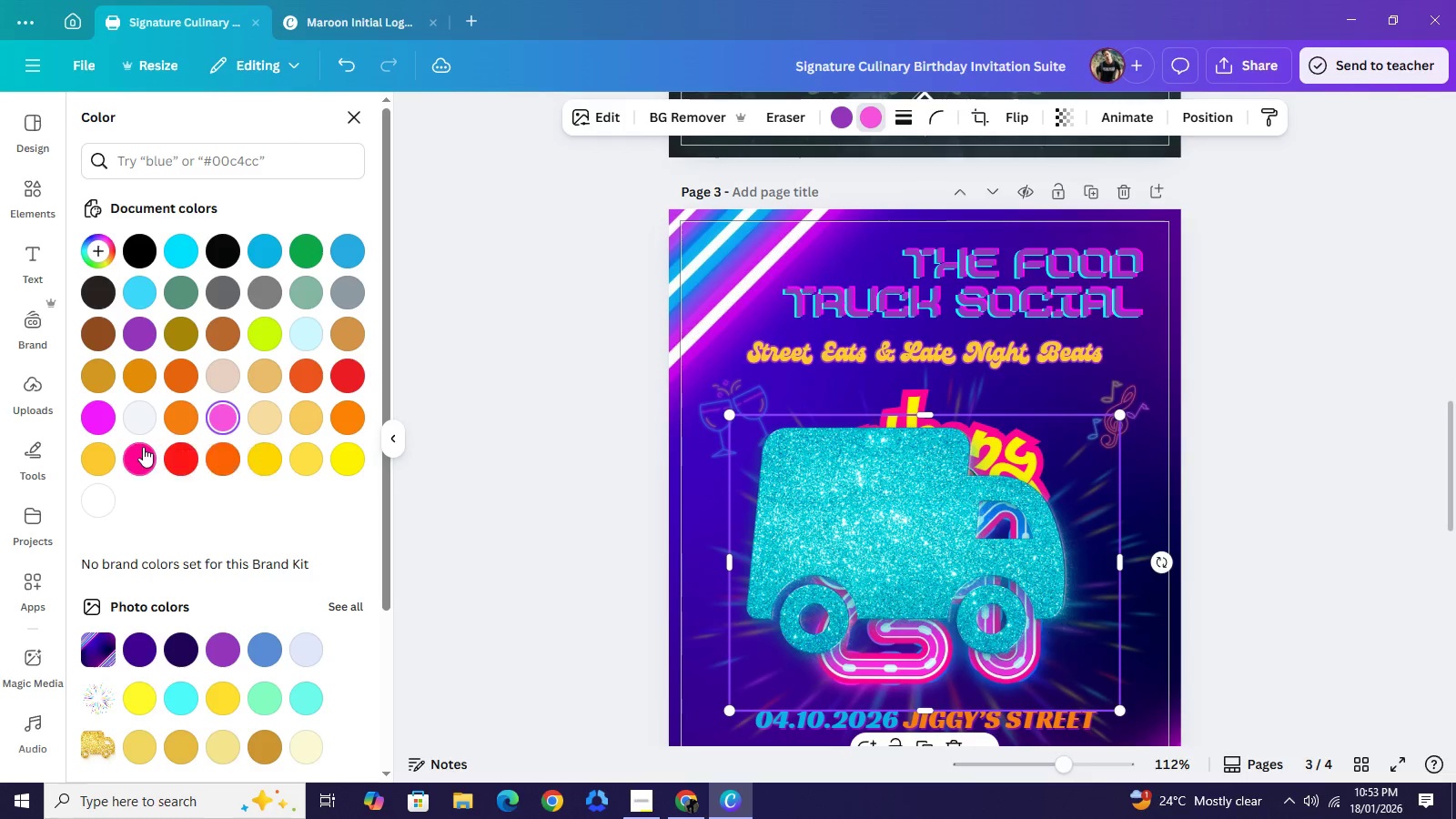 
left_click([143, 447])
 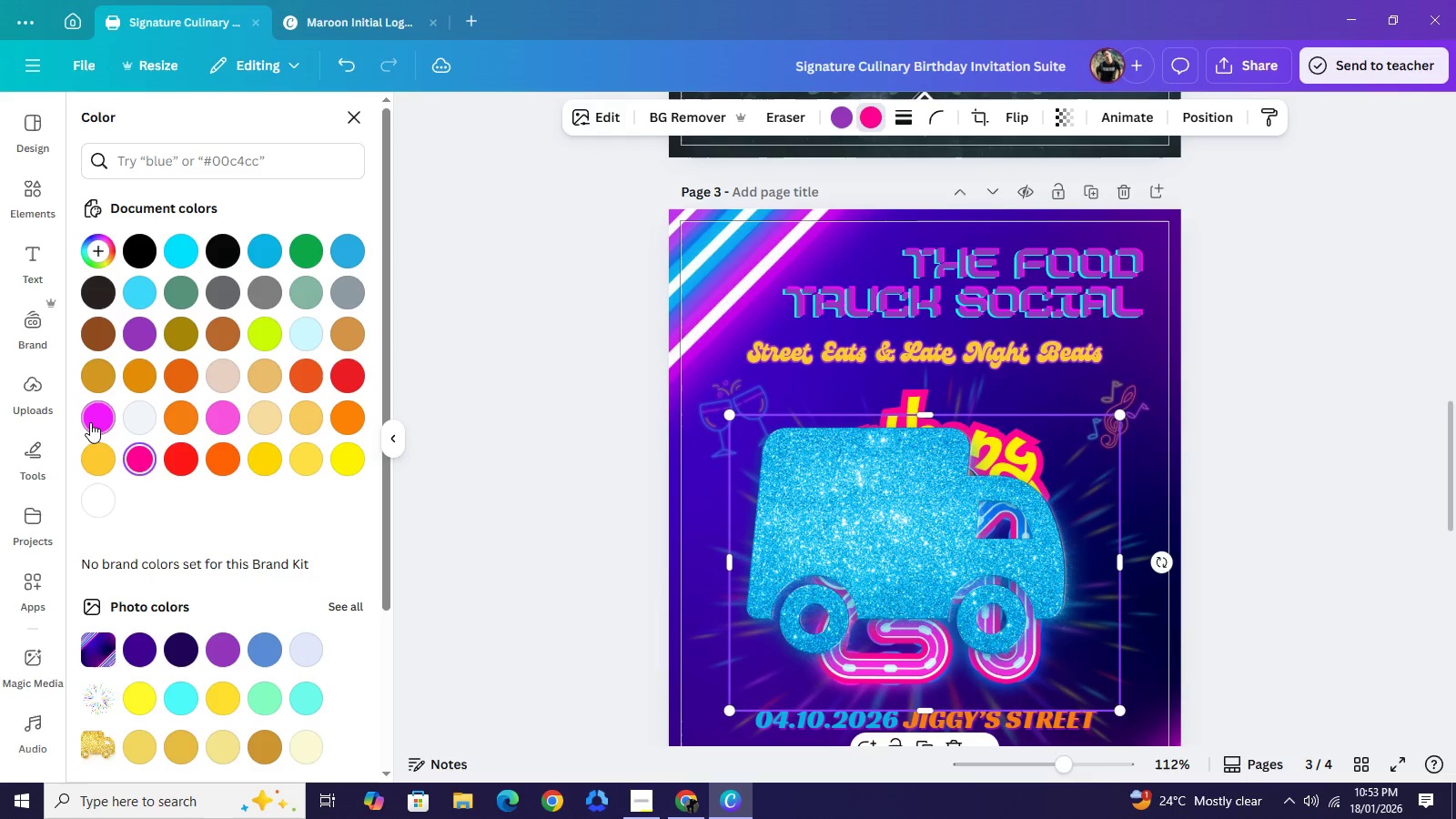 
left_click([90, 422])
 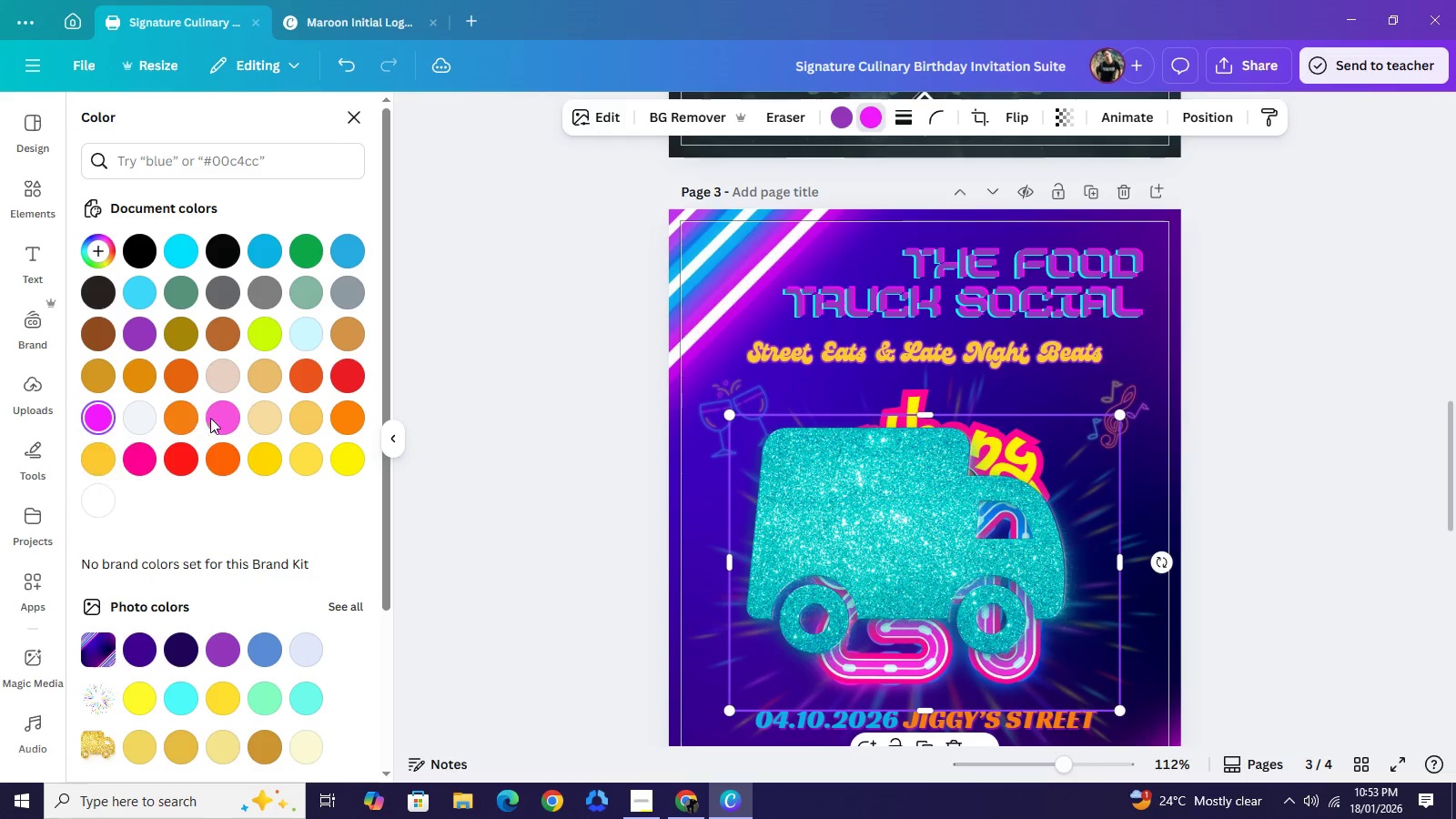 
left_click_drag(start_coordinate=[207, 417], to_coordinate=[212, 419])
 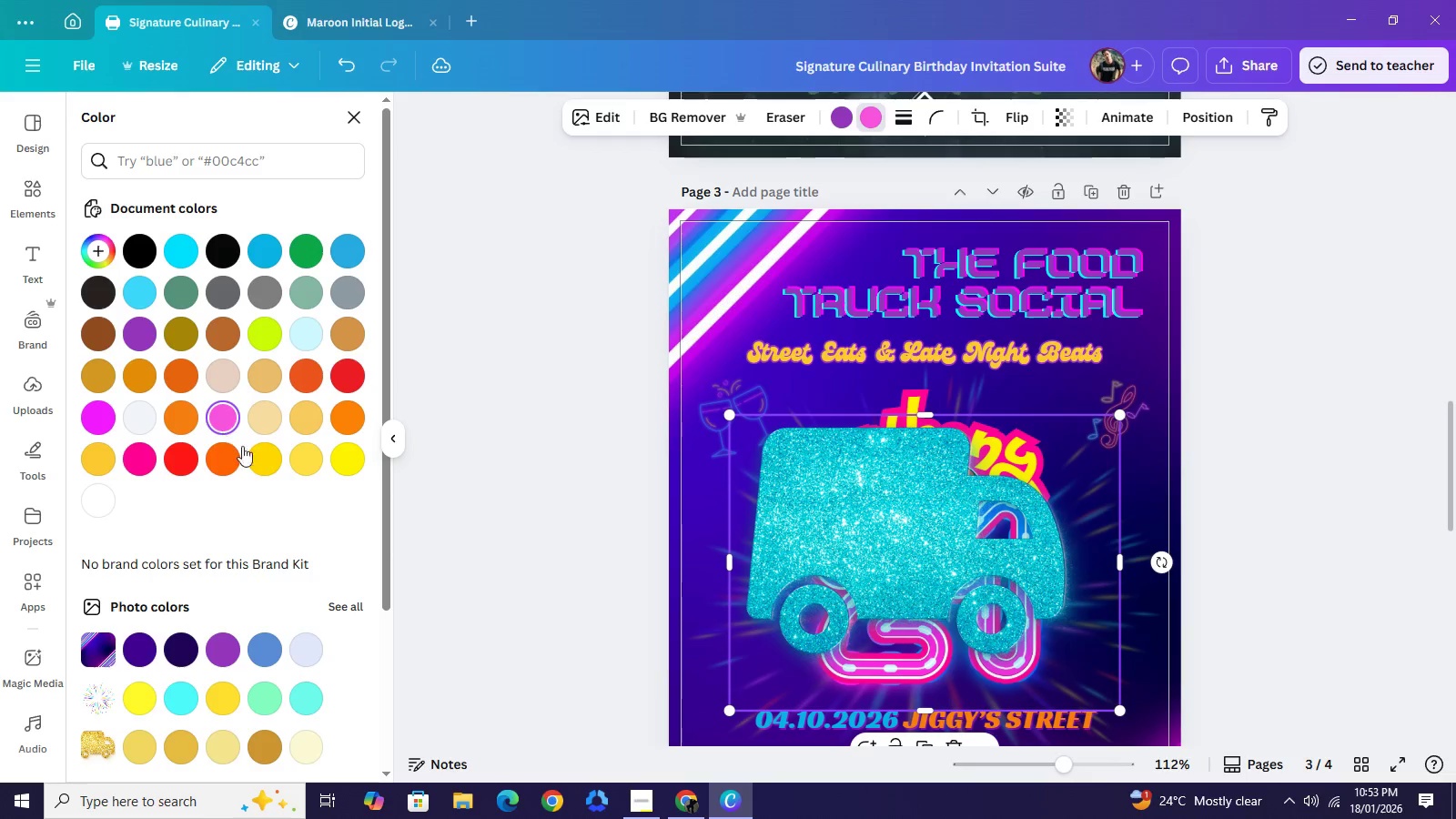 
left_click([199, 420])
 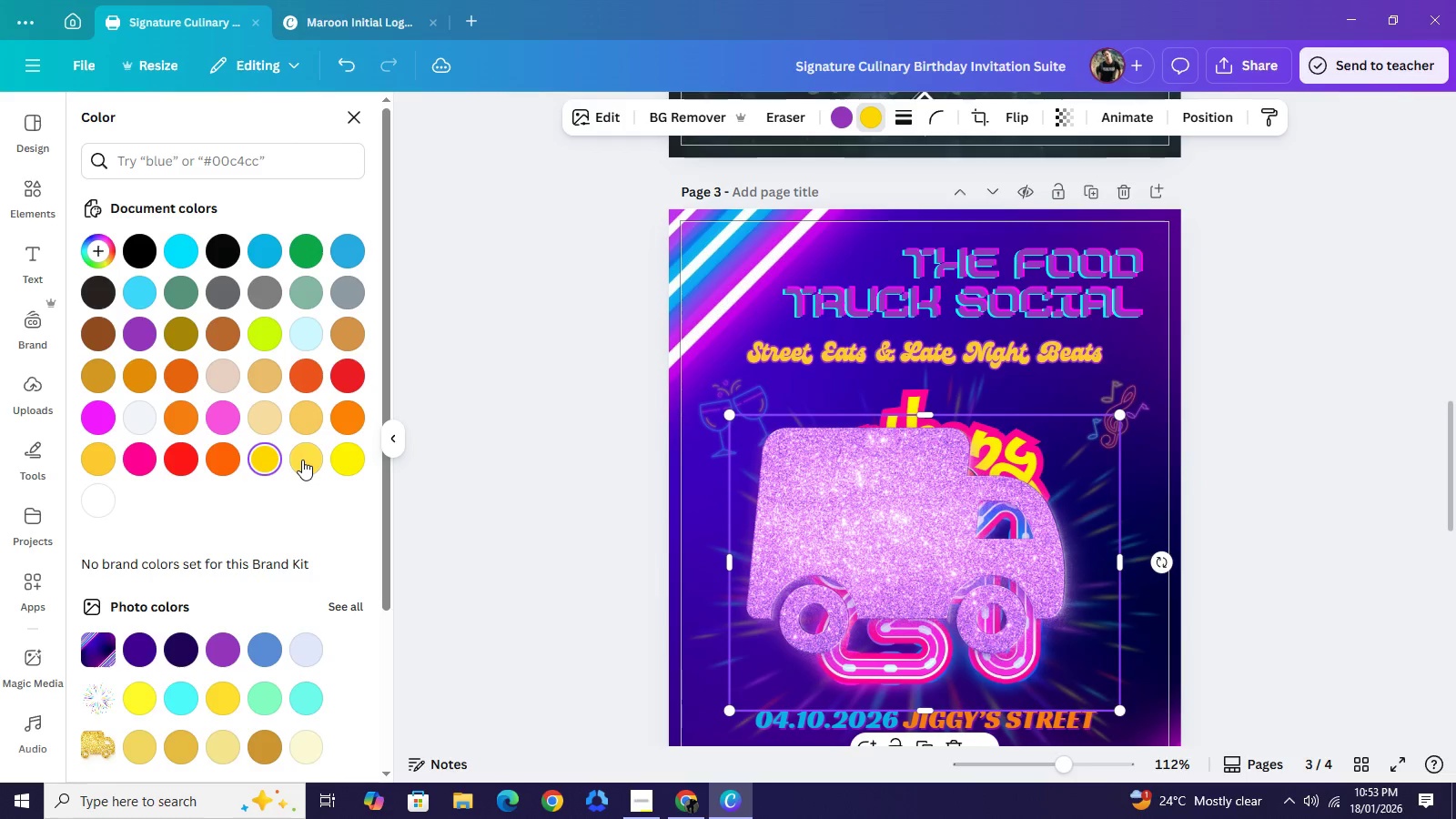 
left_click([302, 460])
 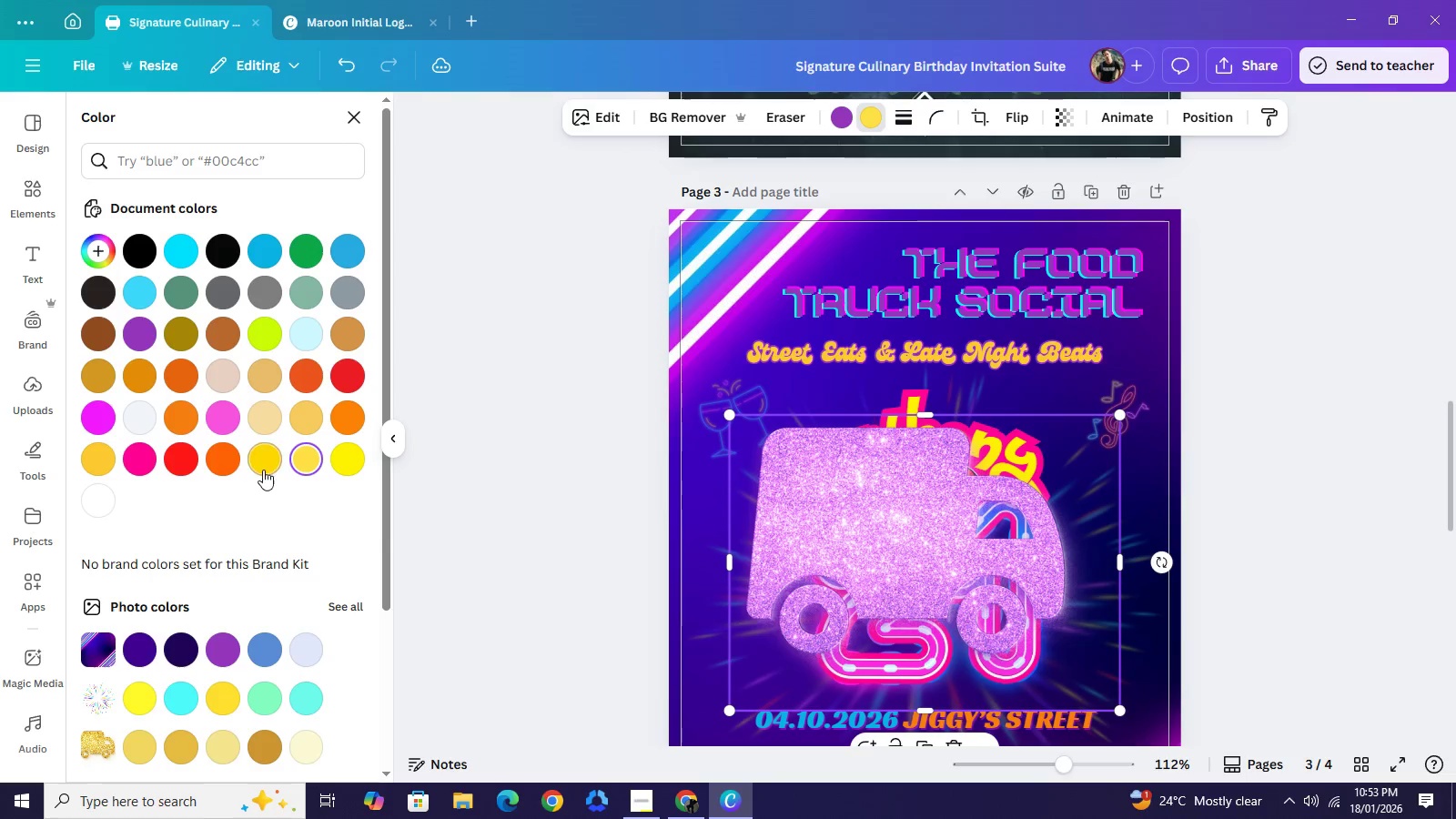 
left_click([263, 470])
 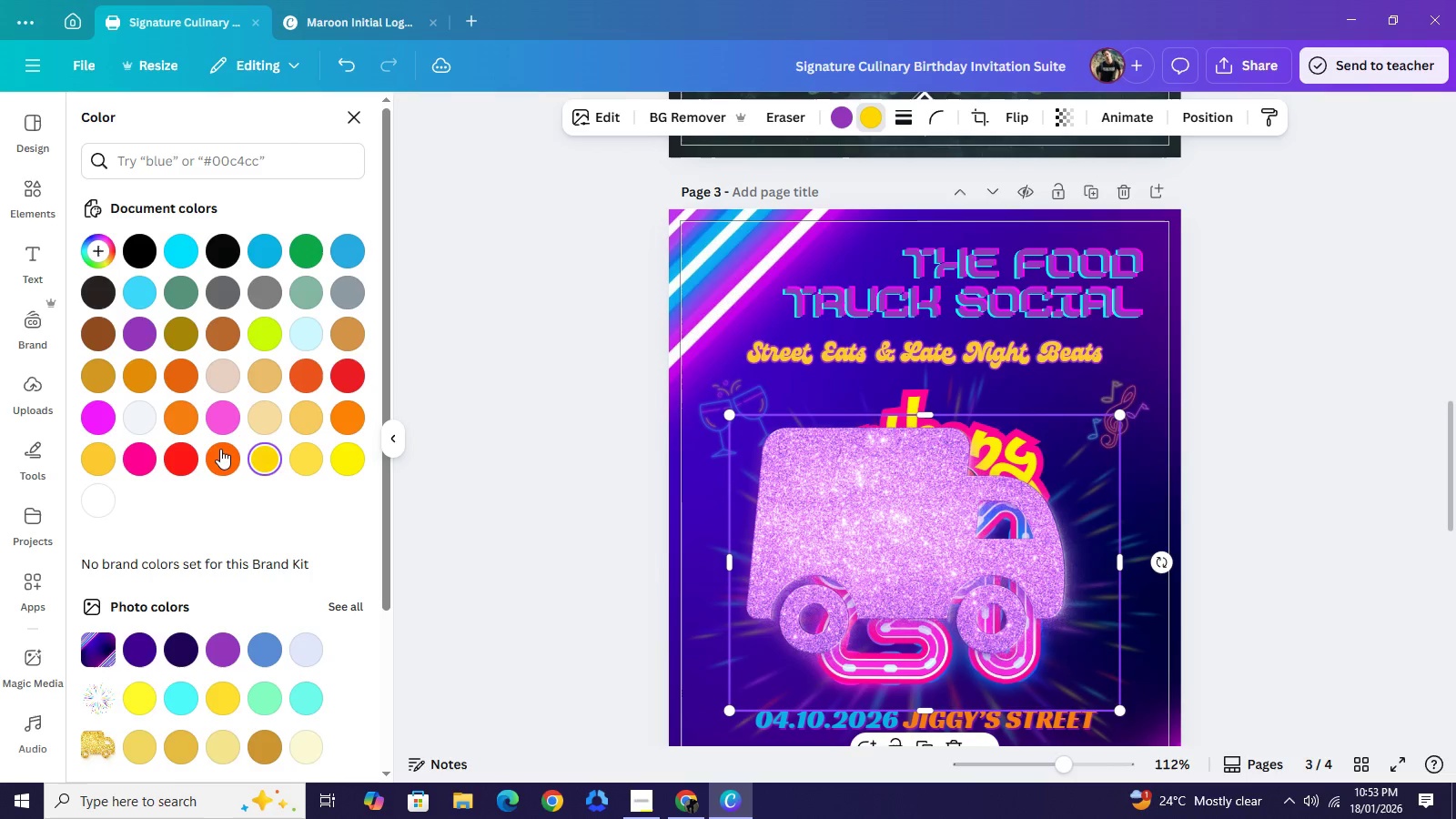 
left_click([220, 449])
 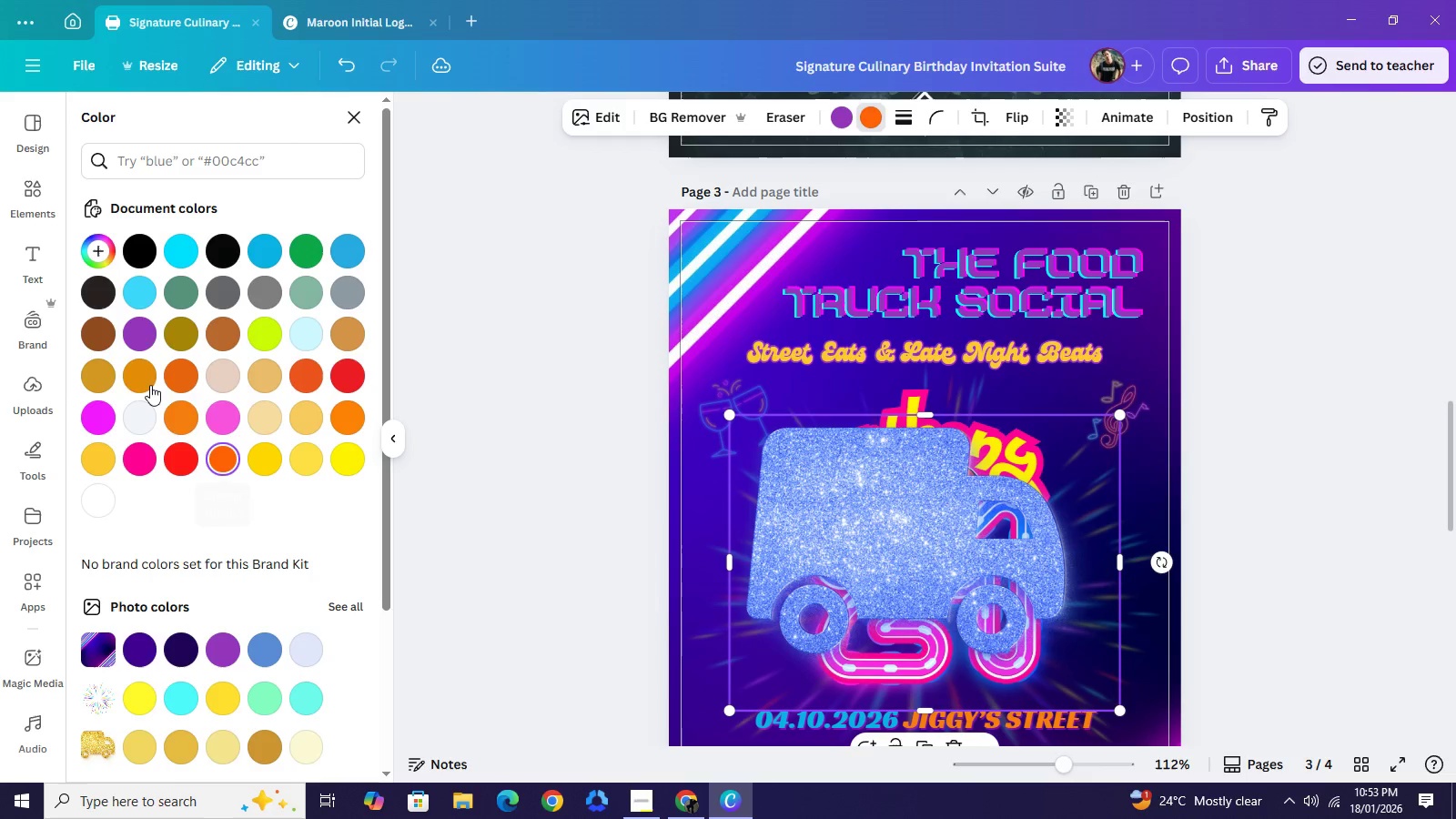 
left_click([134, 373])
 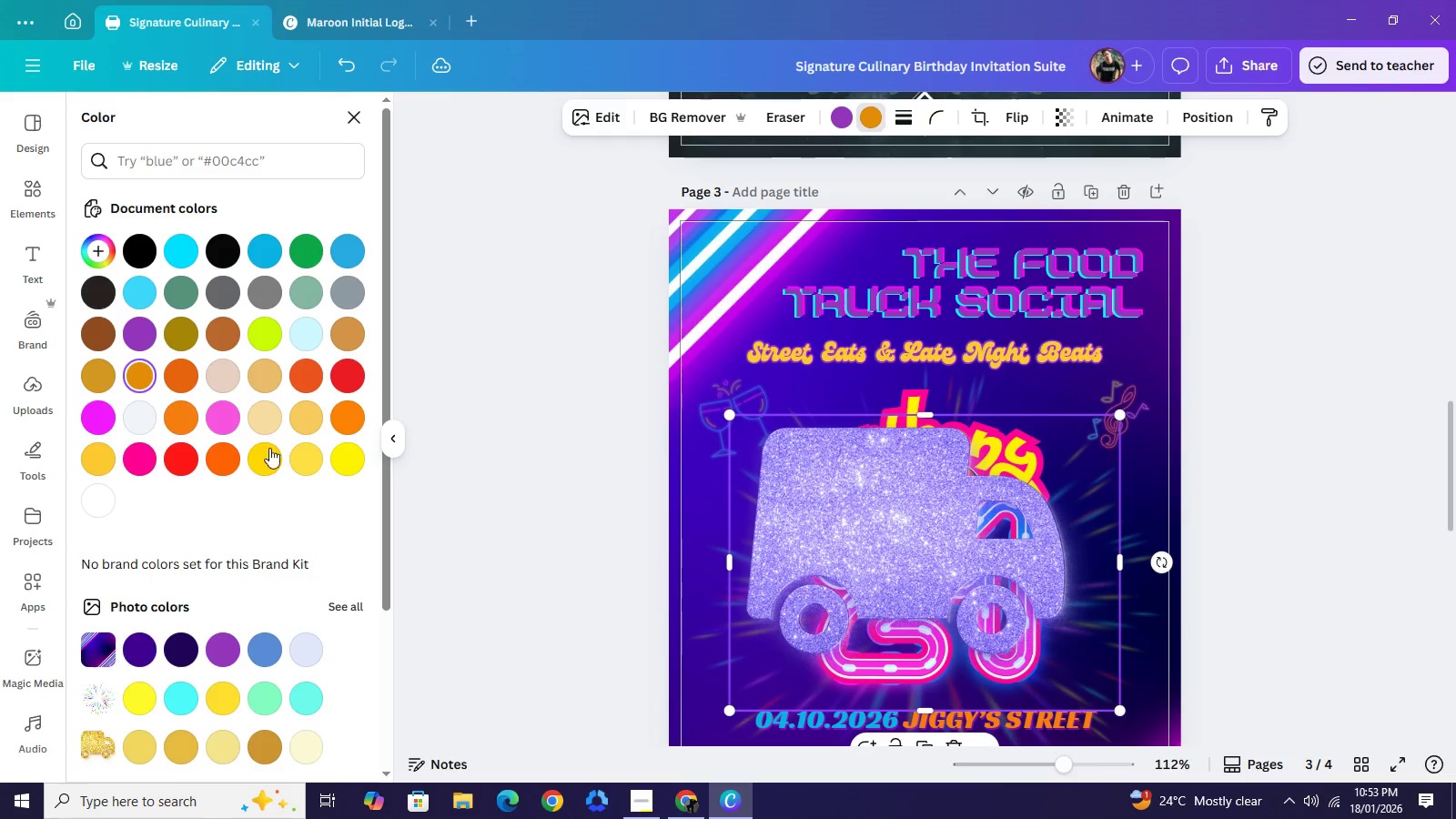 
left_click([263, 457])
 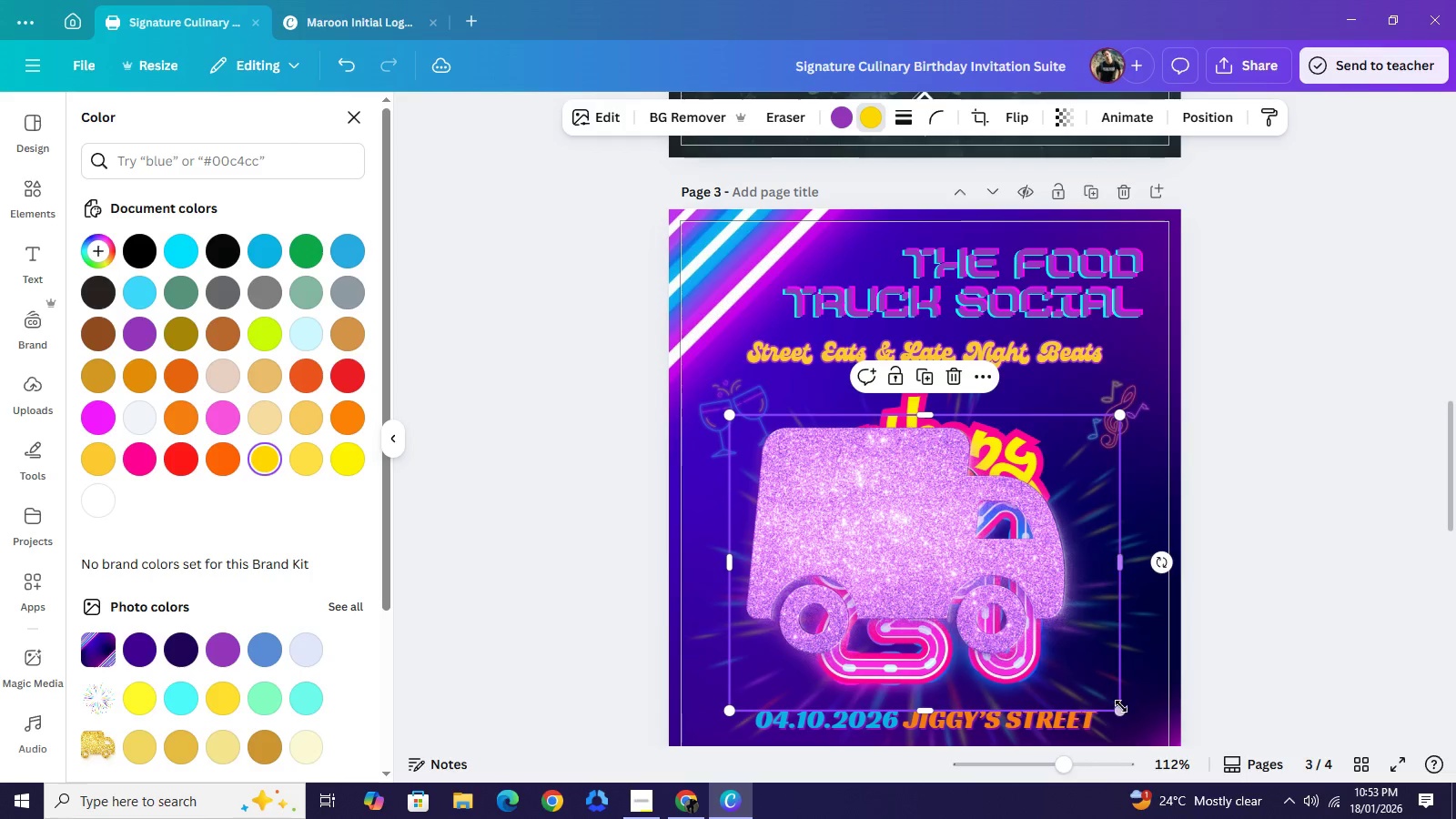 
left_click_drag(start_coordinate=[1121, 708], to_coordinate=[849, 430])
 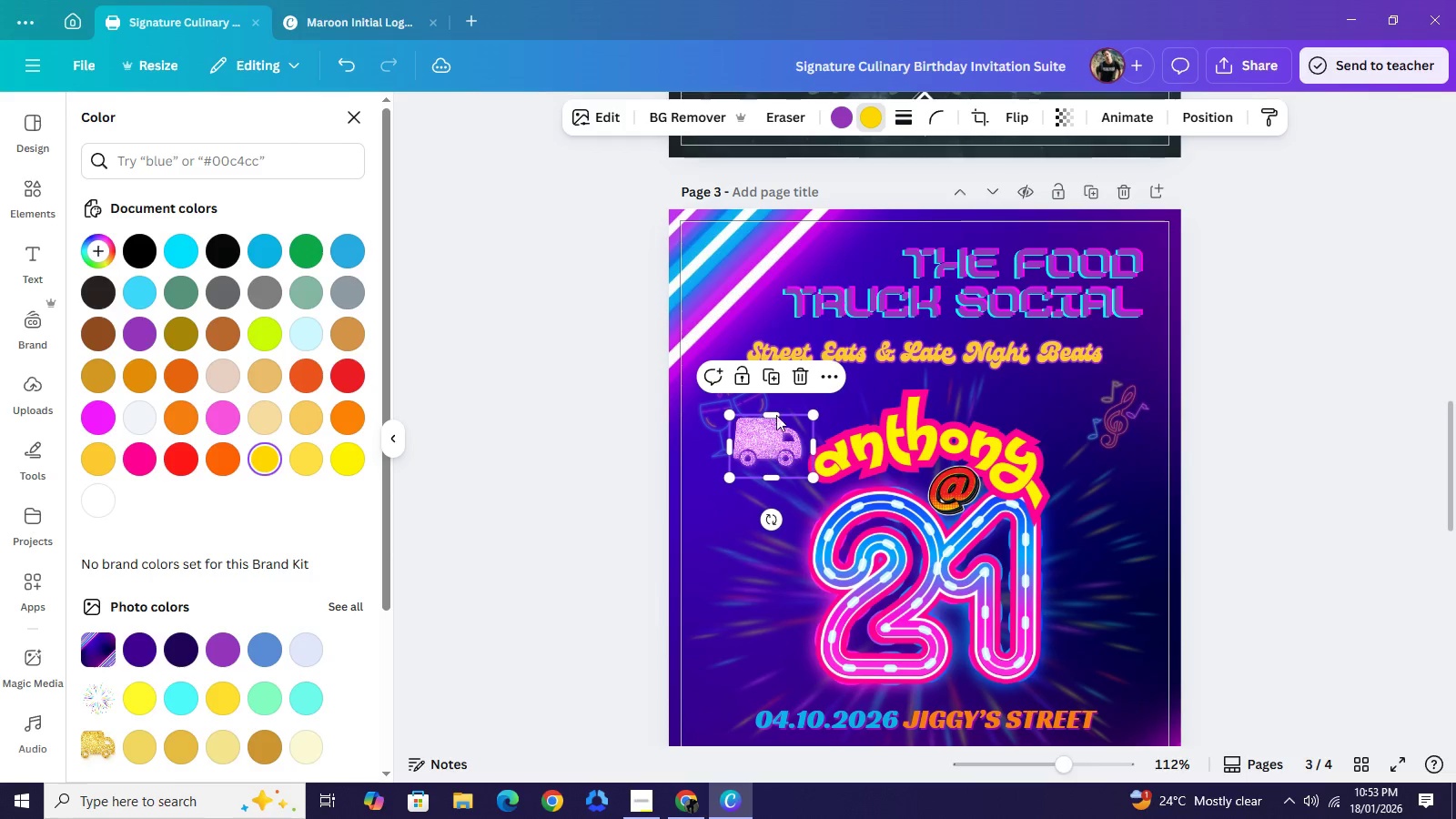 
left_click_drag(start_coordinate=[767, 448], to_coordinate=[846, 266])
 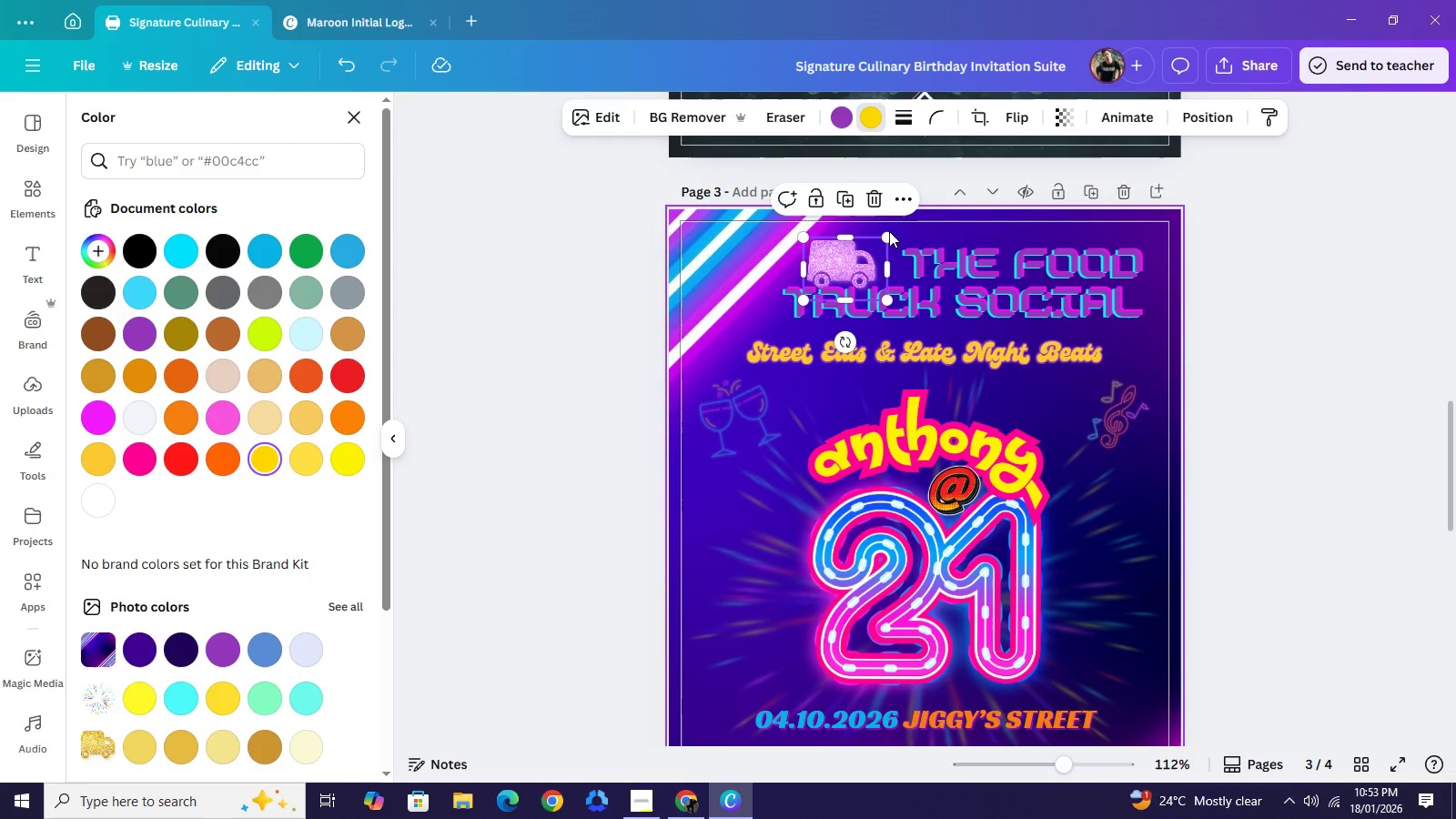 
left_click_drag(start_coordinate=[889, 232], to_coordinate=[869, 256])
 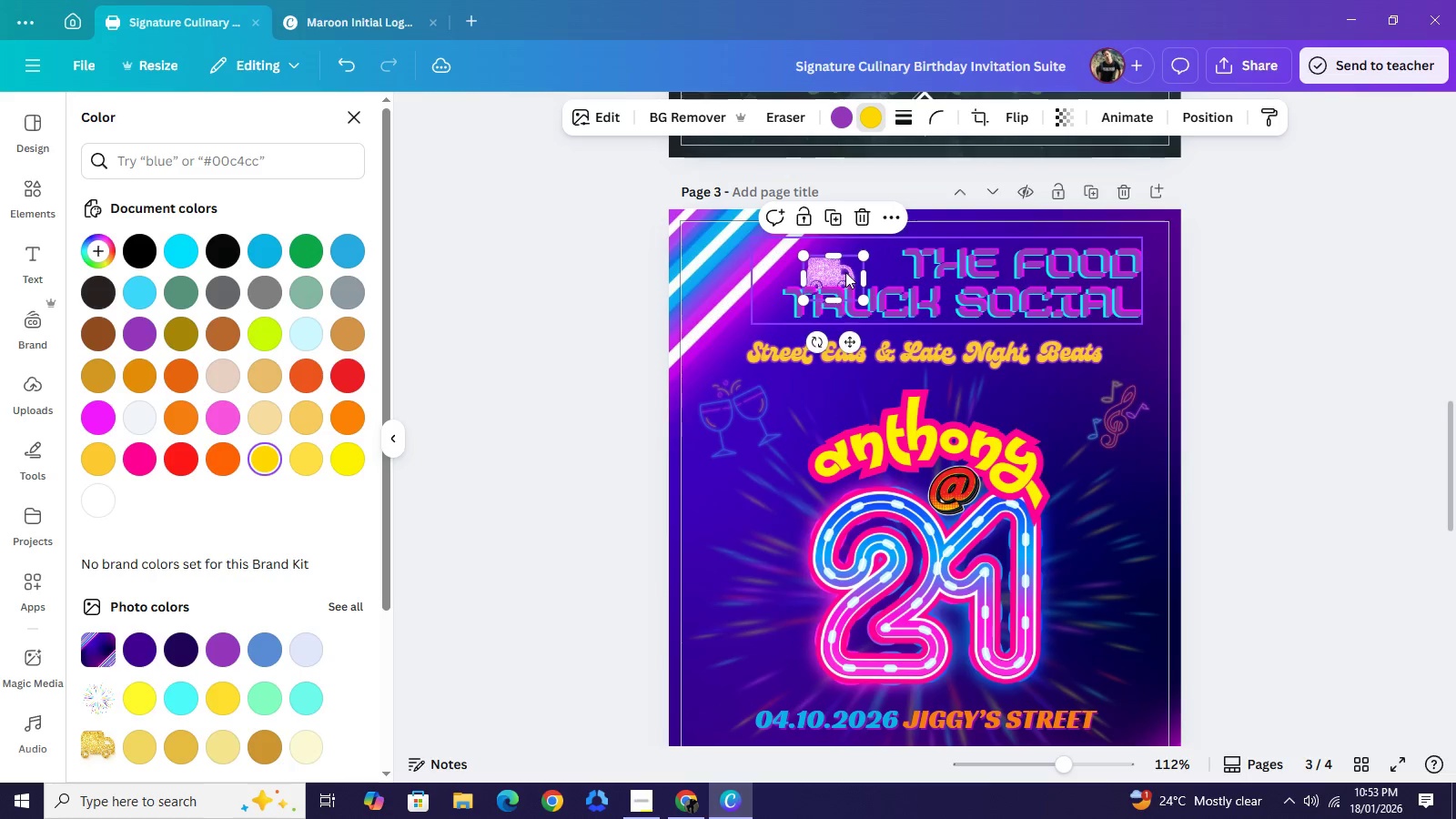 
left_click_drag(start_coordinate=[841, 272], to_coordinate=[872, 262])
 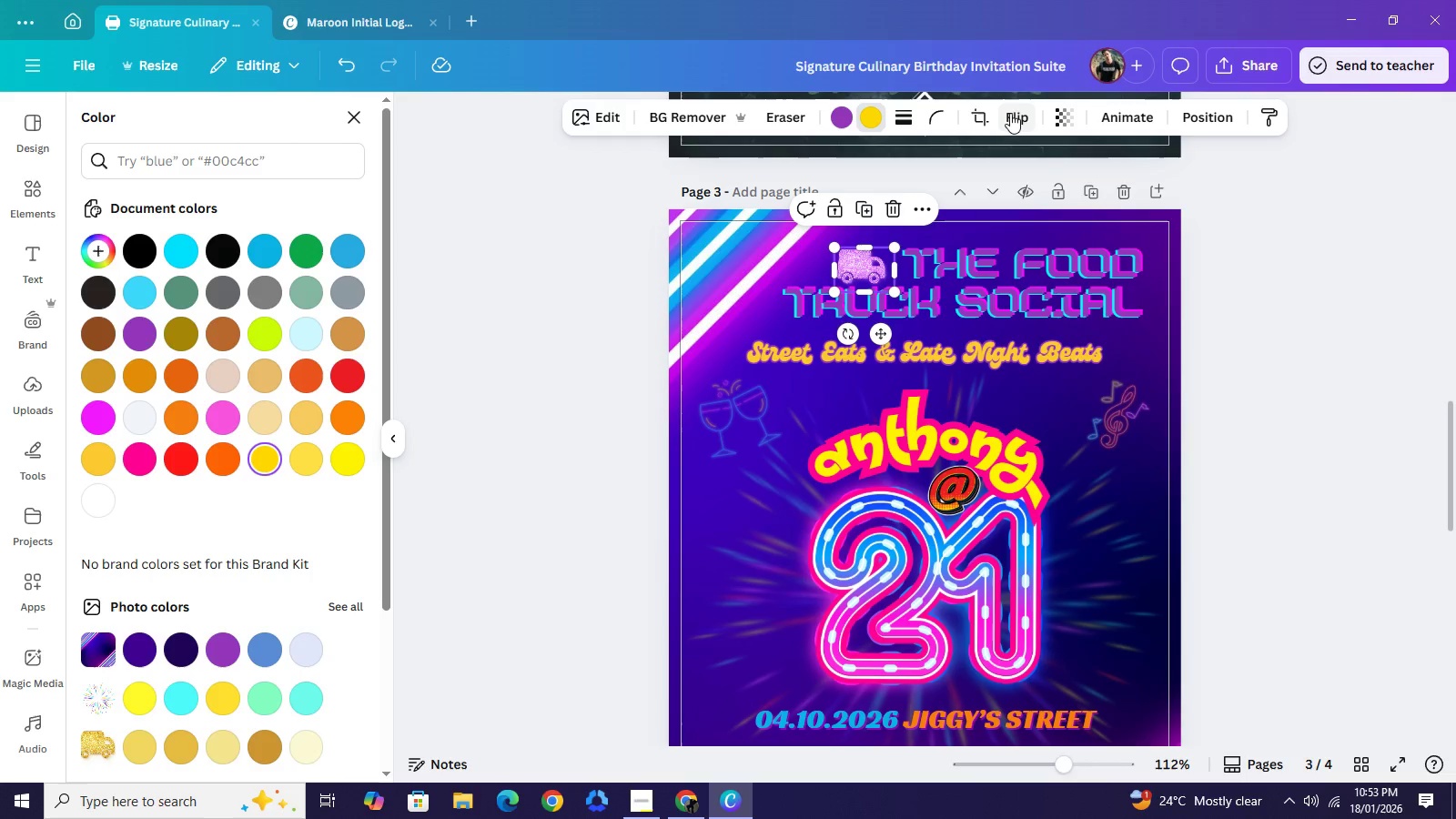 
left_click([1014, 113])
 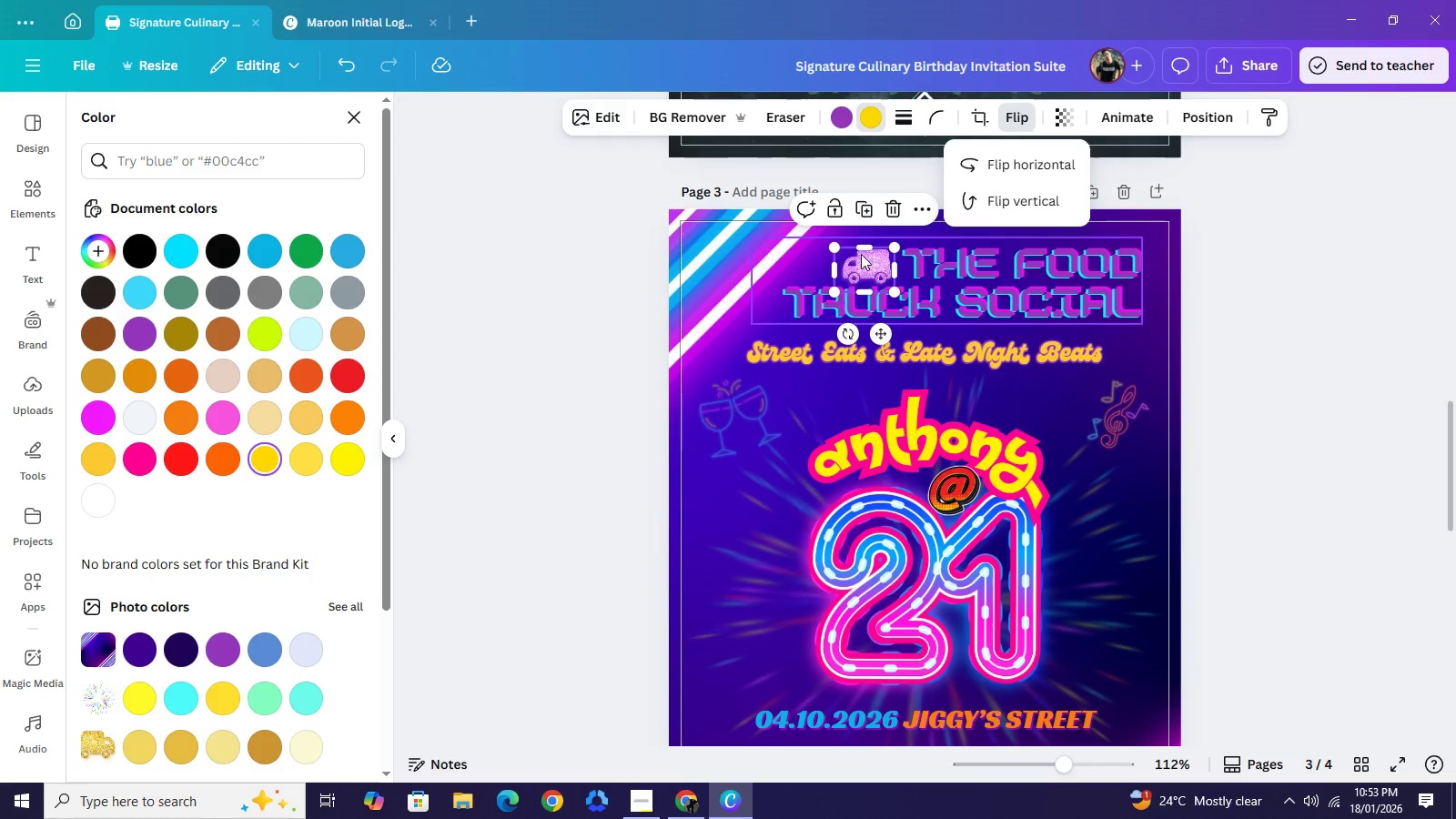 
left_click_drag(start_coordinate=[836, 248], to_coordinate=[830, 241])
 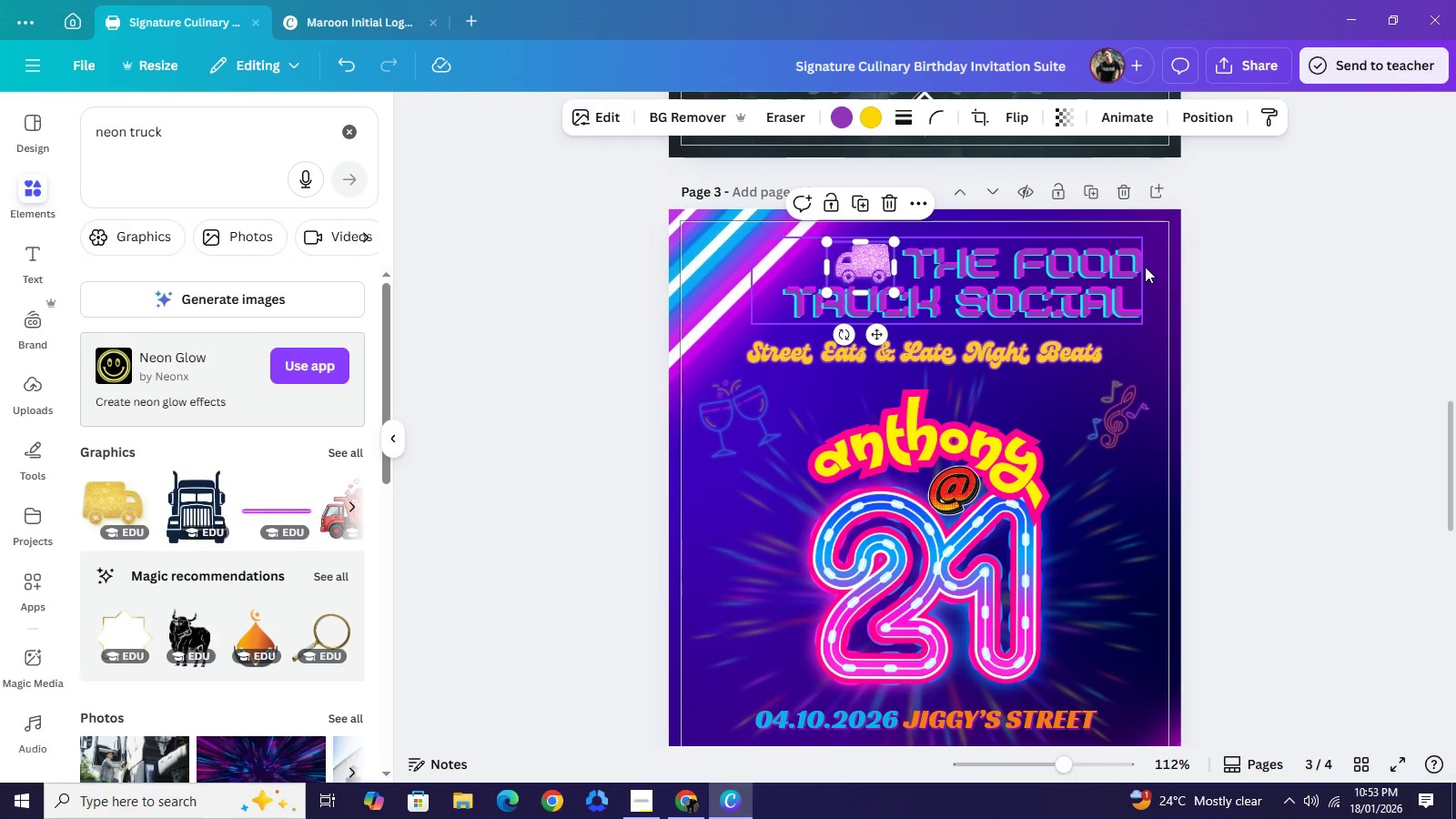 
left_click([1146, 264])
 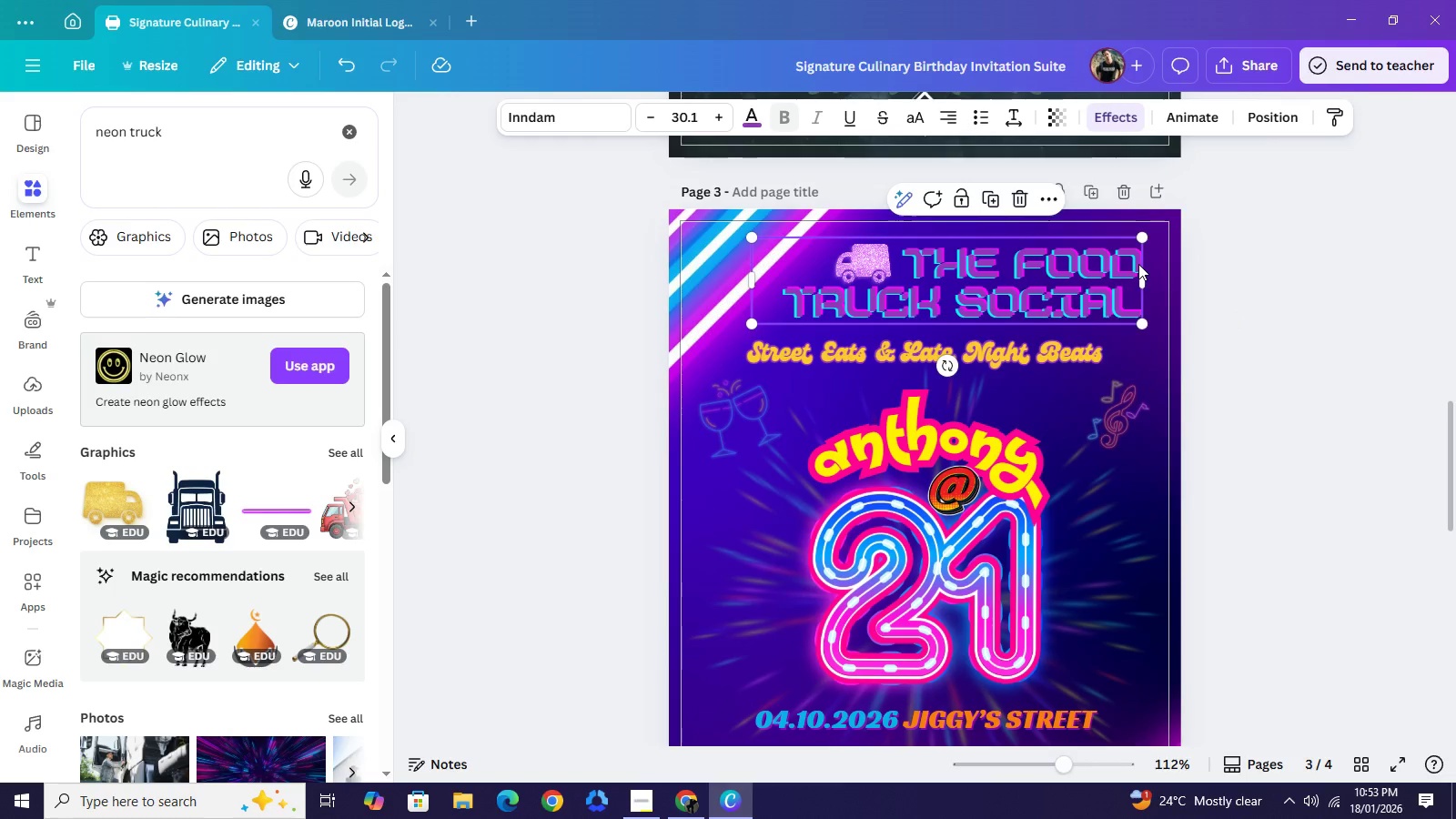 
double_click([1138, 264])
 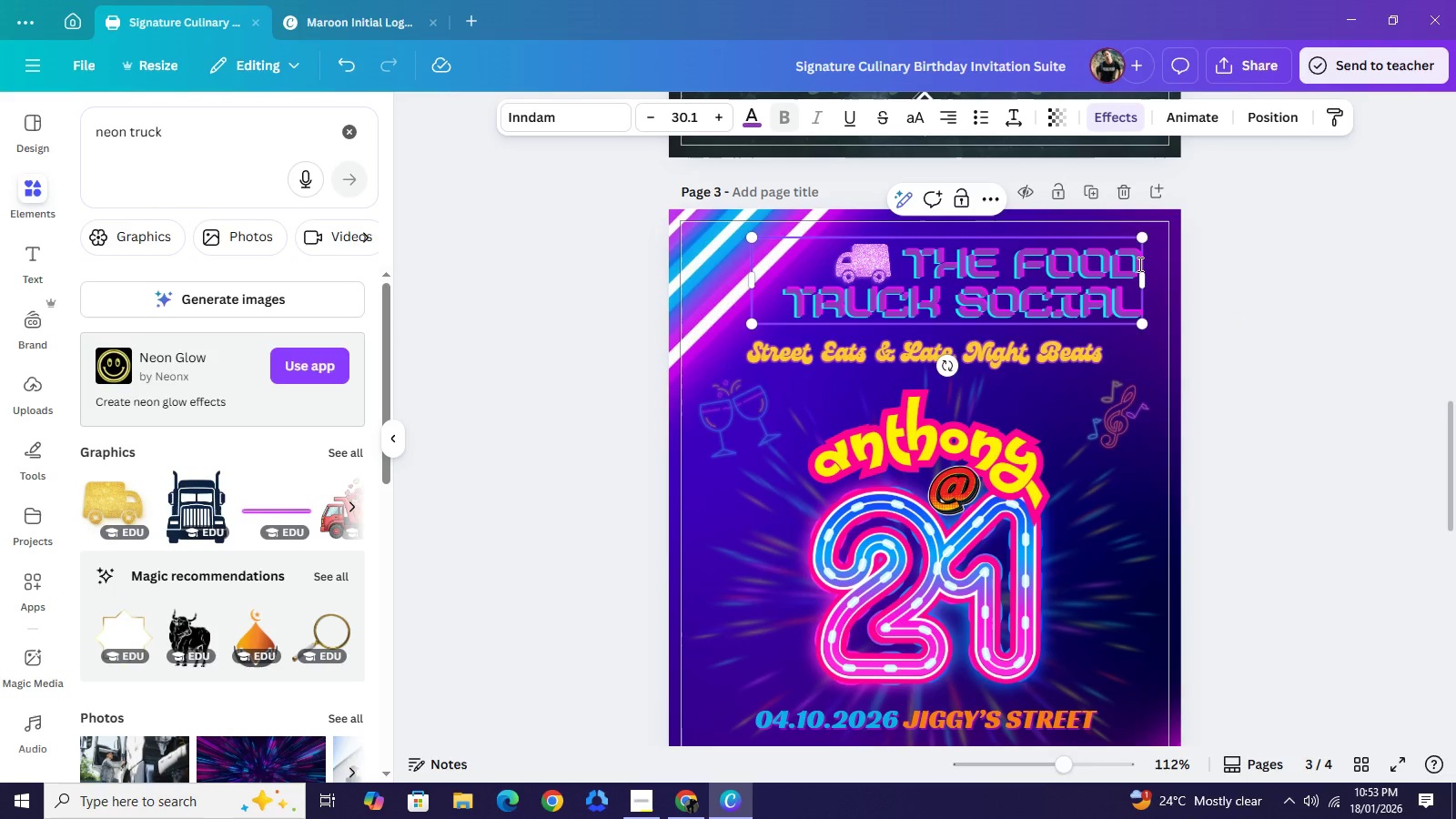 
left_click([1138, 264])
 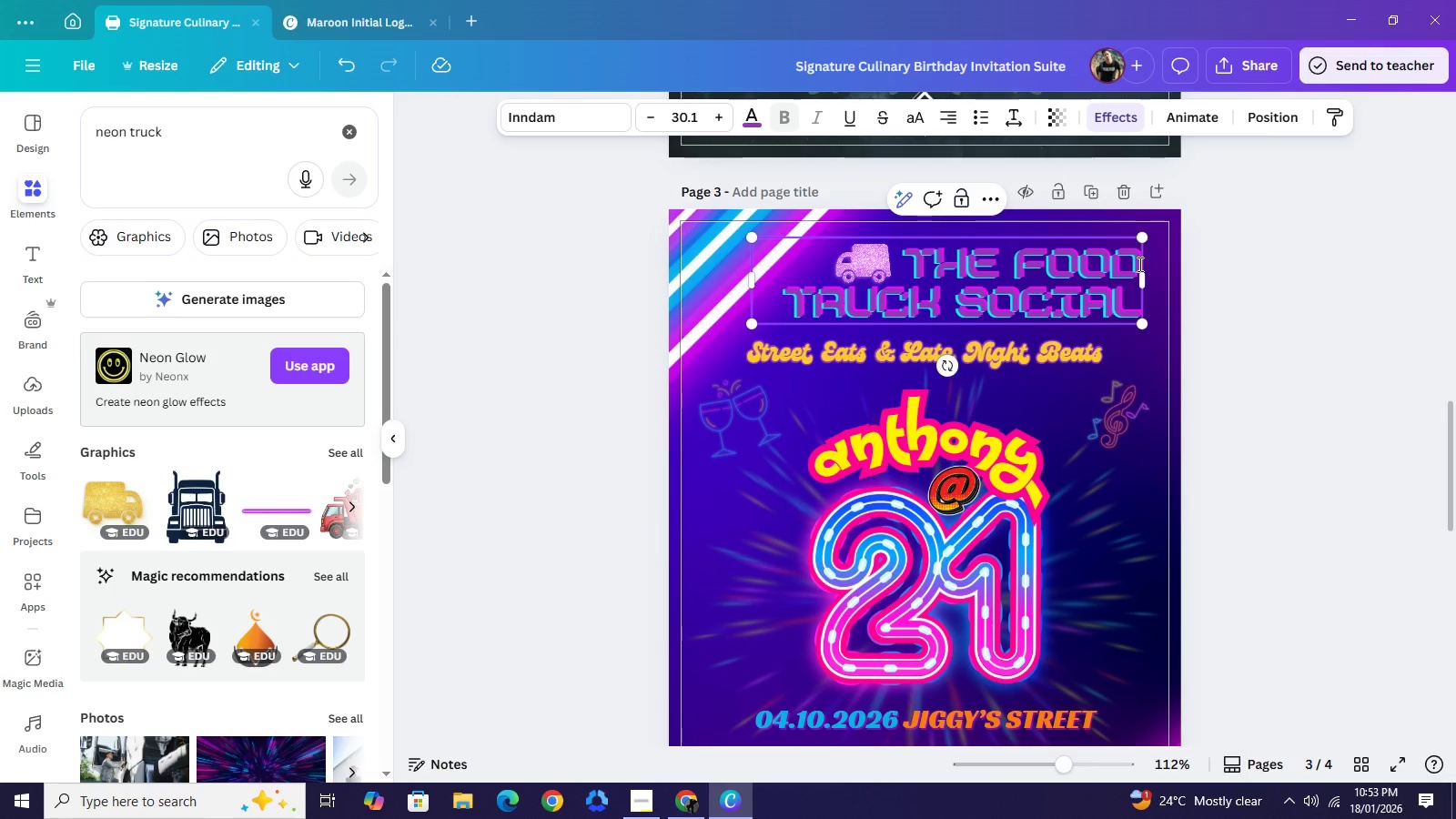 
key(Space)
 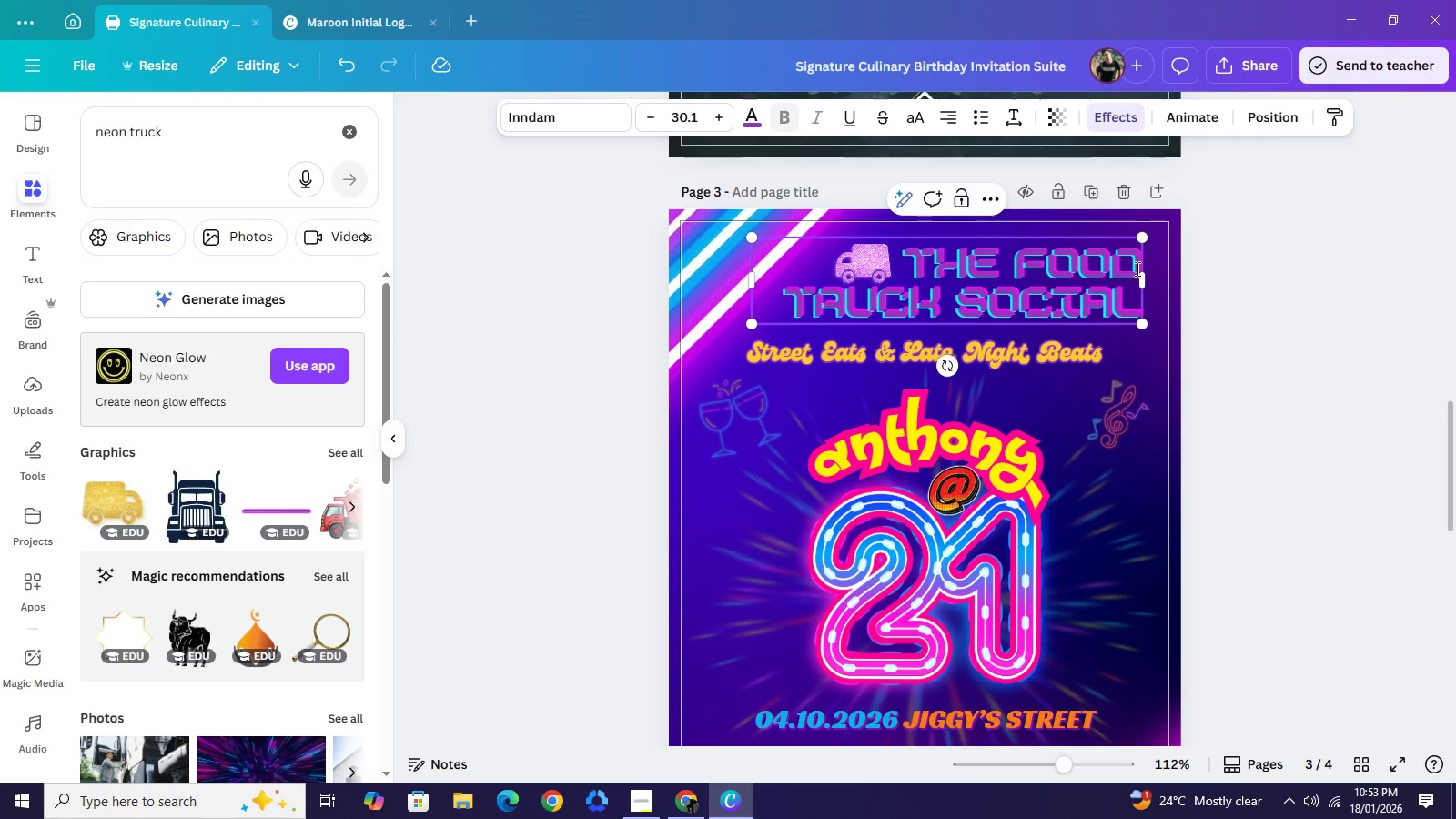 
key(Enter)
 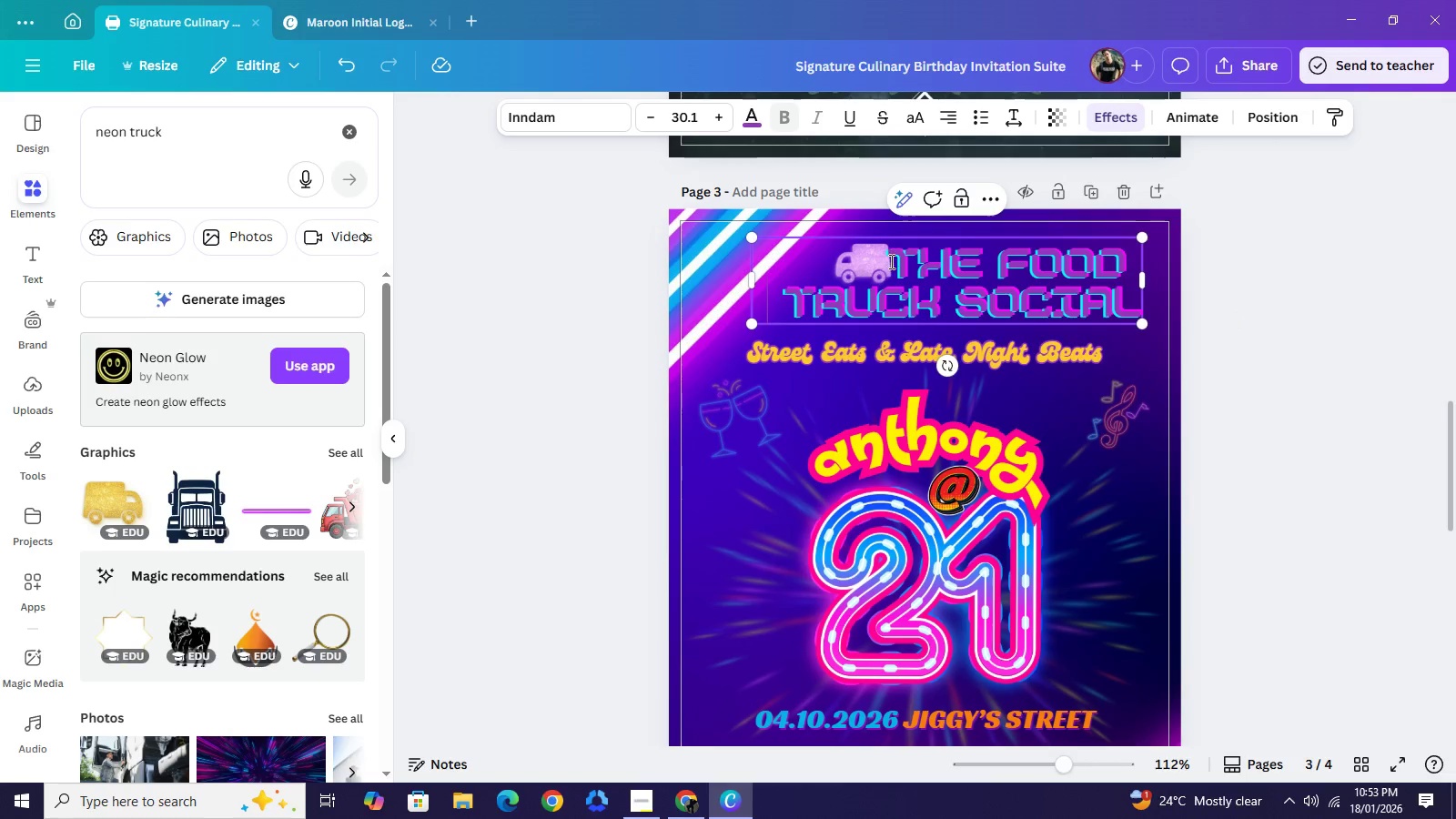 
left_click([1260, 320])
 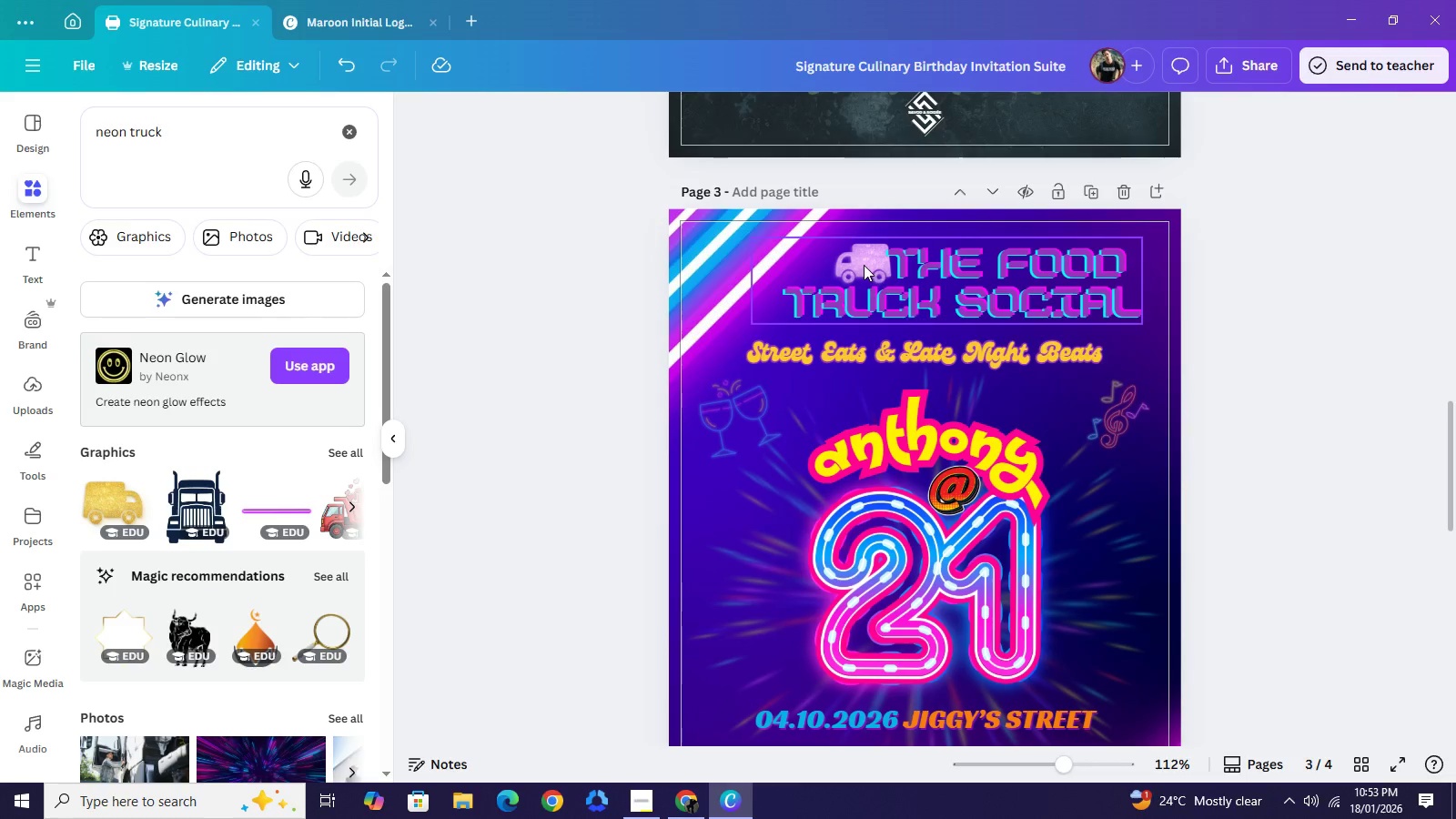 
left_click([864, 265])
 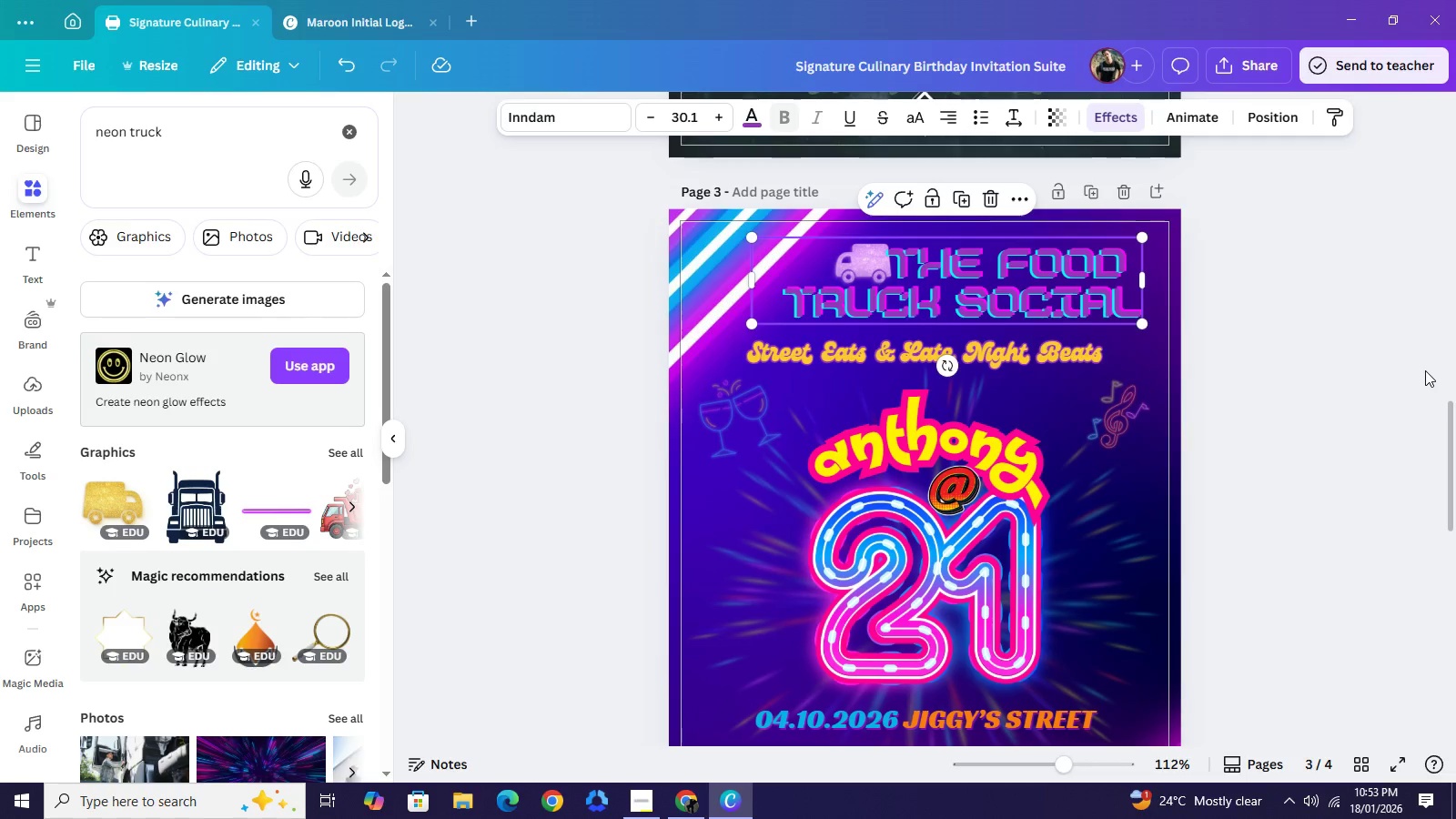 
left_click([1425, 370])
 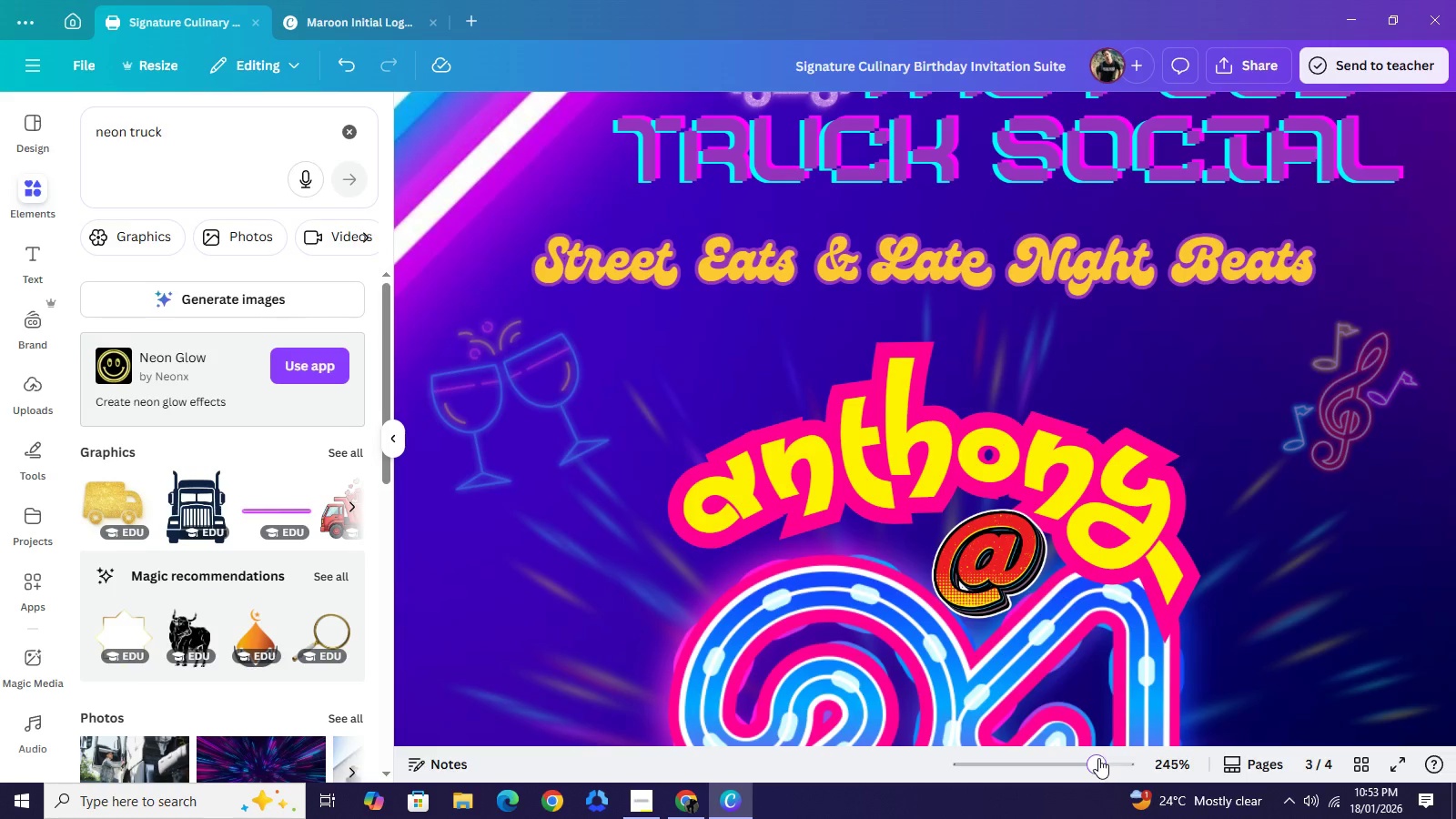 
scroll: coordinate [1061, 461], scroll_direction: up, amount: 4.0
 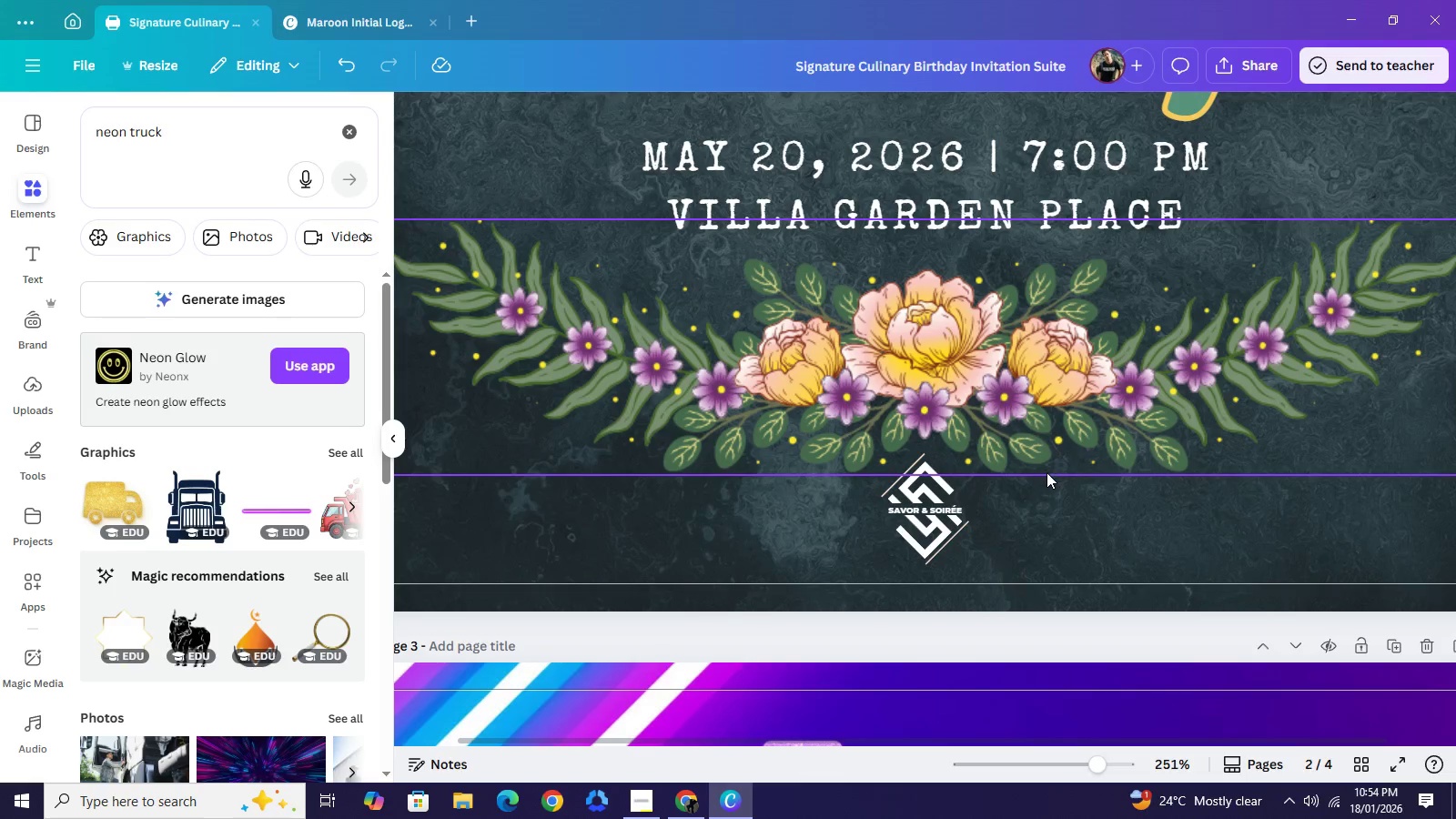 
scroll: coordinate [1016, 487], scroll_direction: down, amount: 2.0
 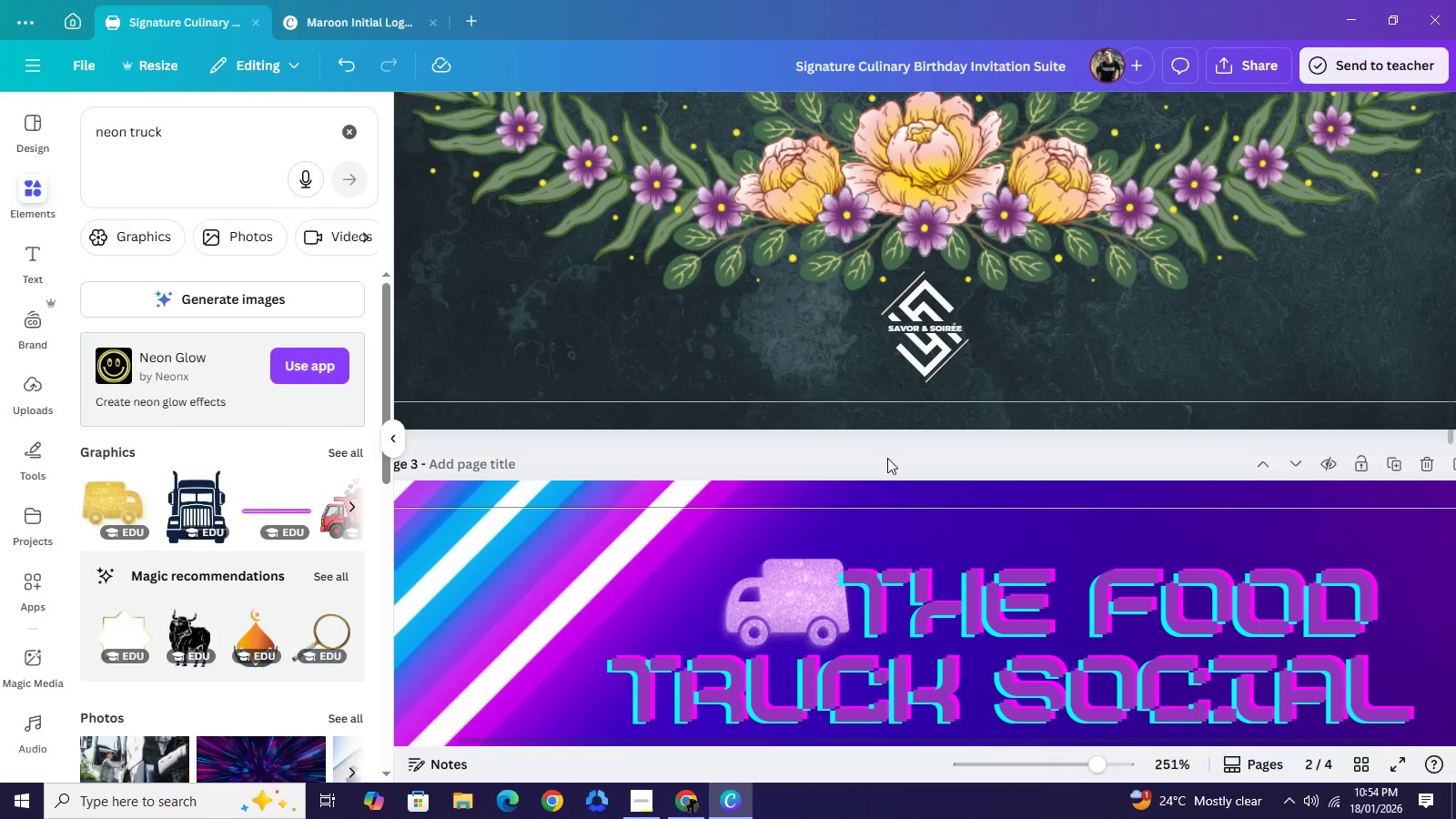 
left_click([887, 458])
 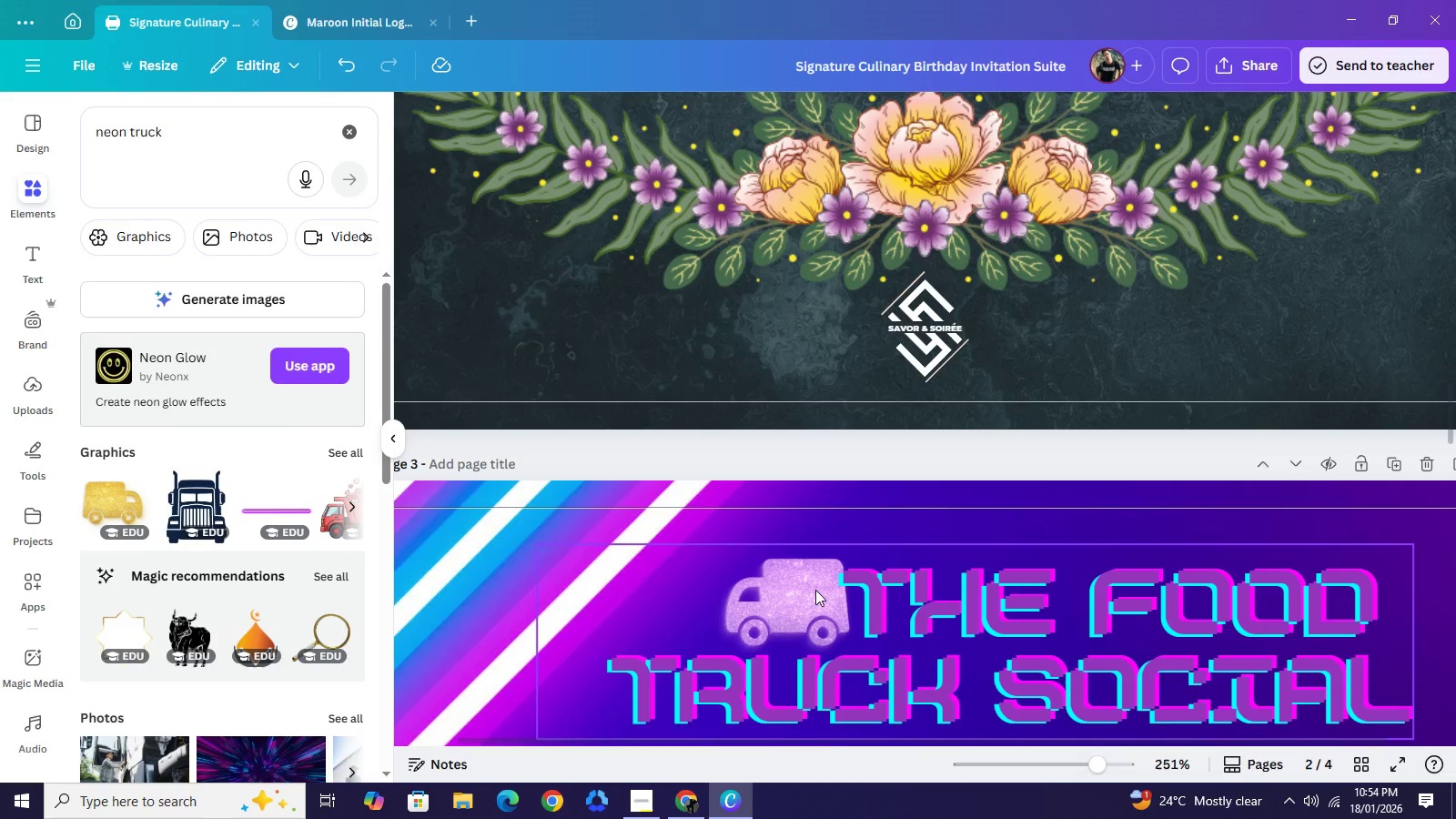 
left_click([815, 590])
 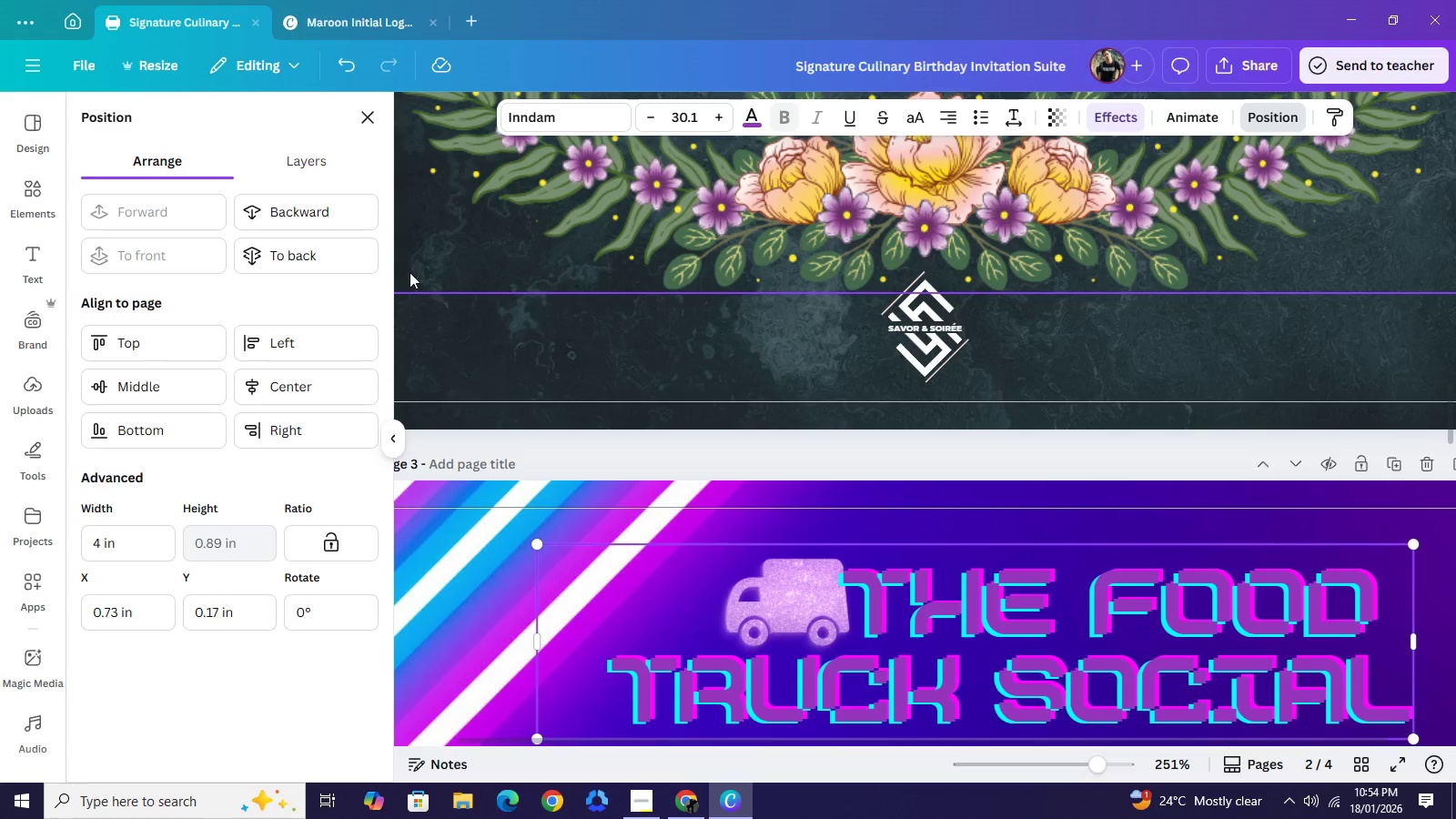 
left_click([339, 220])
 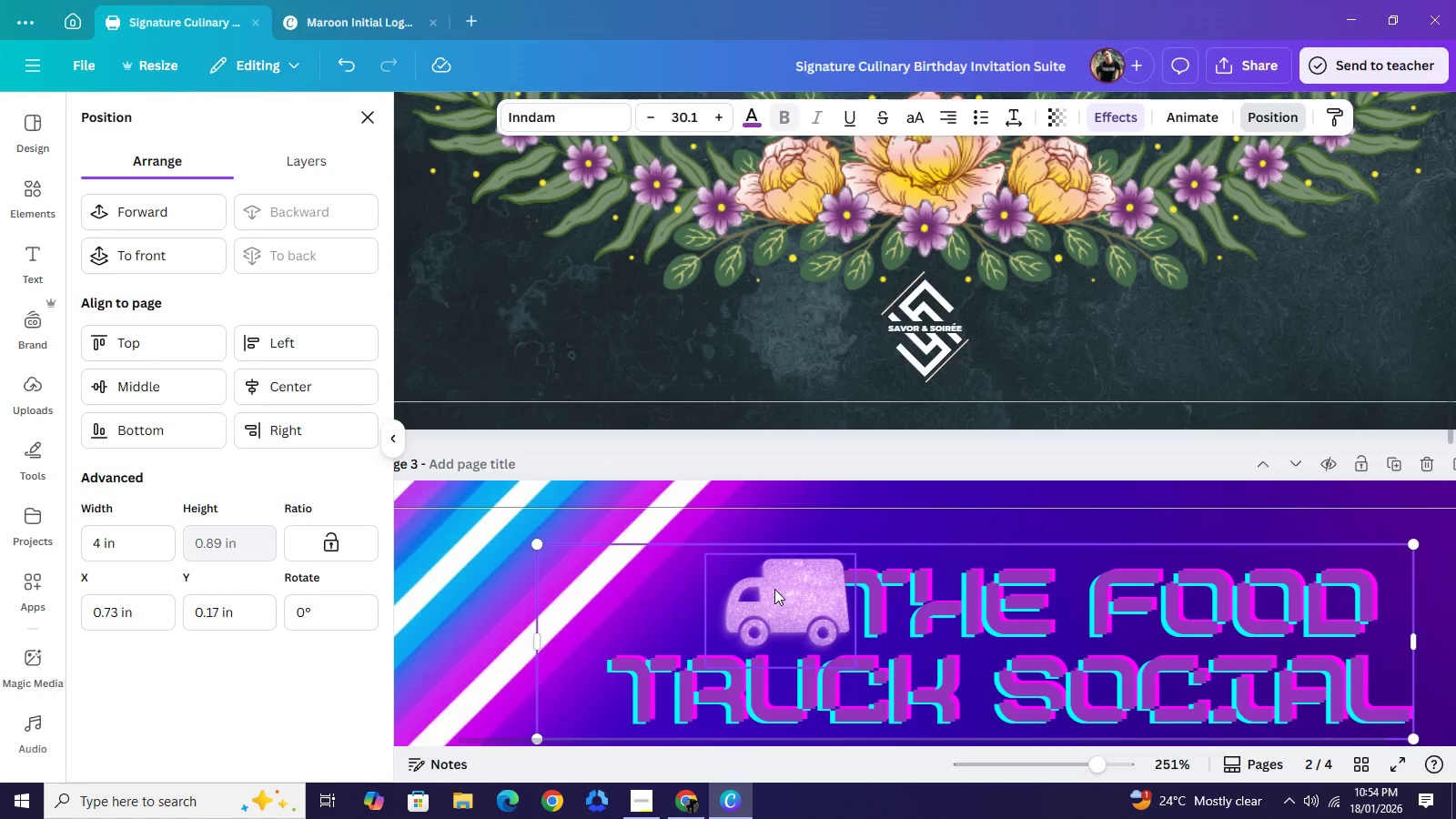 
left_click([774, 589])
 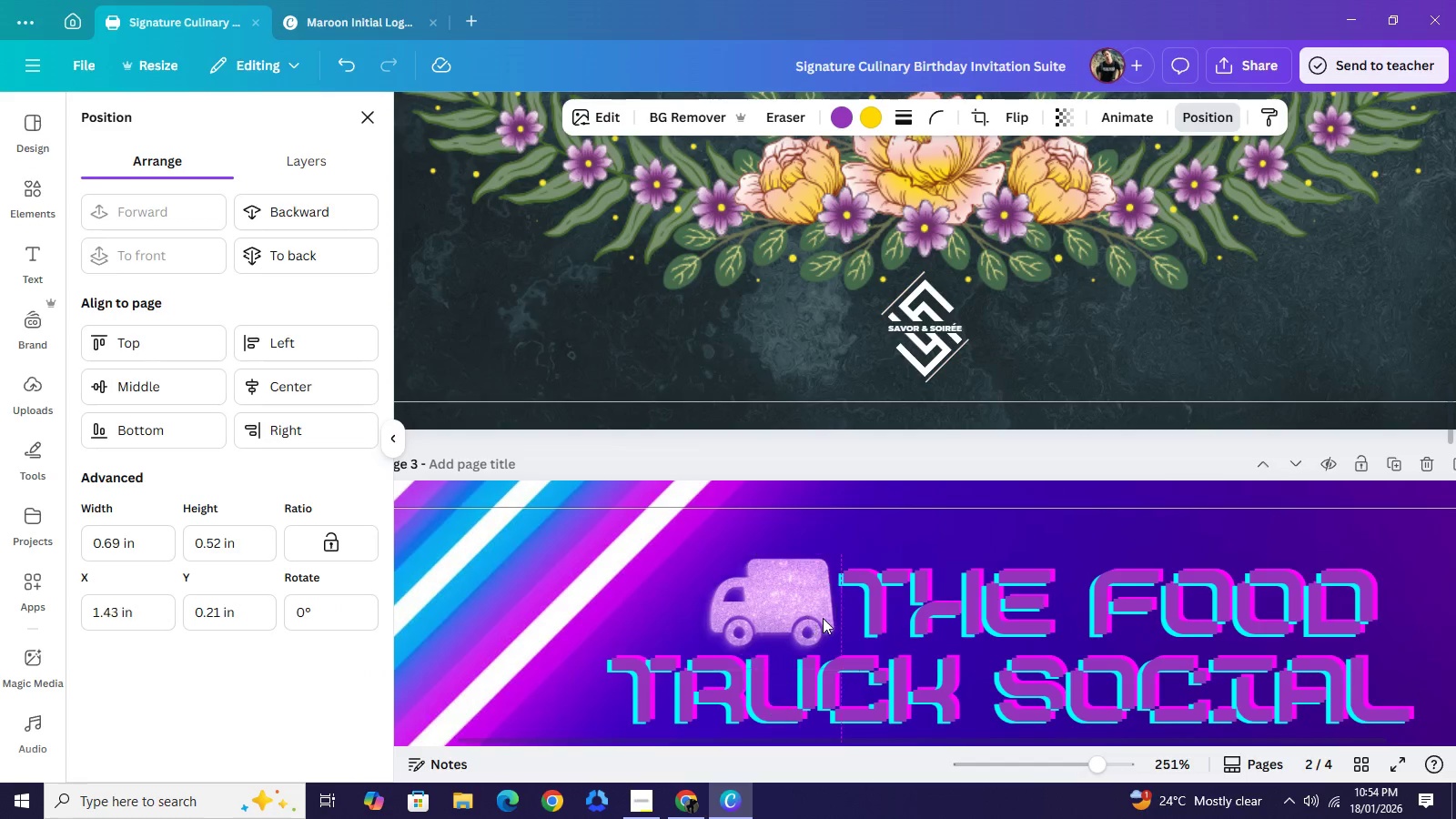 
key(ArrowLeft)
 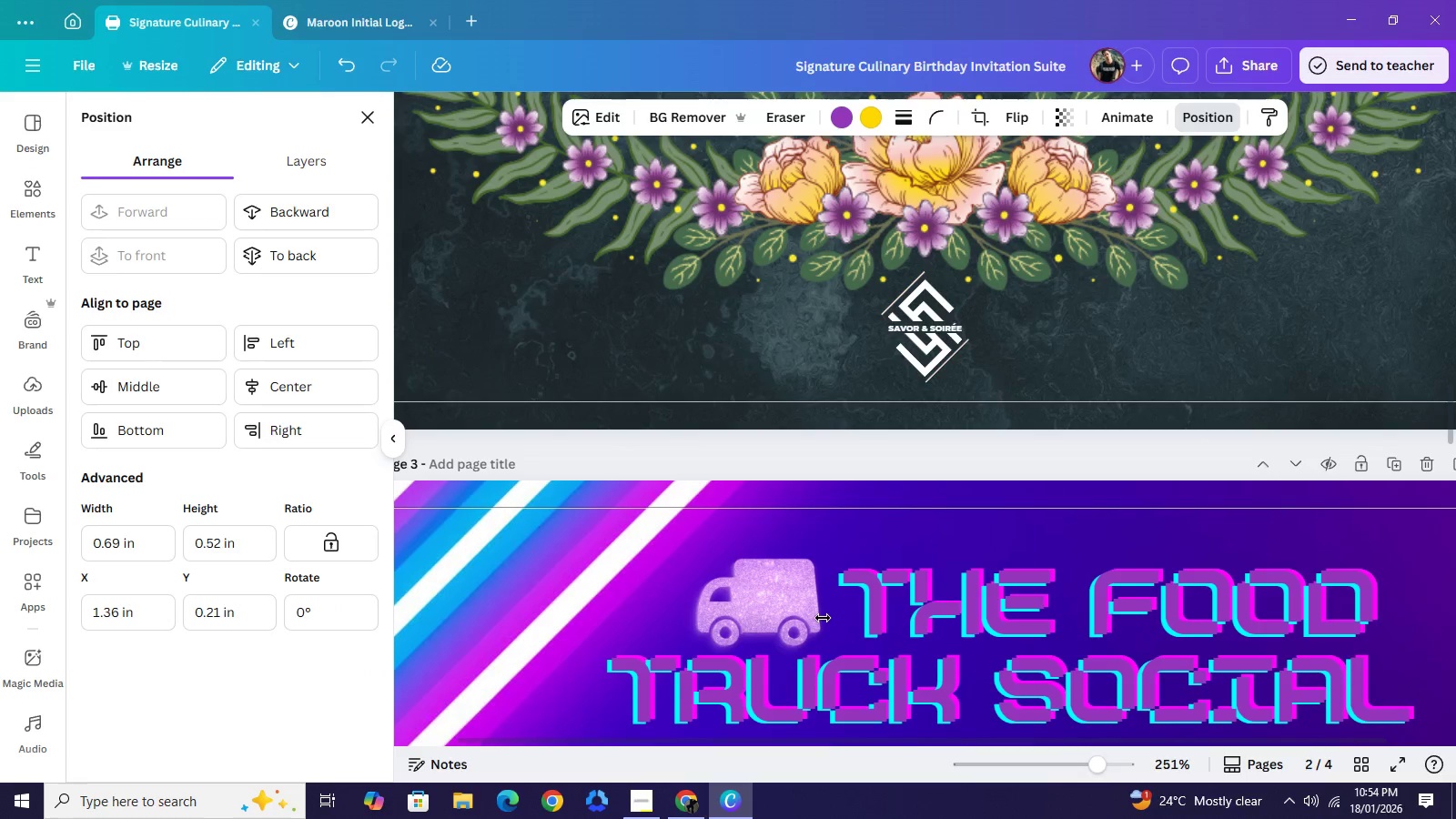 
key(ArrowLeft)
 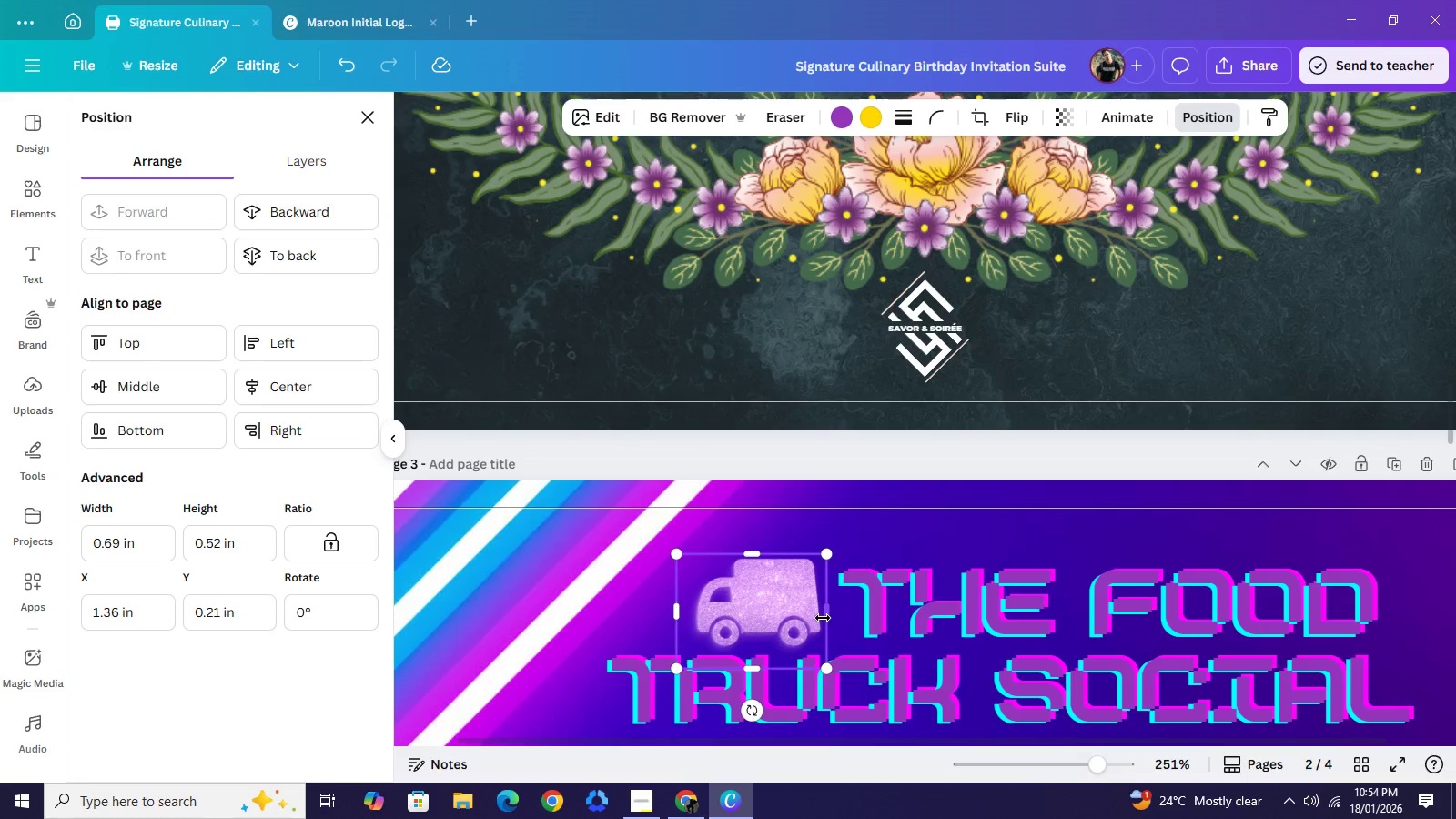 
key(ArrowLeft)
 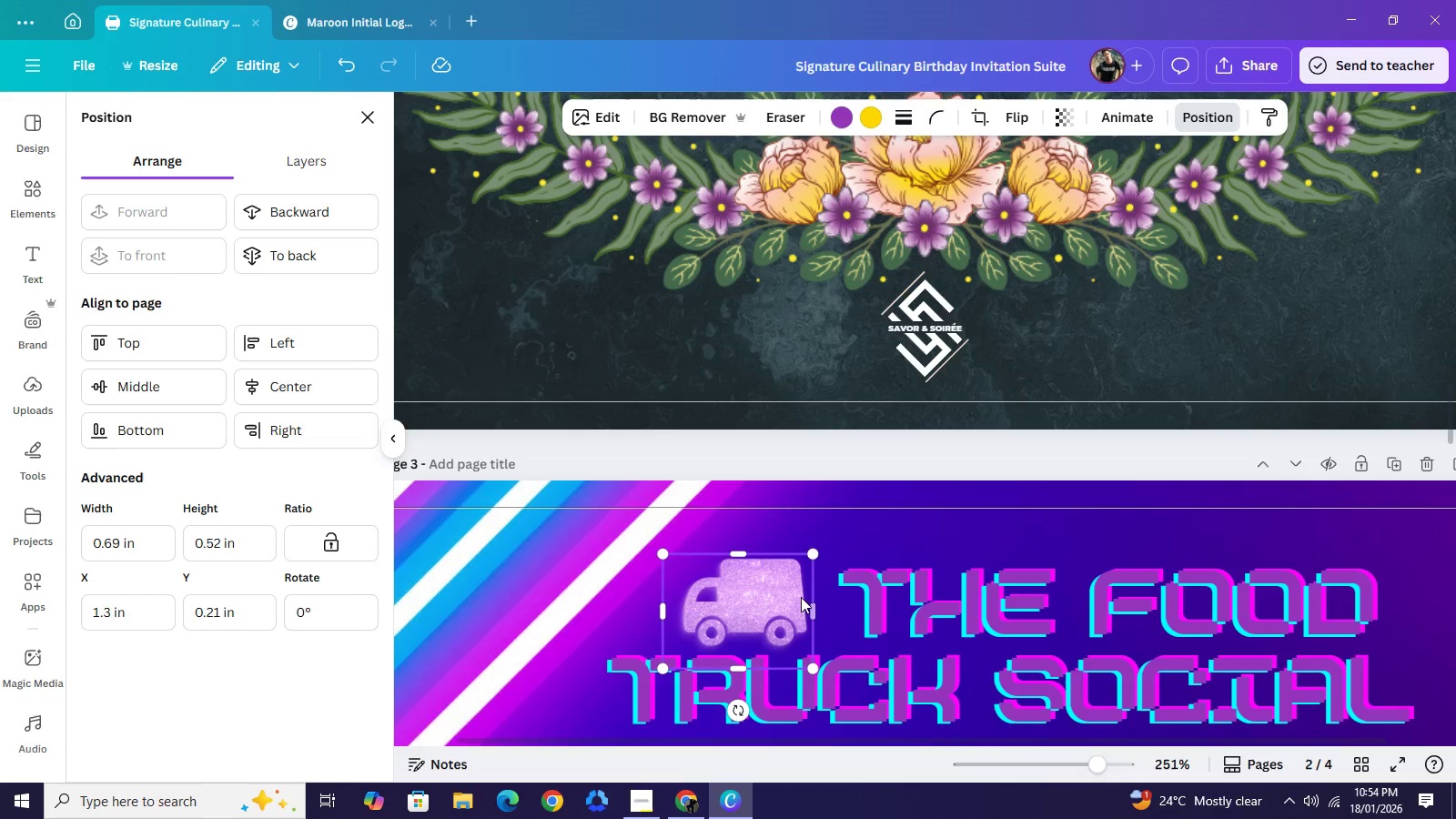 
wait(5.73)
 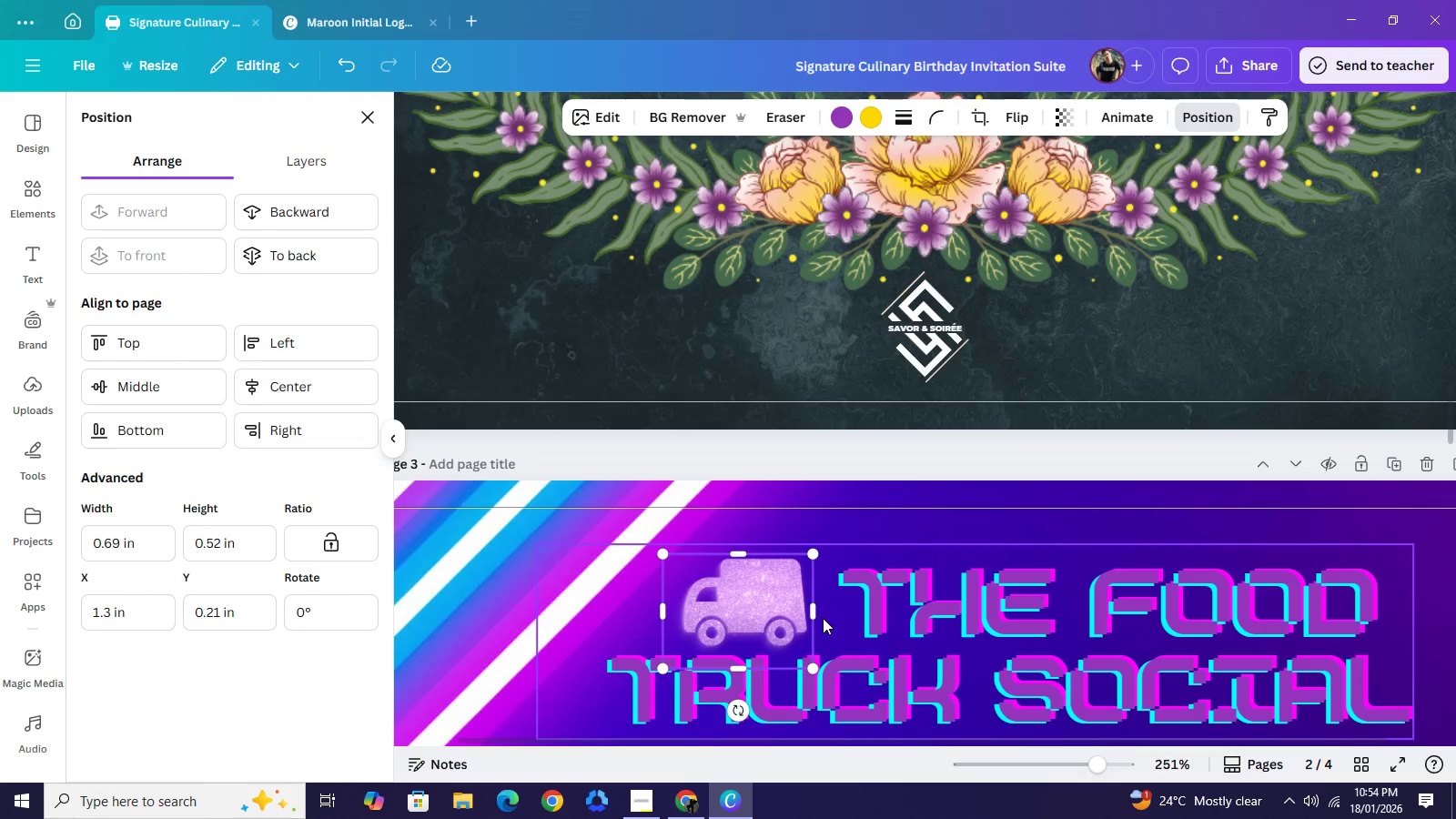 
left_click([860, 123])
 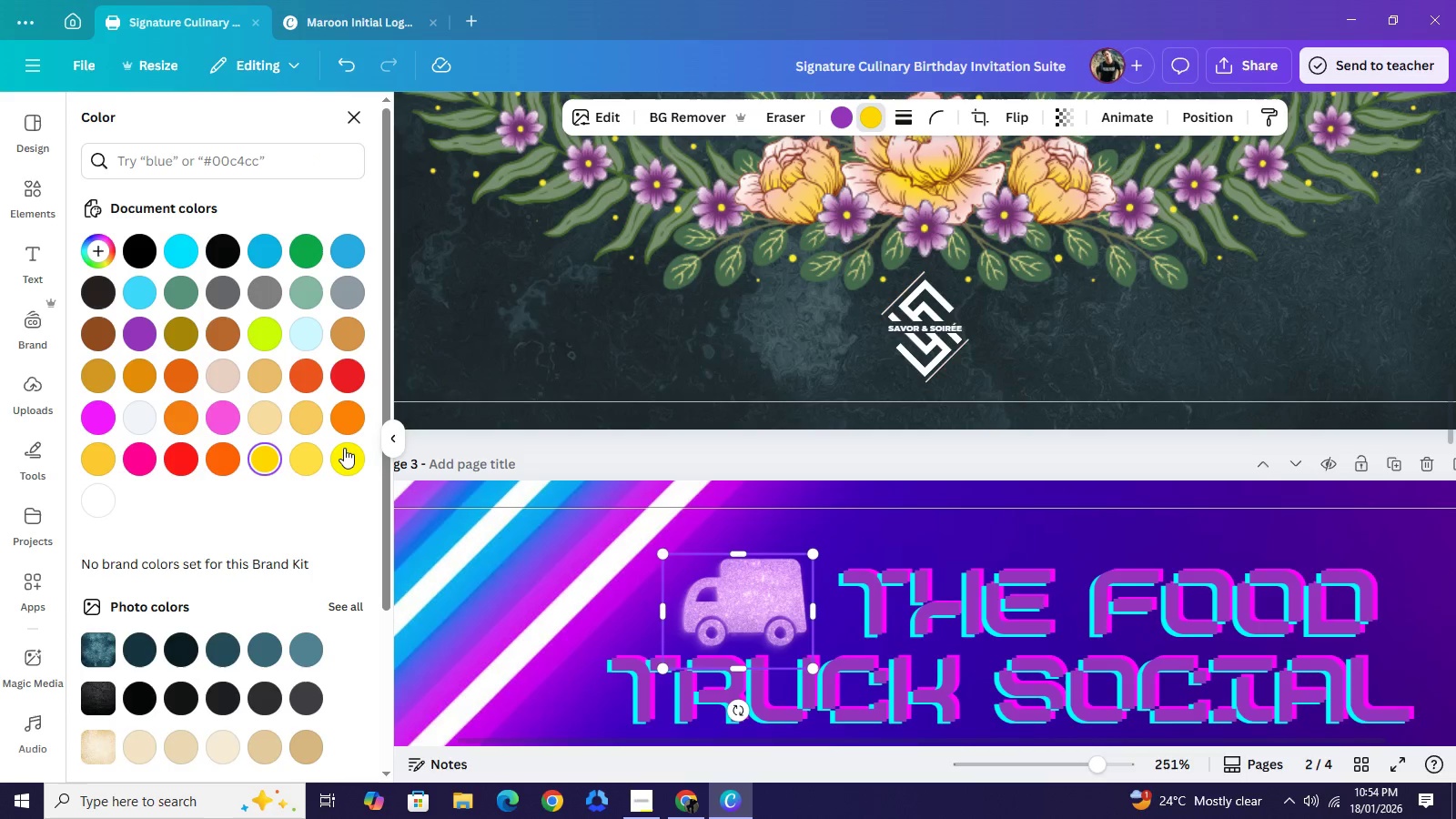 
left_click([346, 456])
 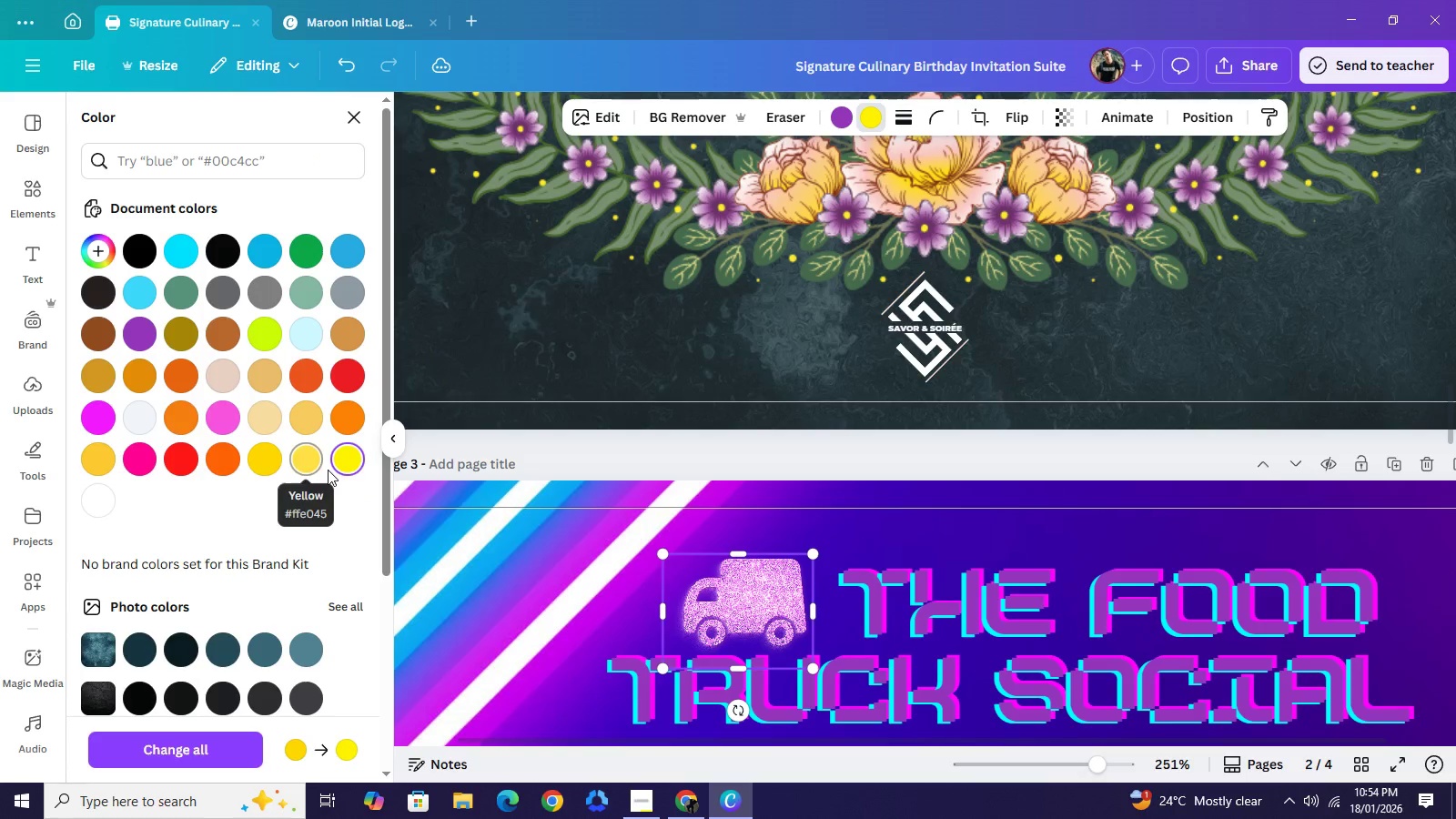 
mouse_move([311, 456])
 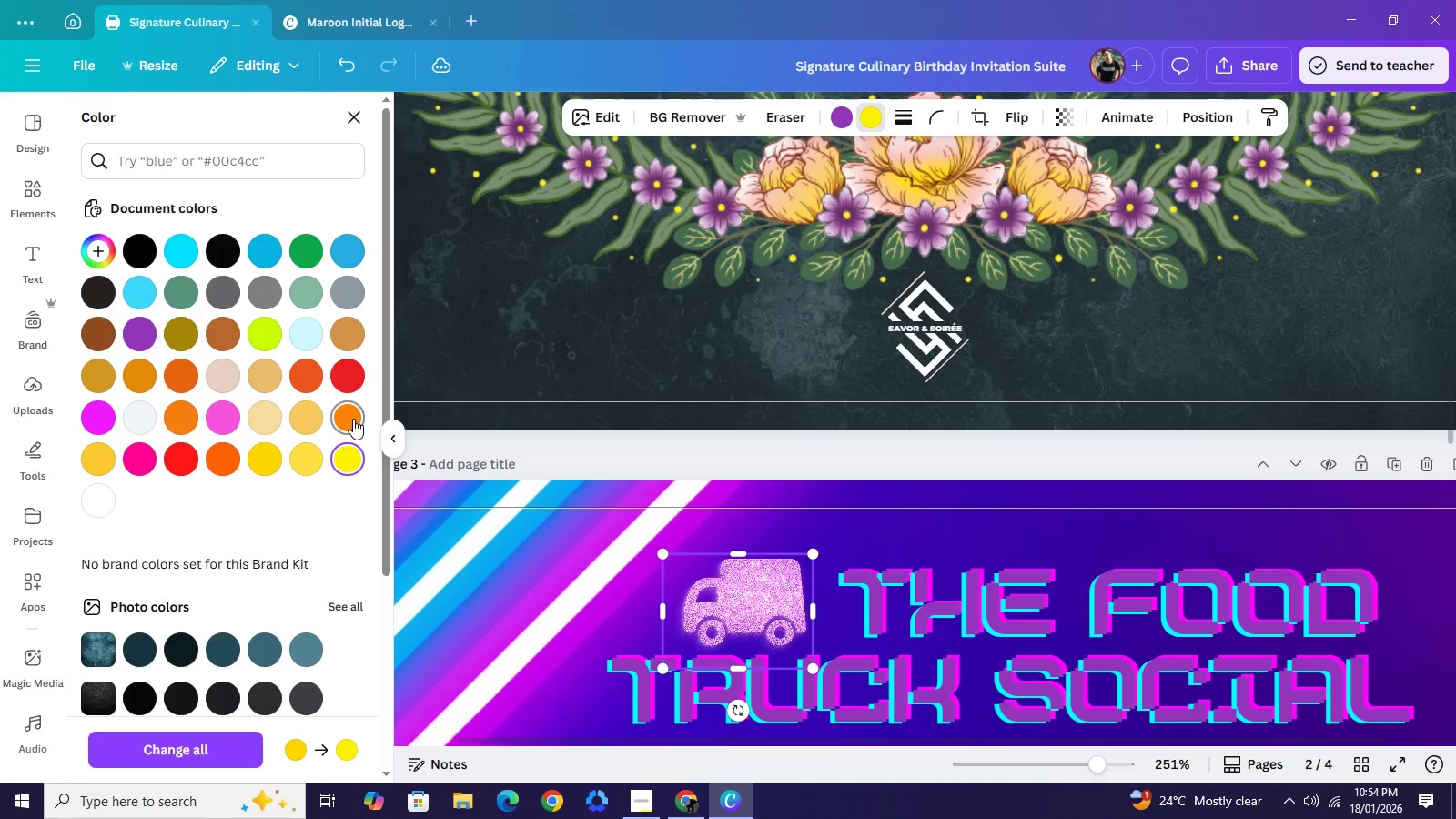 
left_click([353, 419])
 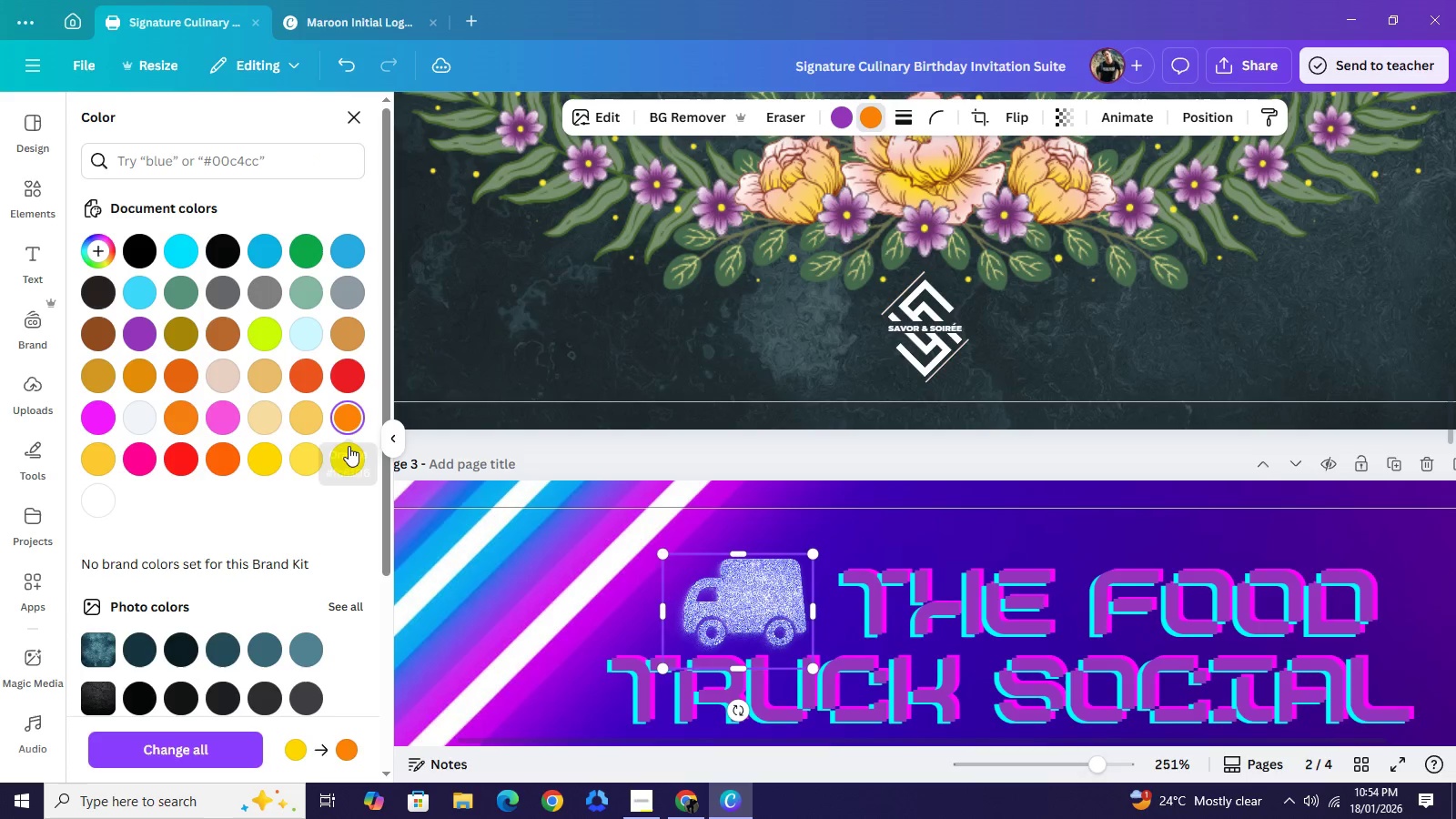 
left_click([349, 446])
 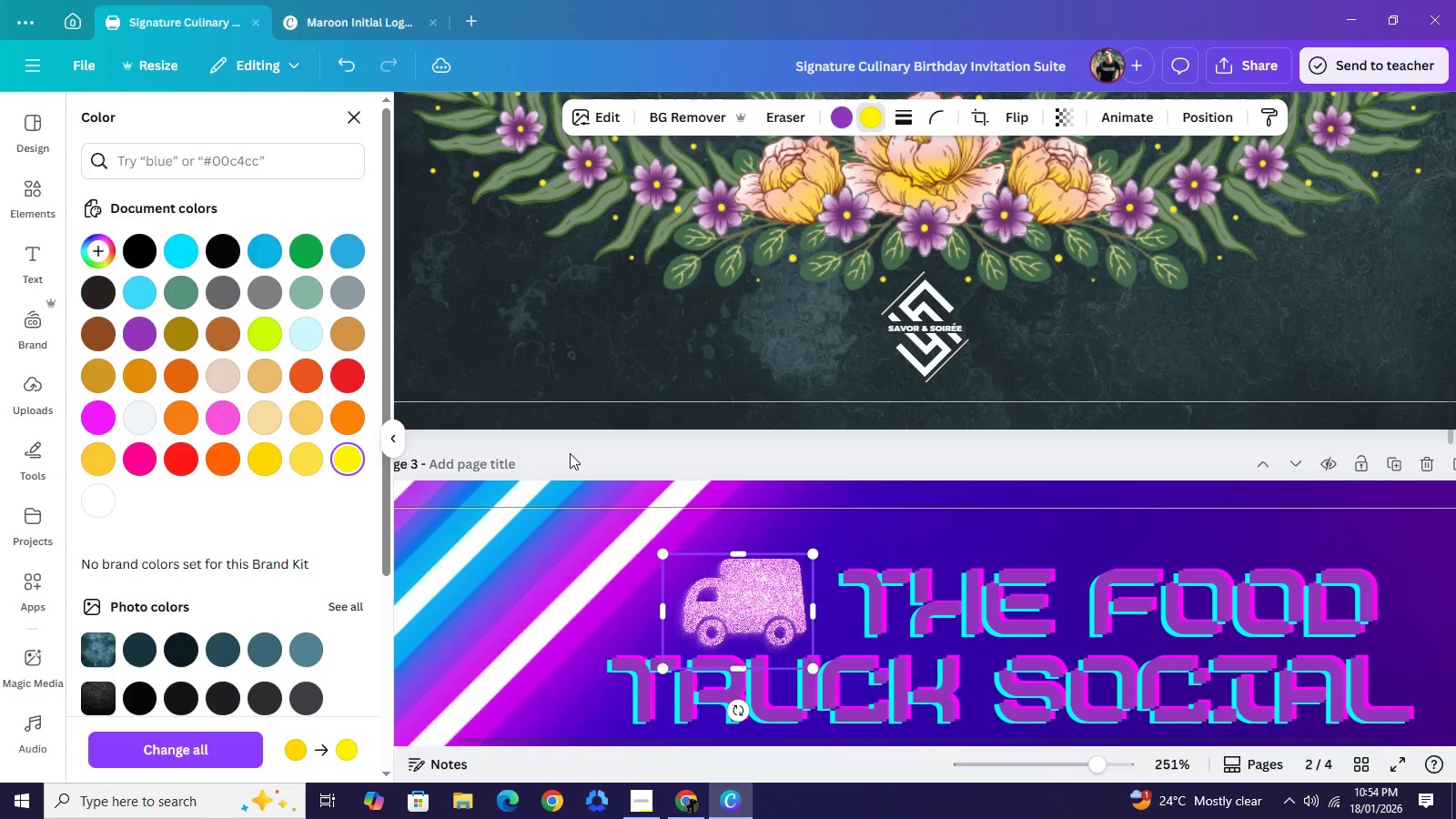 
left_click([587, 461])
 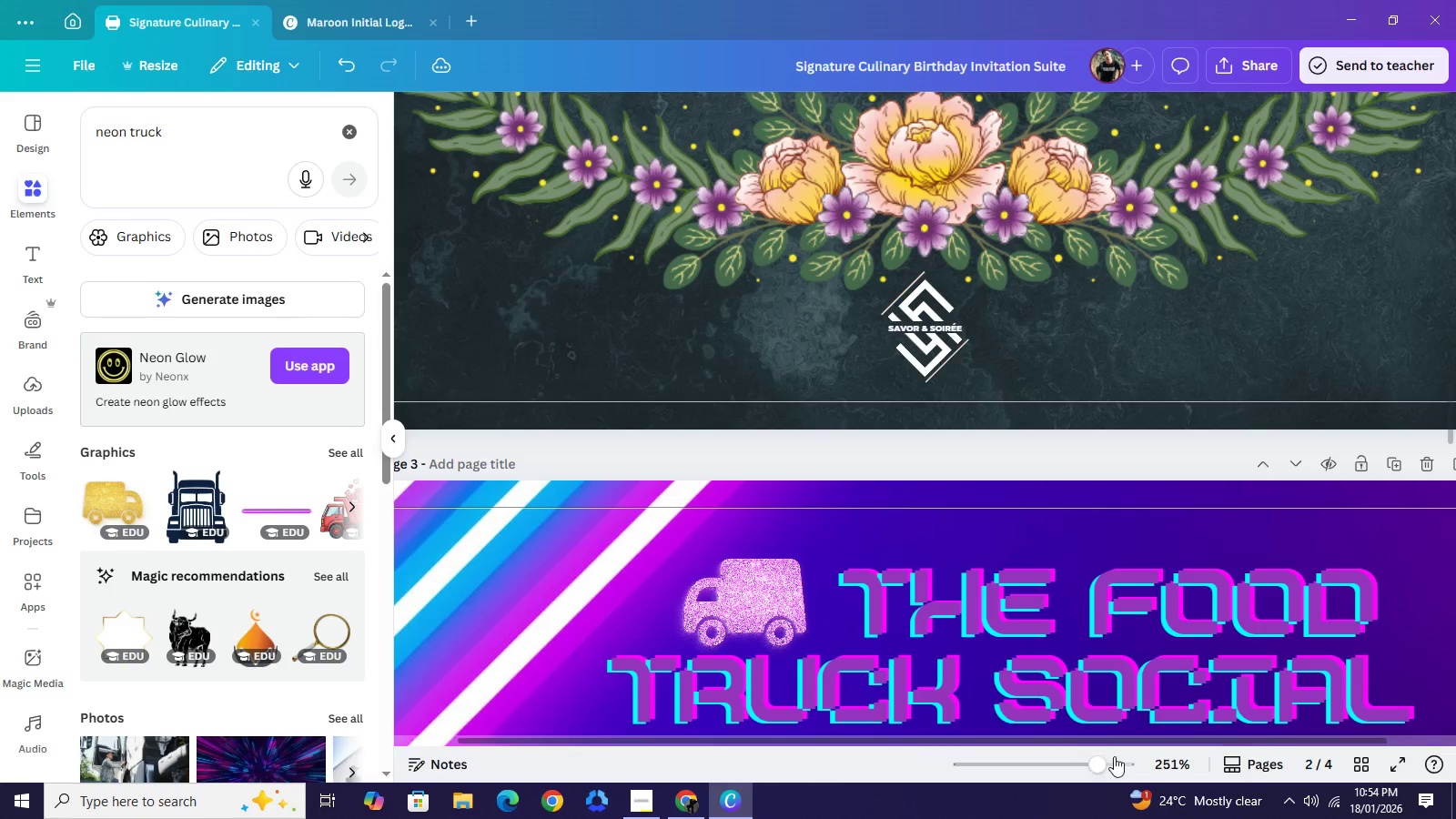 
left_click([1068, 765])
 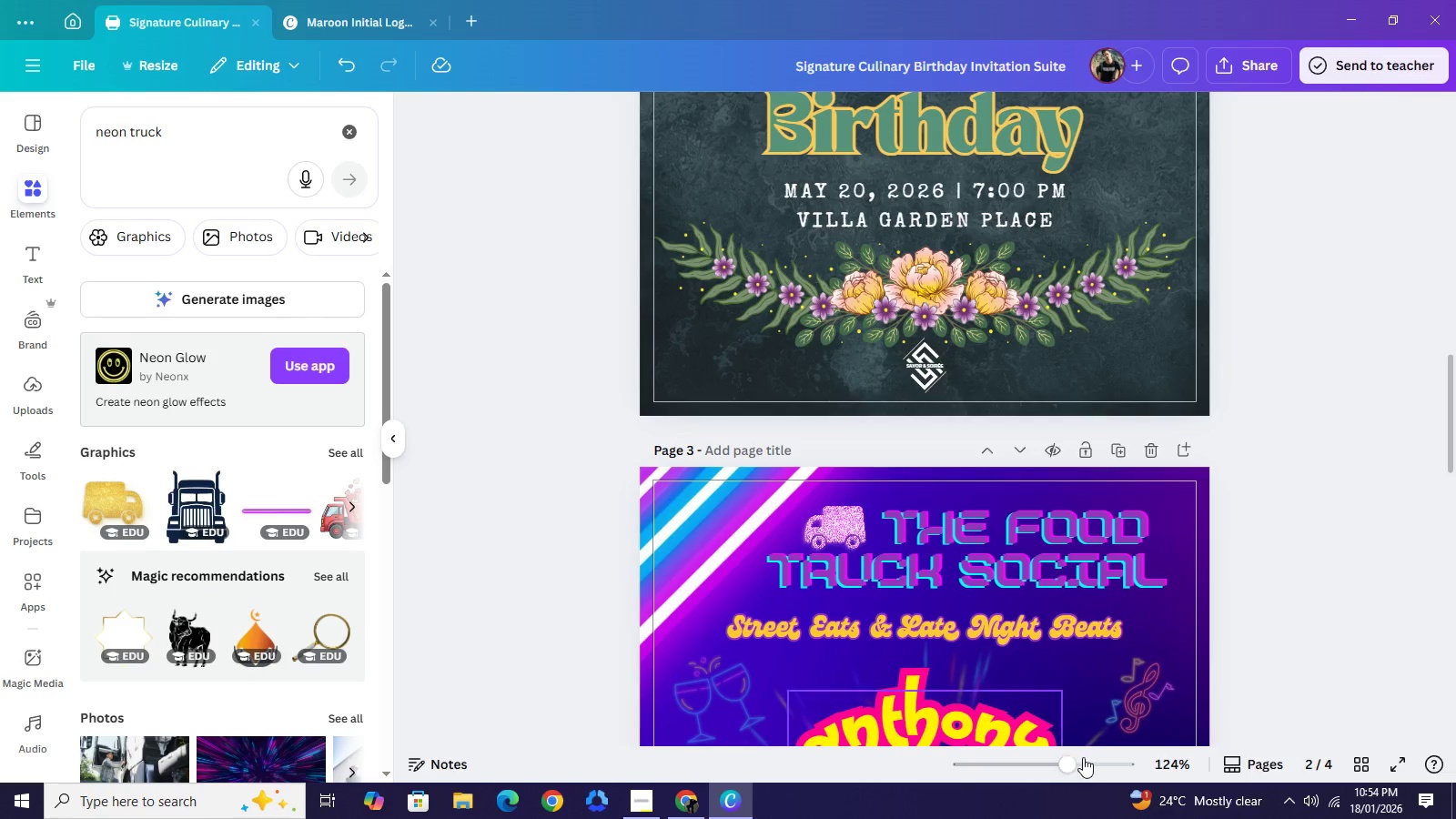 
left_click([1083, 757])
 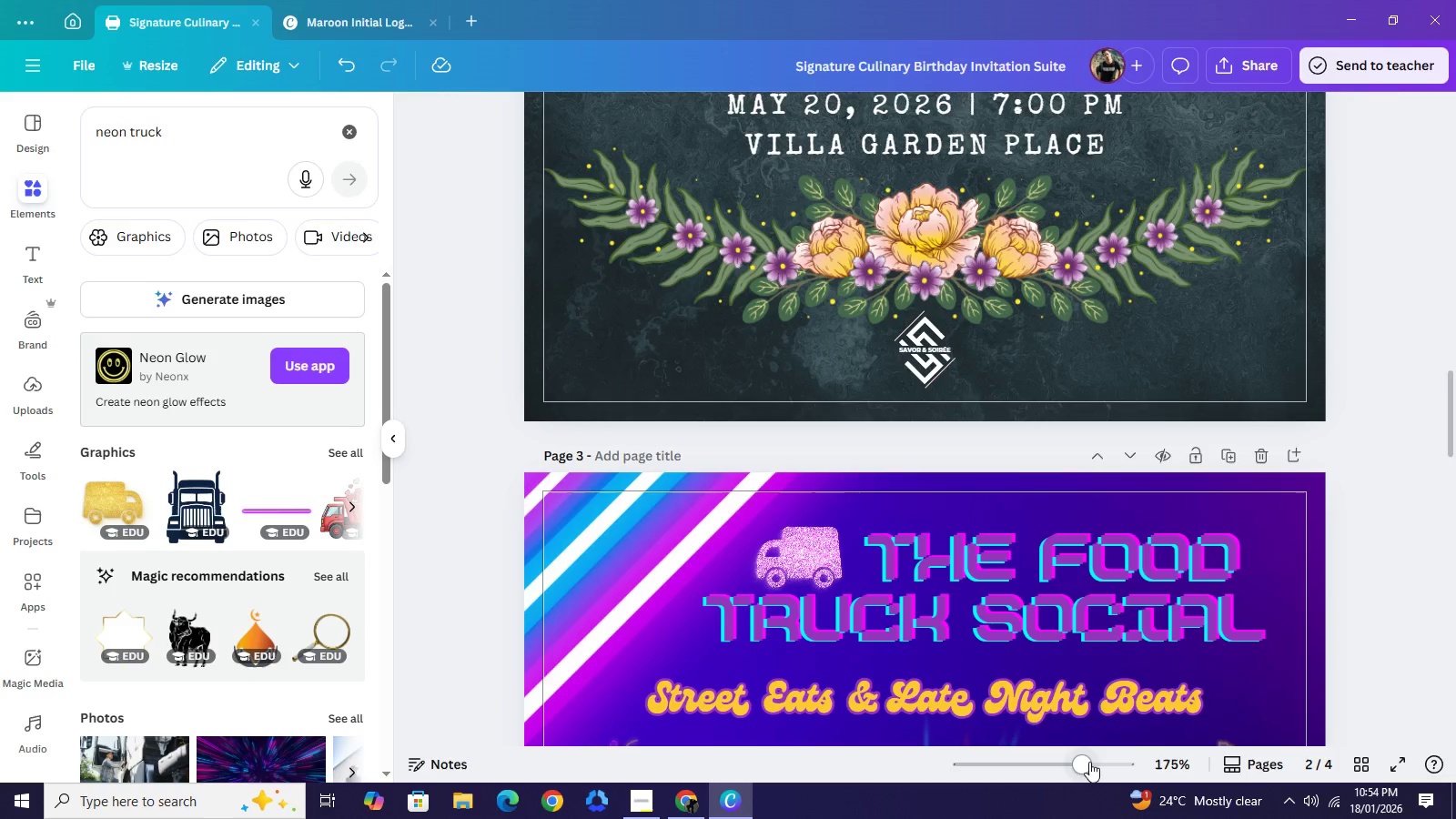 
left_click([1089, 762])
 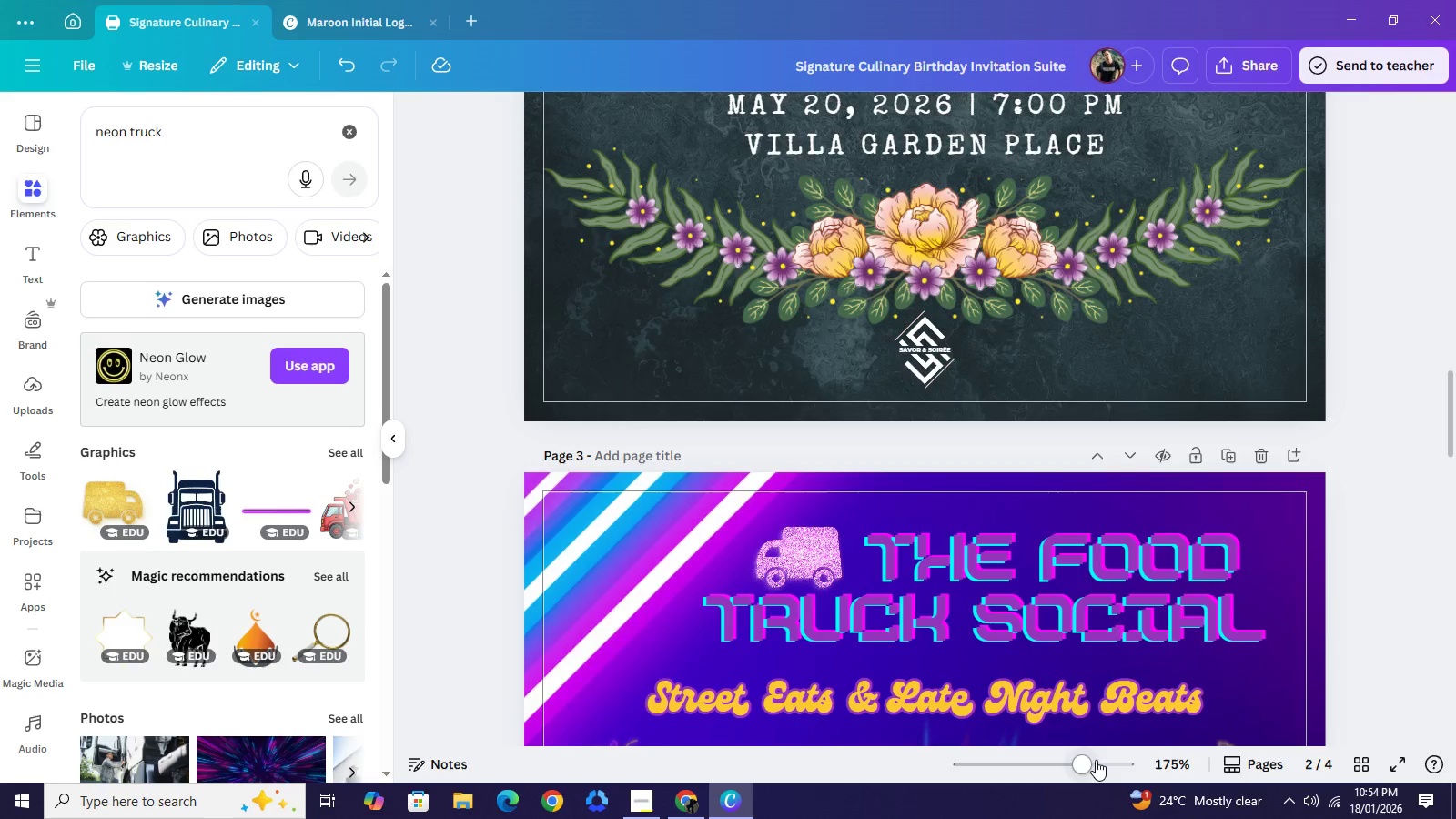 
left_click([1096, 760])
 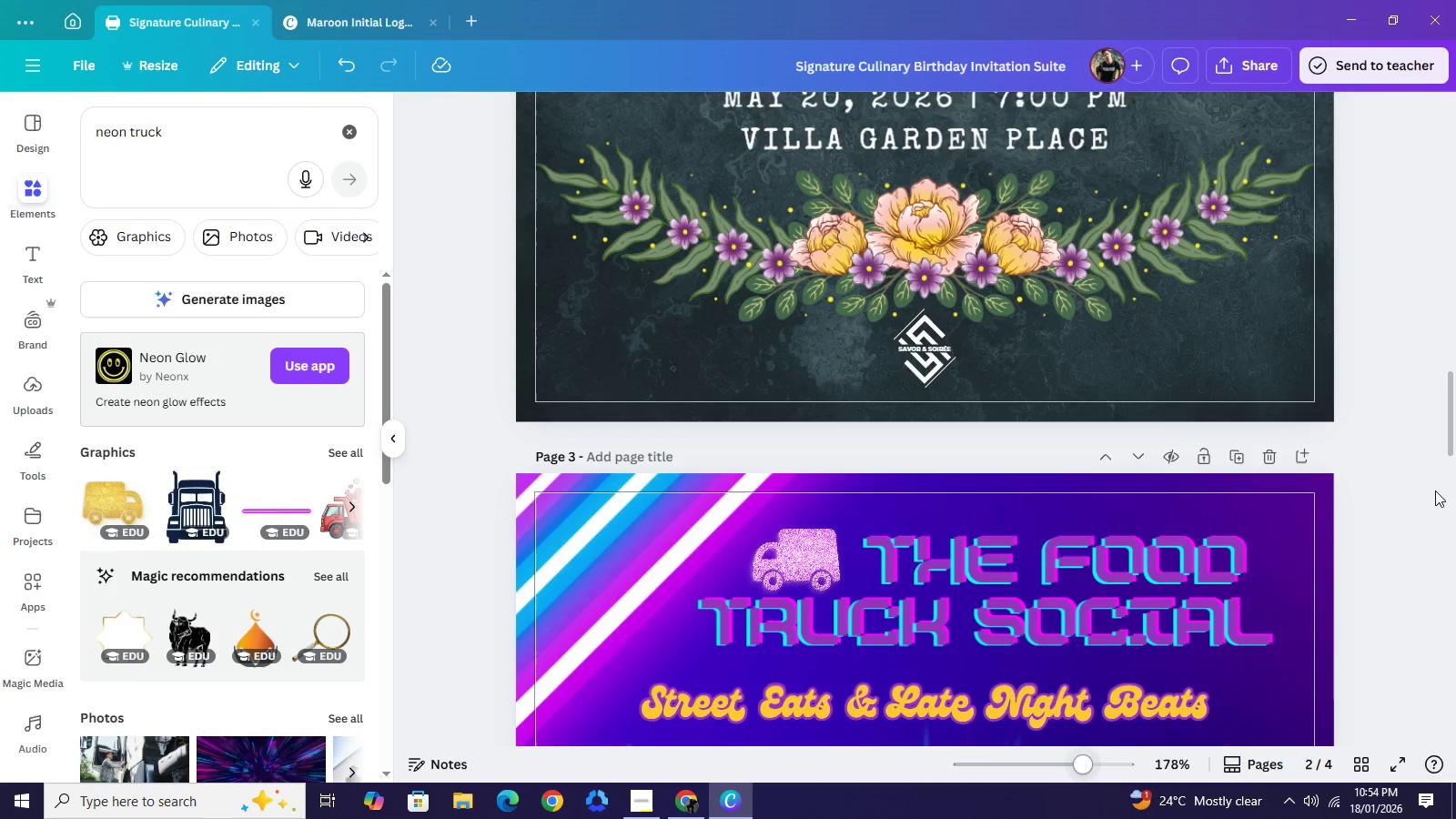 
left_click([1431, 477])
 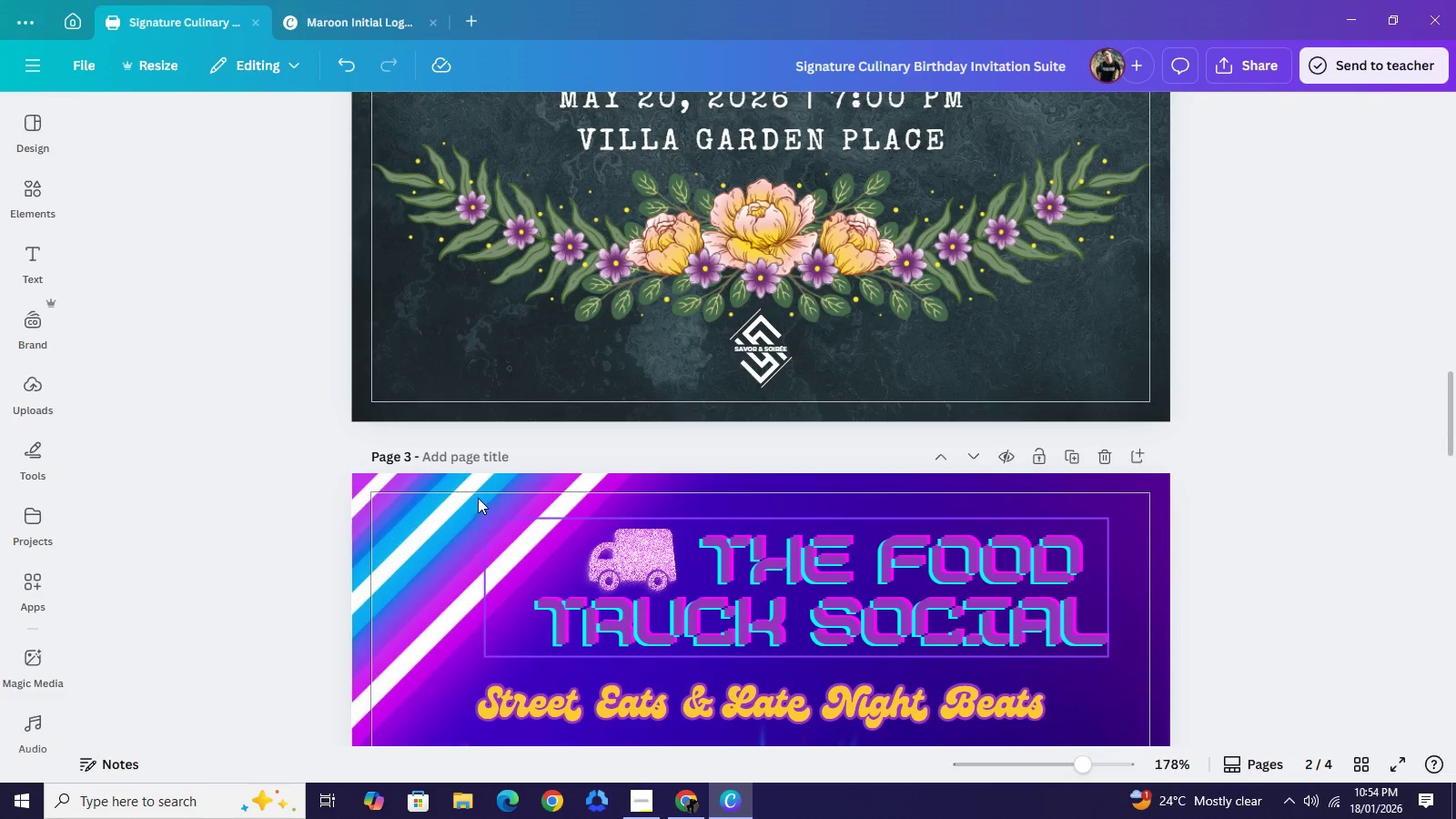 
left_click([647, 557])
 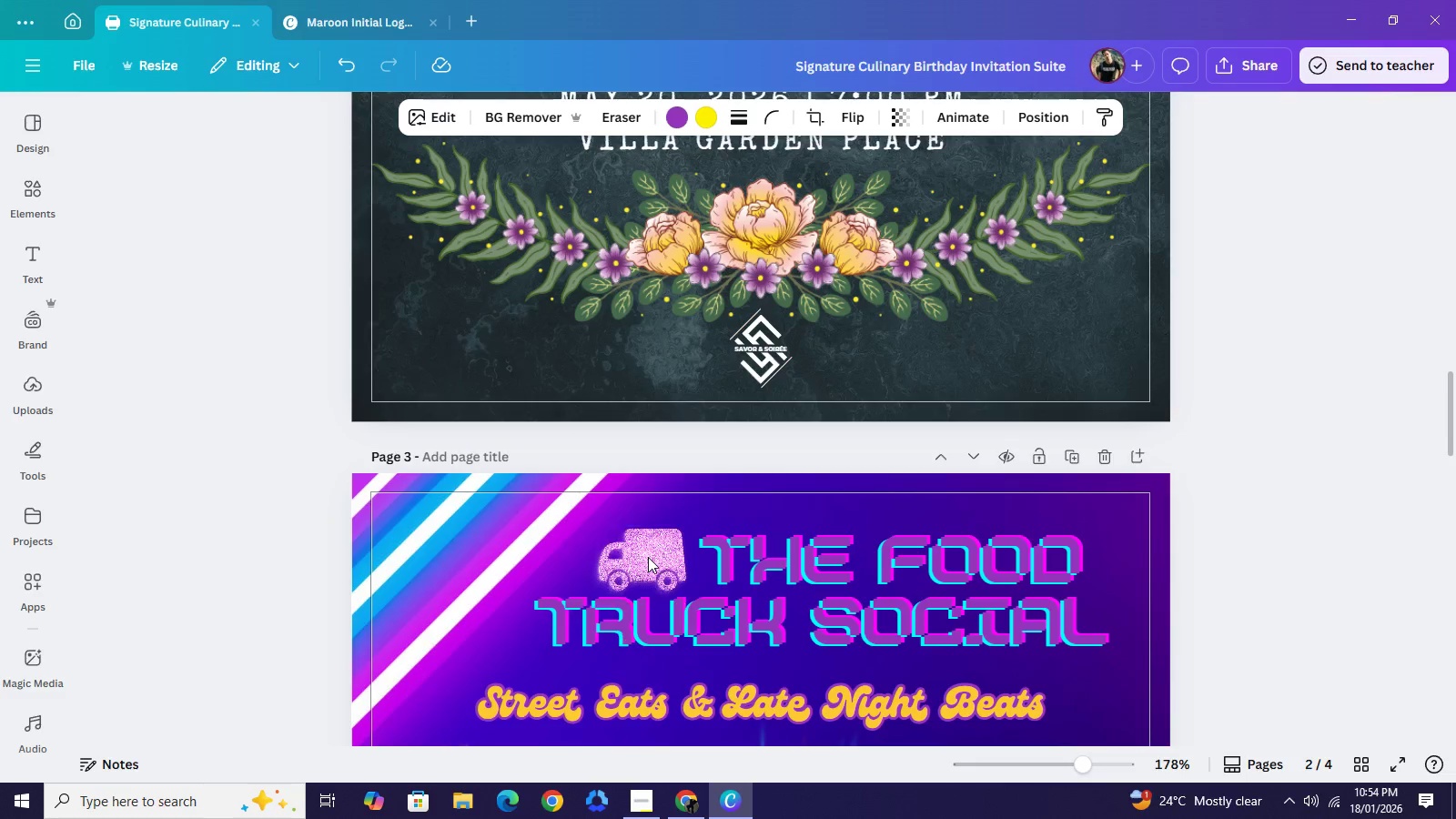 
key(ArrowRight)
 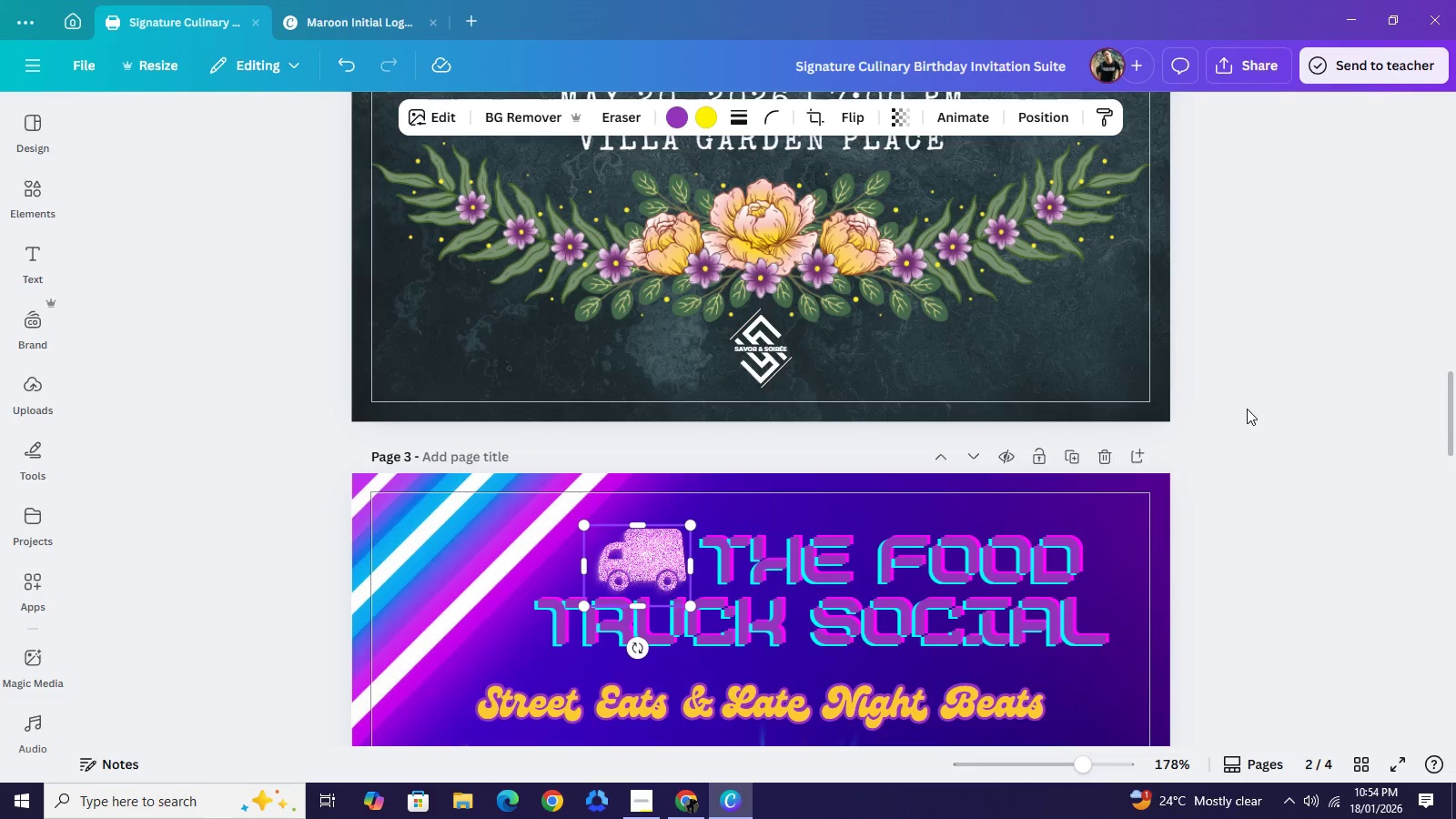 
left_click([1247, 409])
 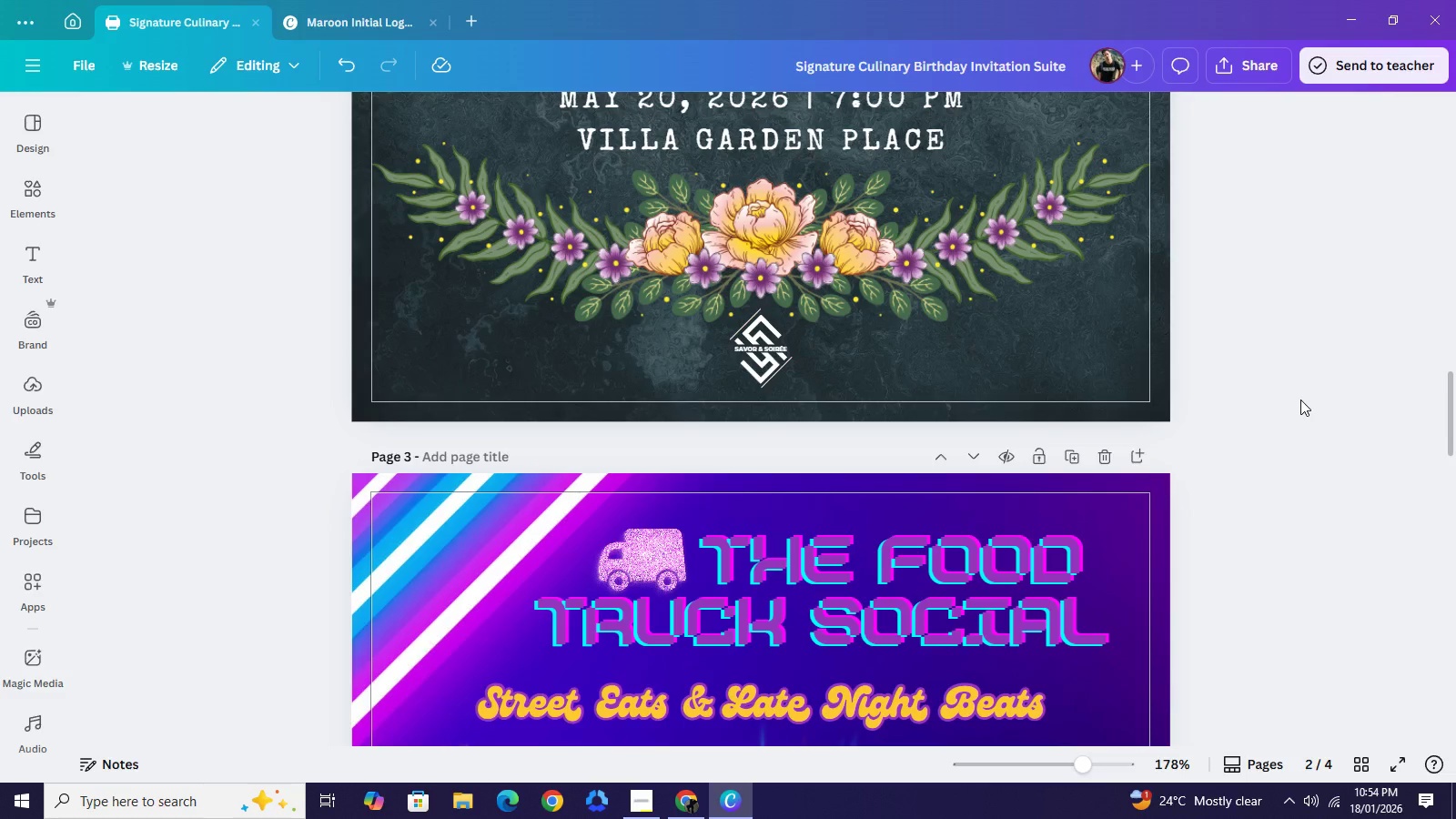 
scroll: coordinate [1300, 399], scroll_direction: down, amount: 1.0
 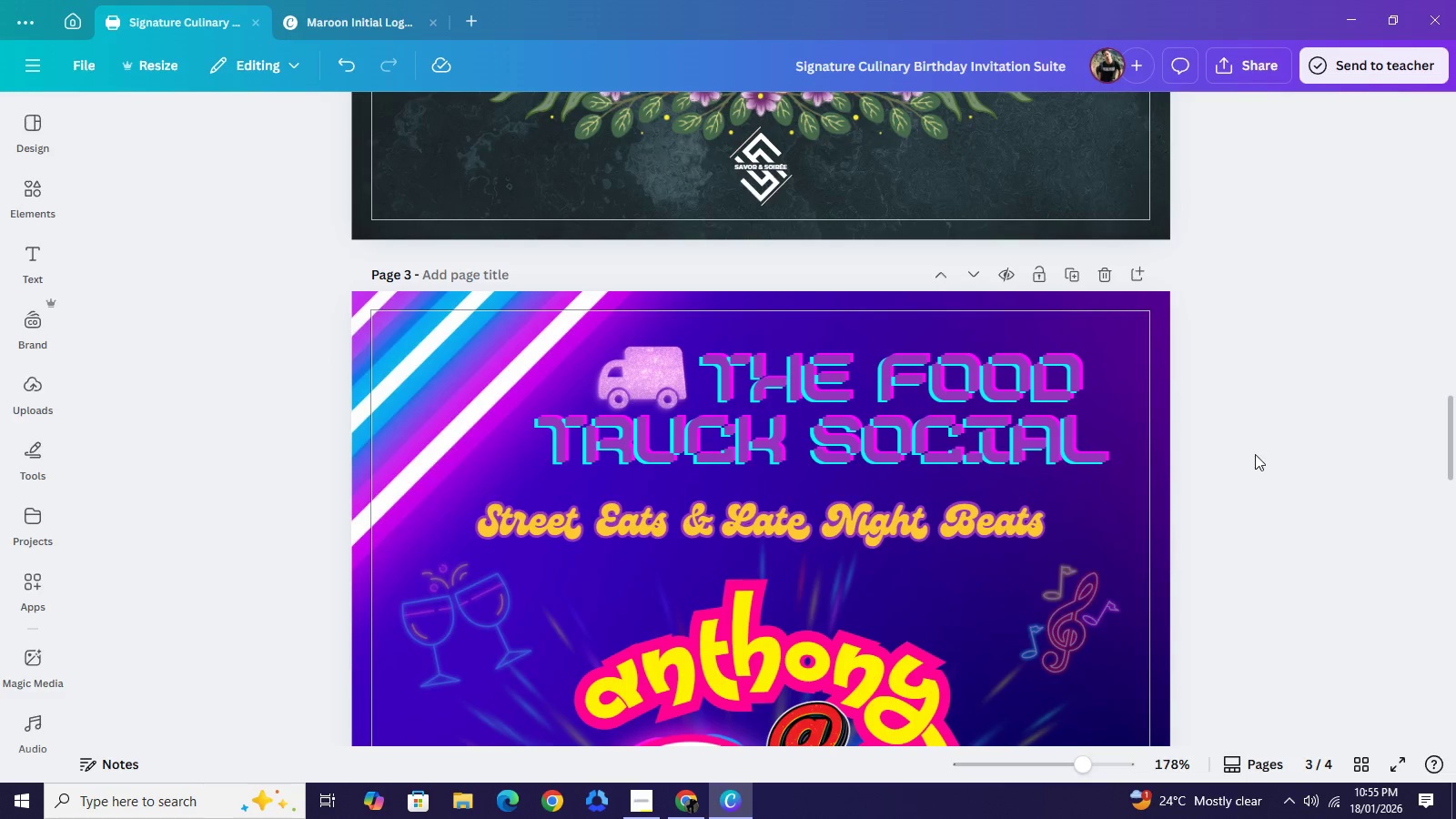 
wait(6.5)
 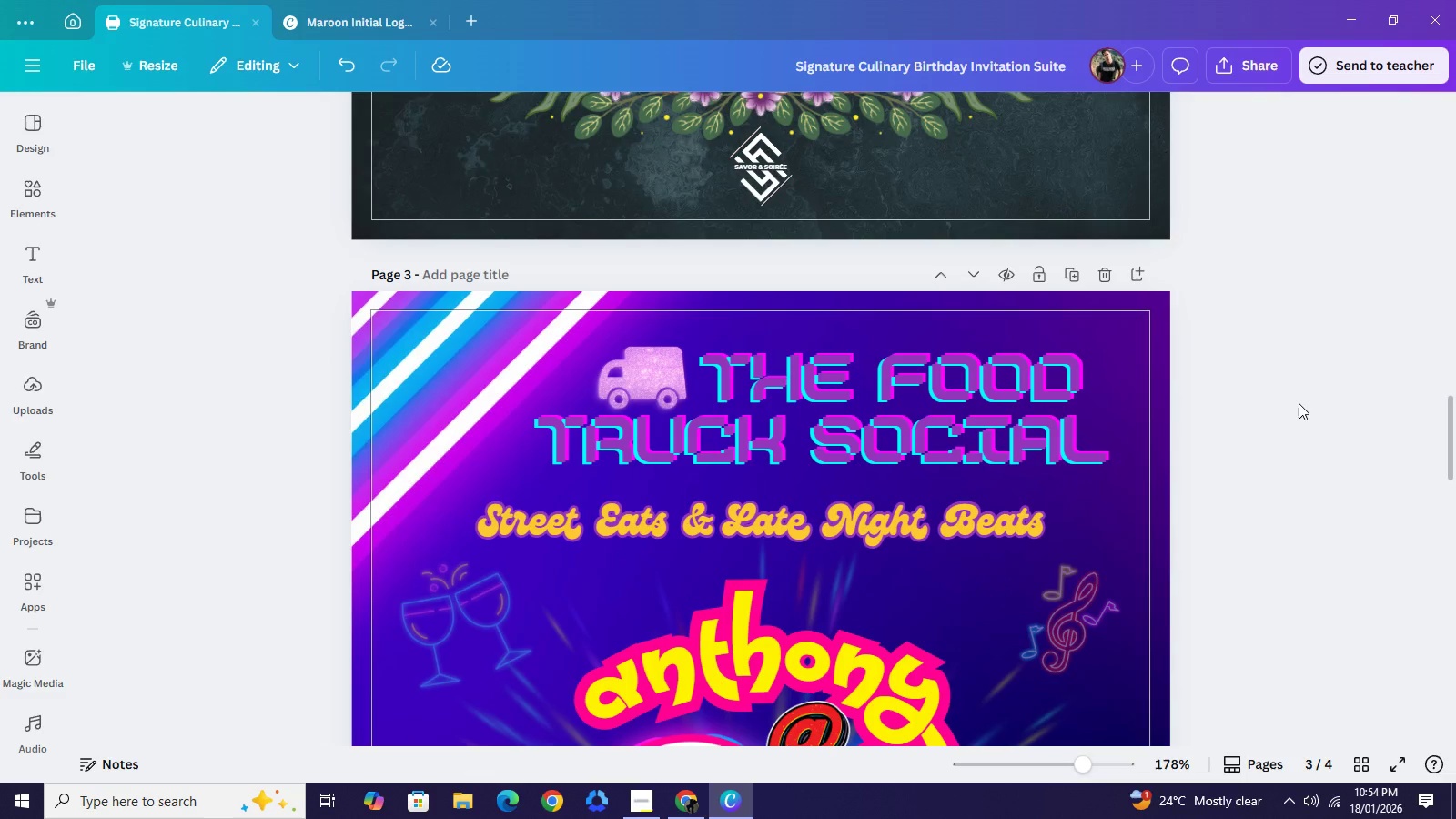 
left_click([1100, 762])
 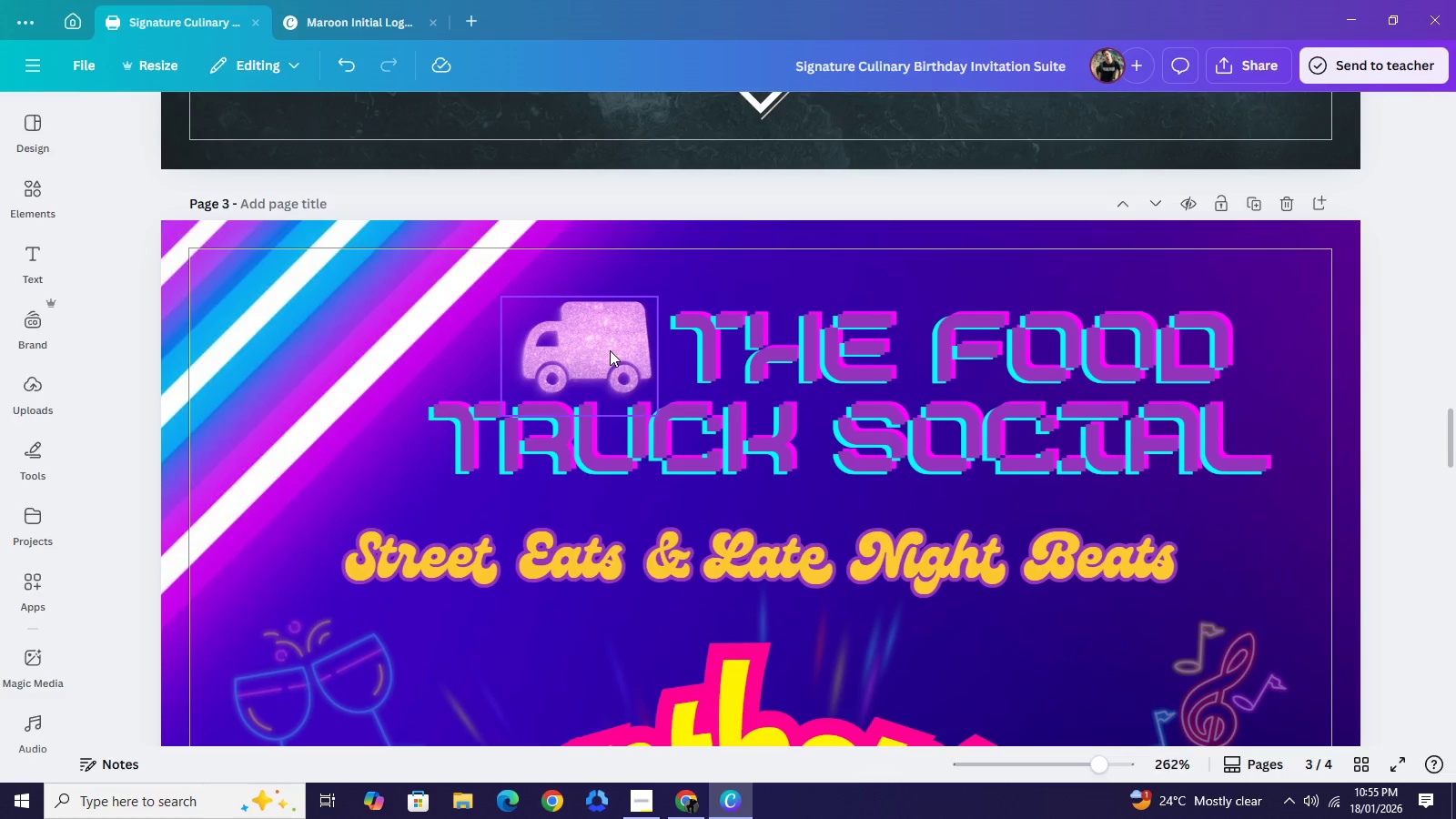 
left_click([610, 350])
 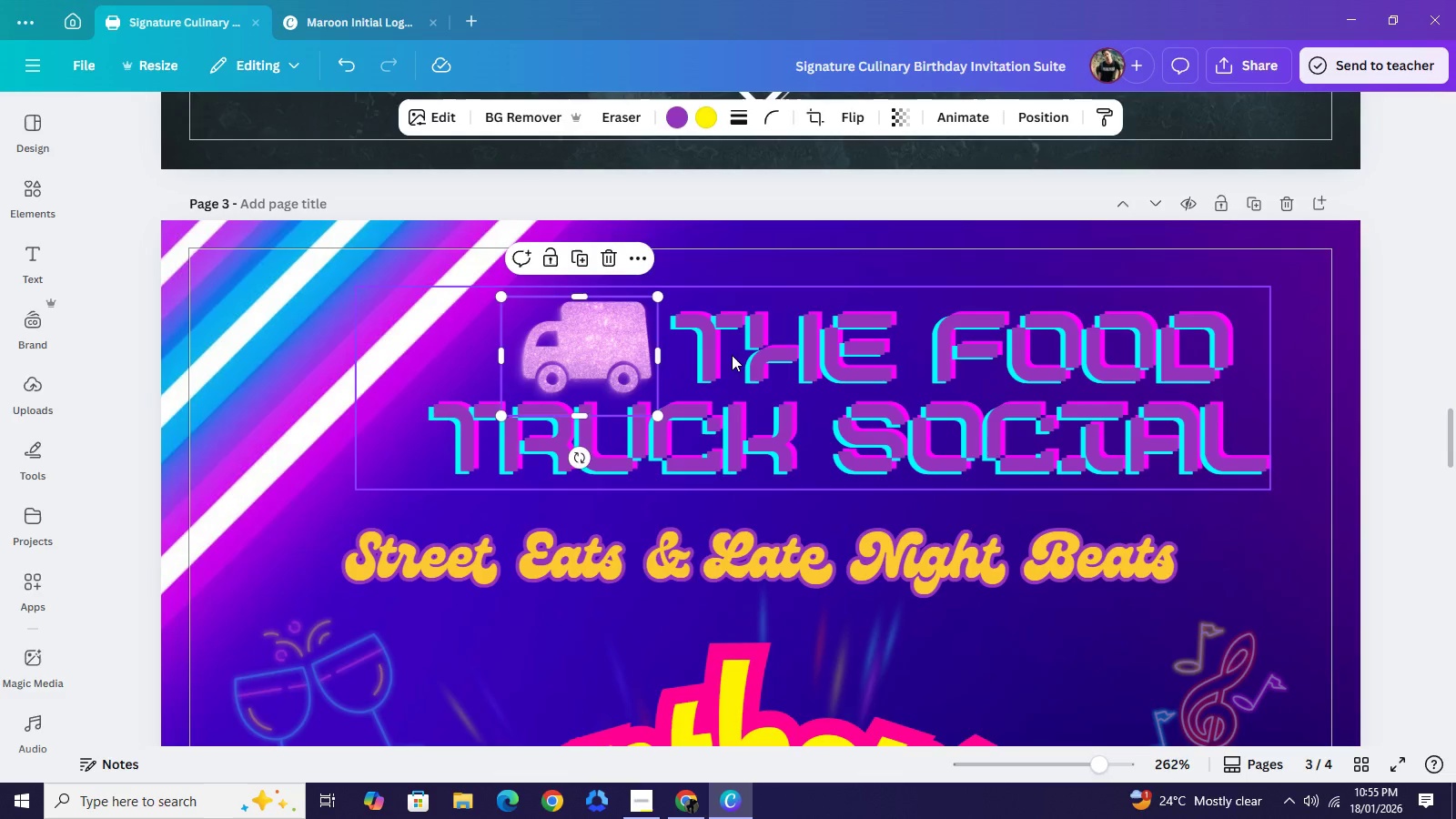 
left_click([732, 355])
 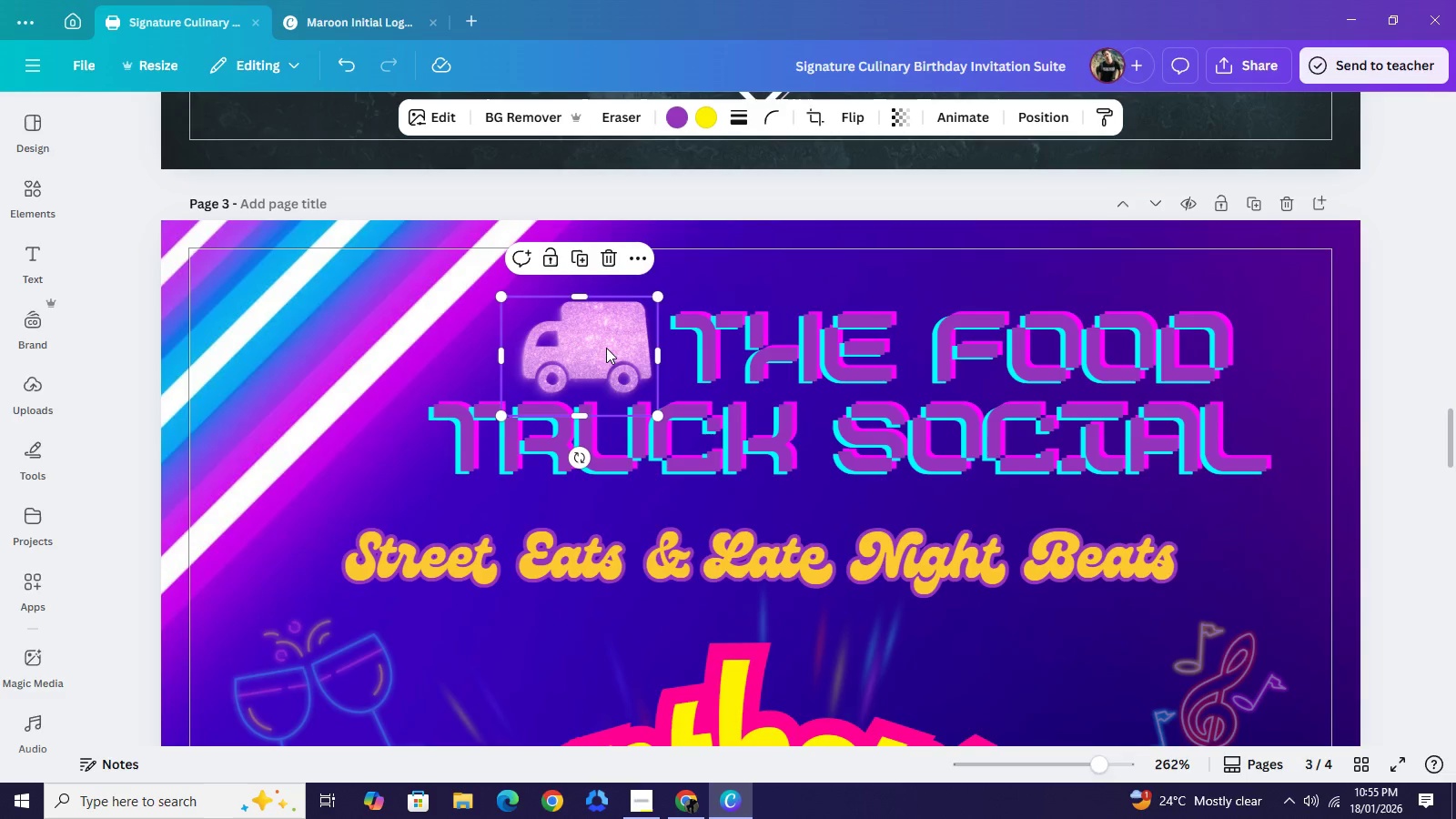 
left_click([606, 348])
 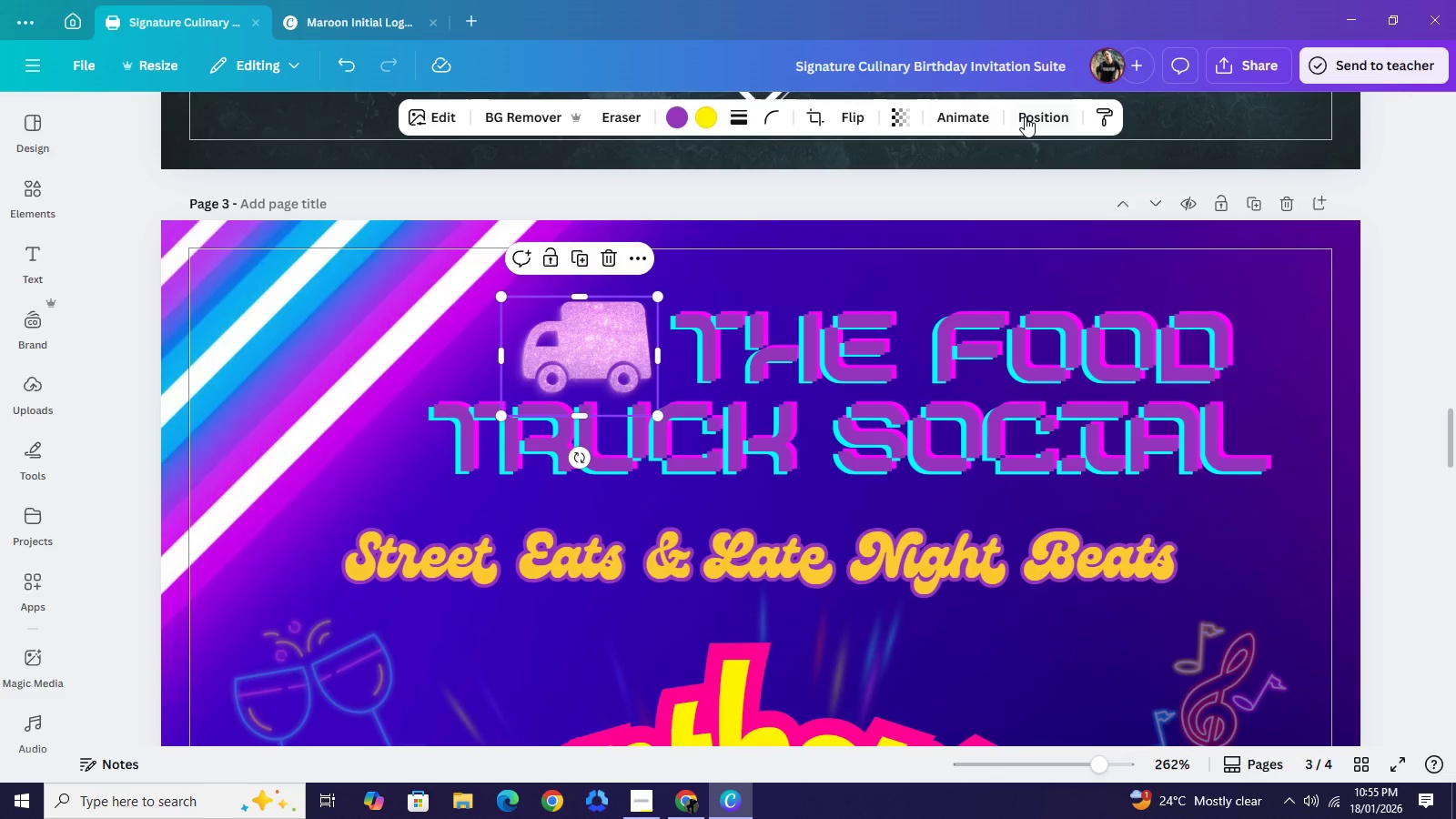 
left_click([1025, 116])
 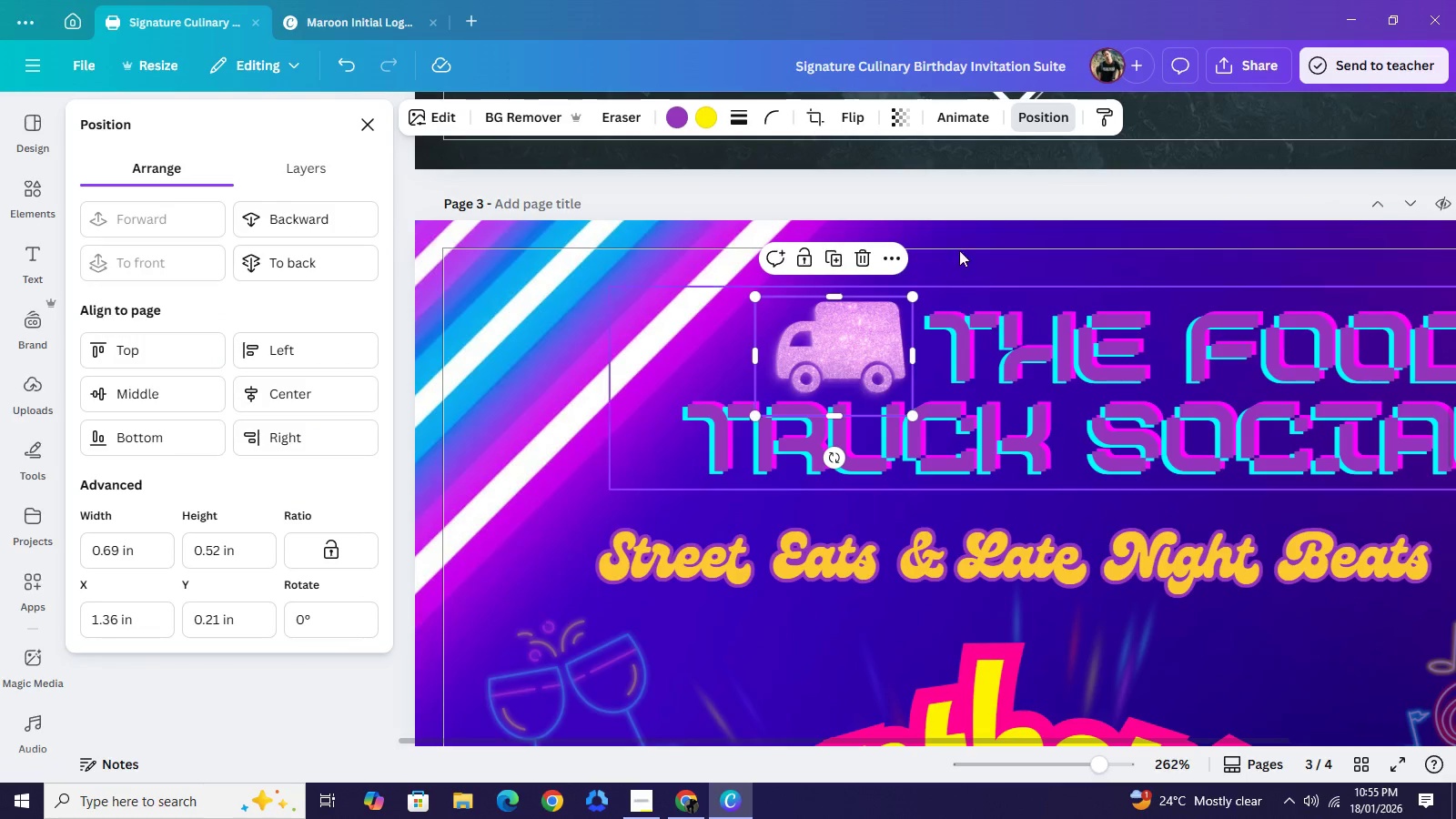 
left_click([956, 208])
 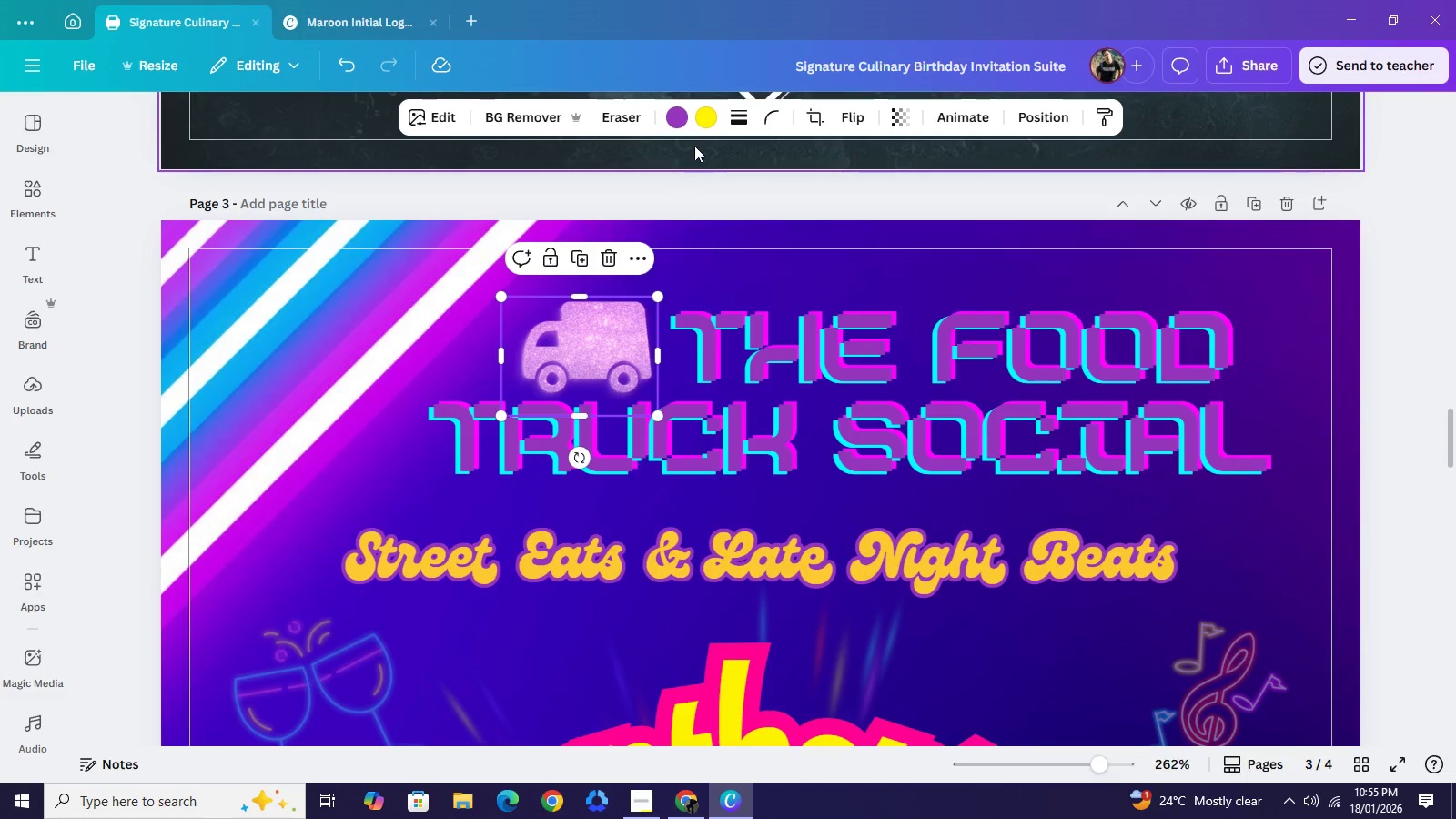 
left_click([698, 125])
 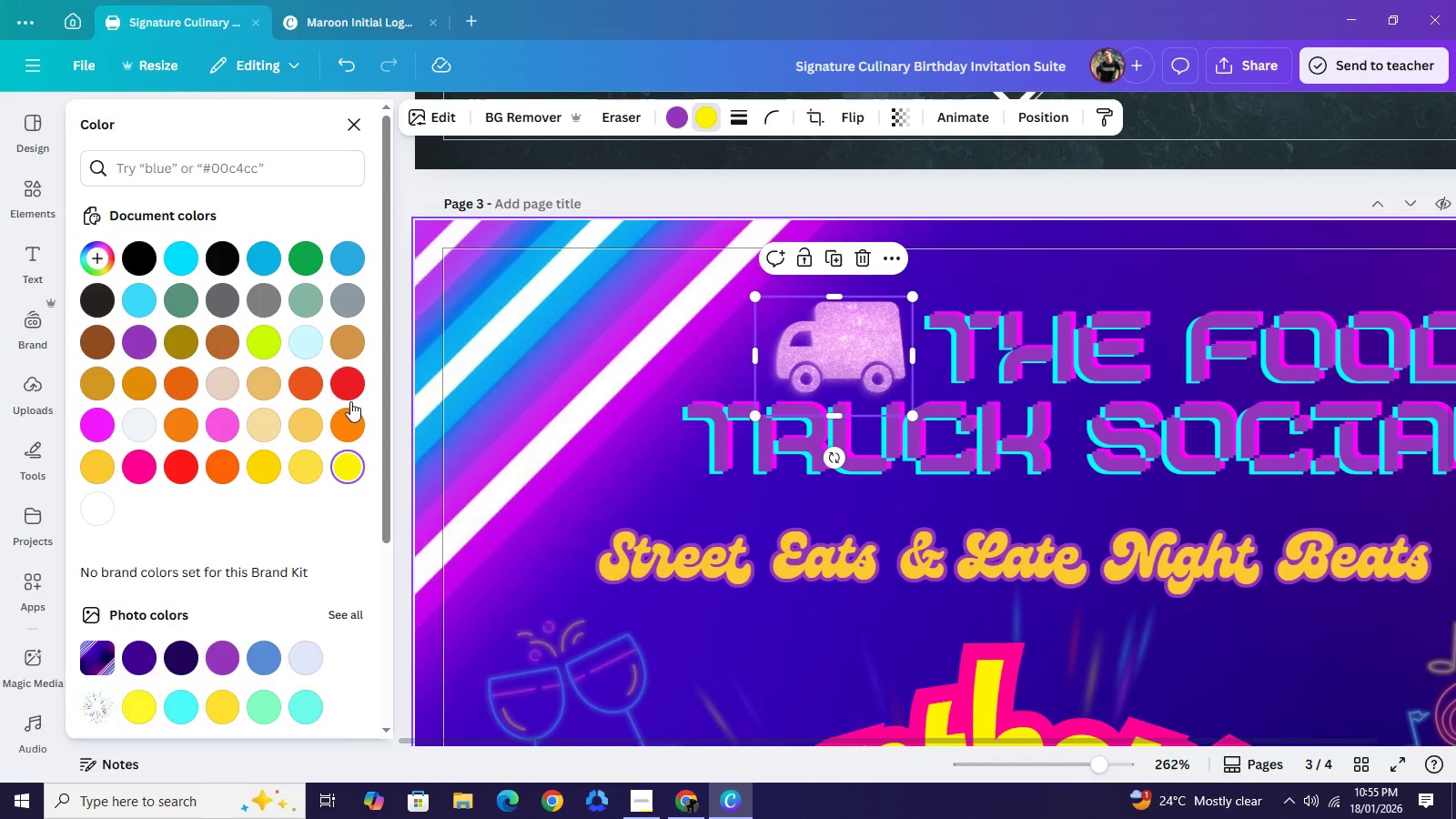 
left_click([344, 387])
 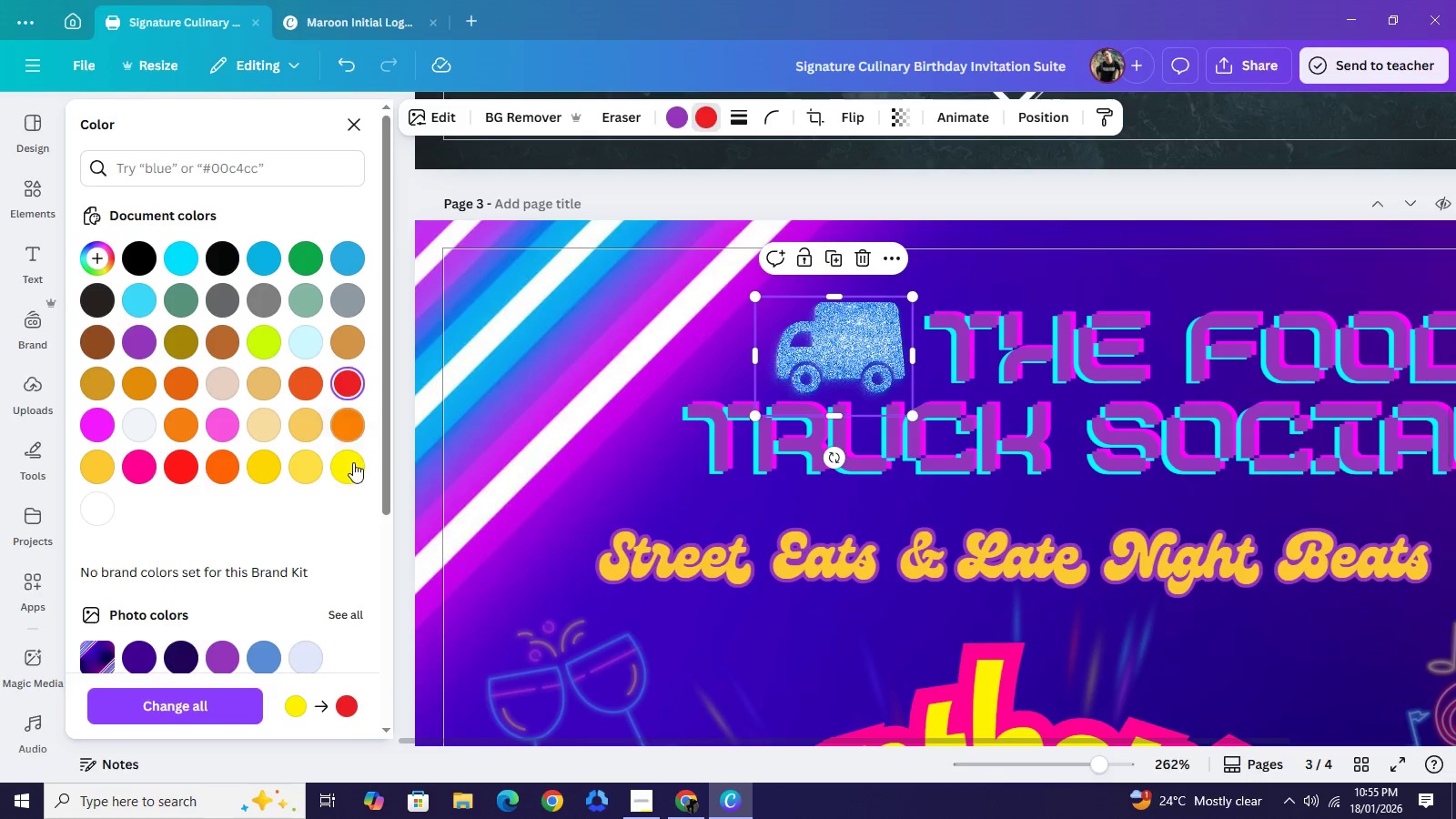 
left_click([353, 462])
 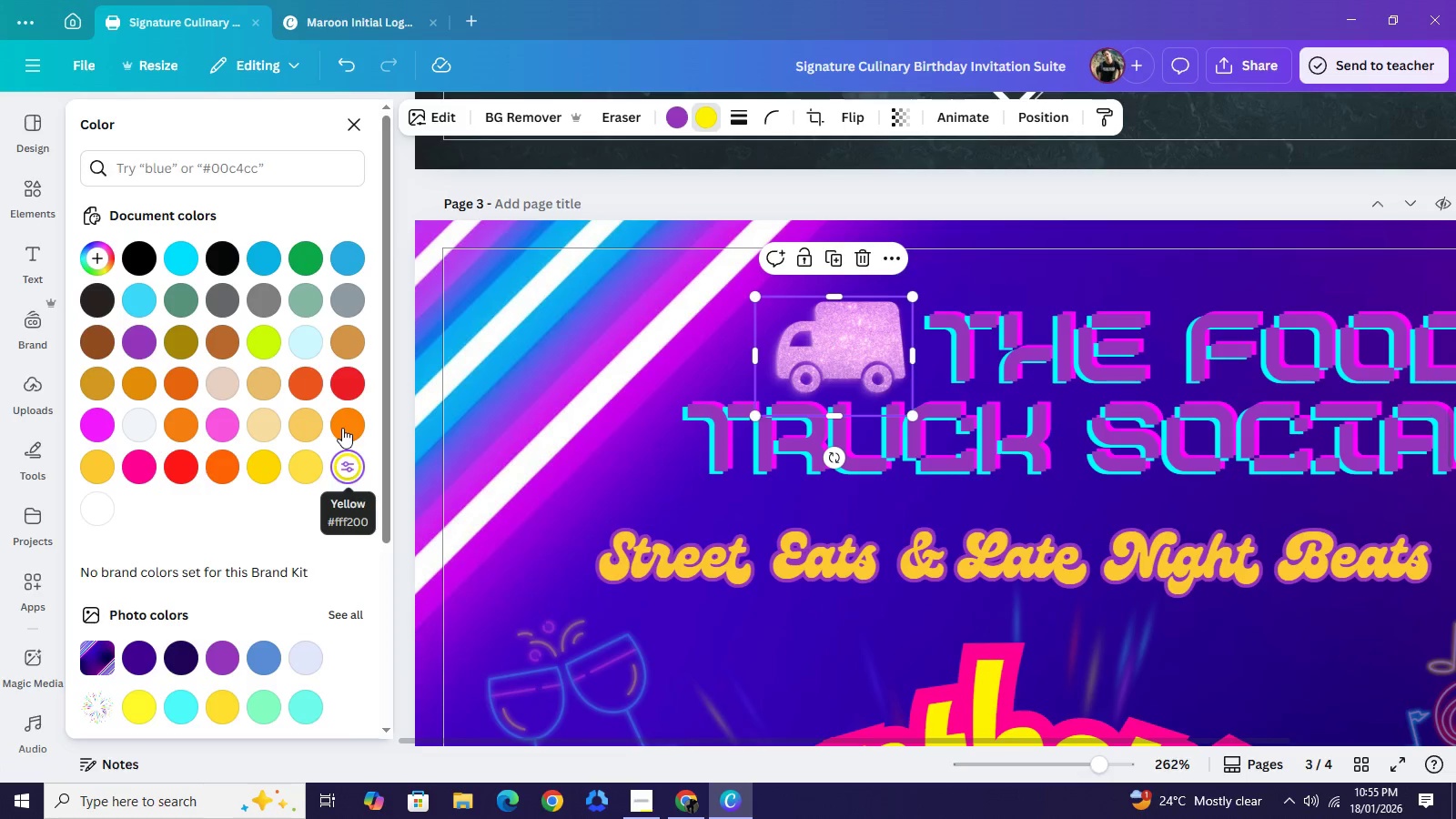 
left_click([342, 428])
 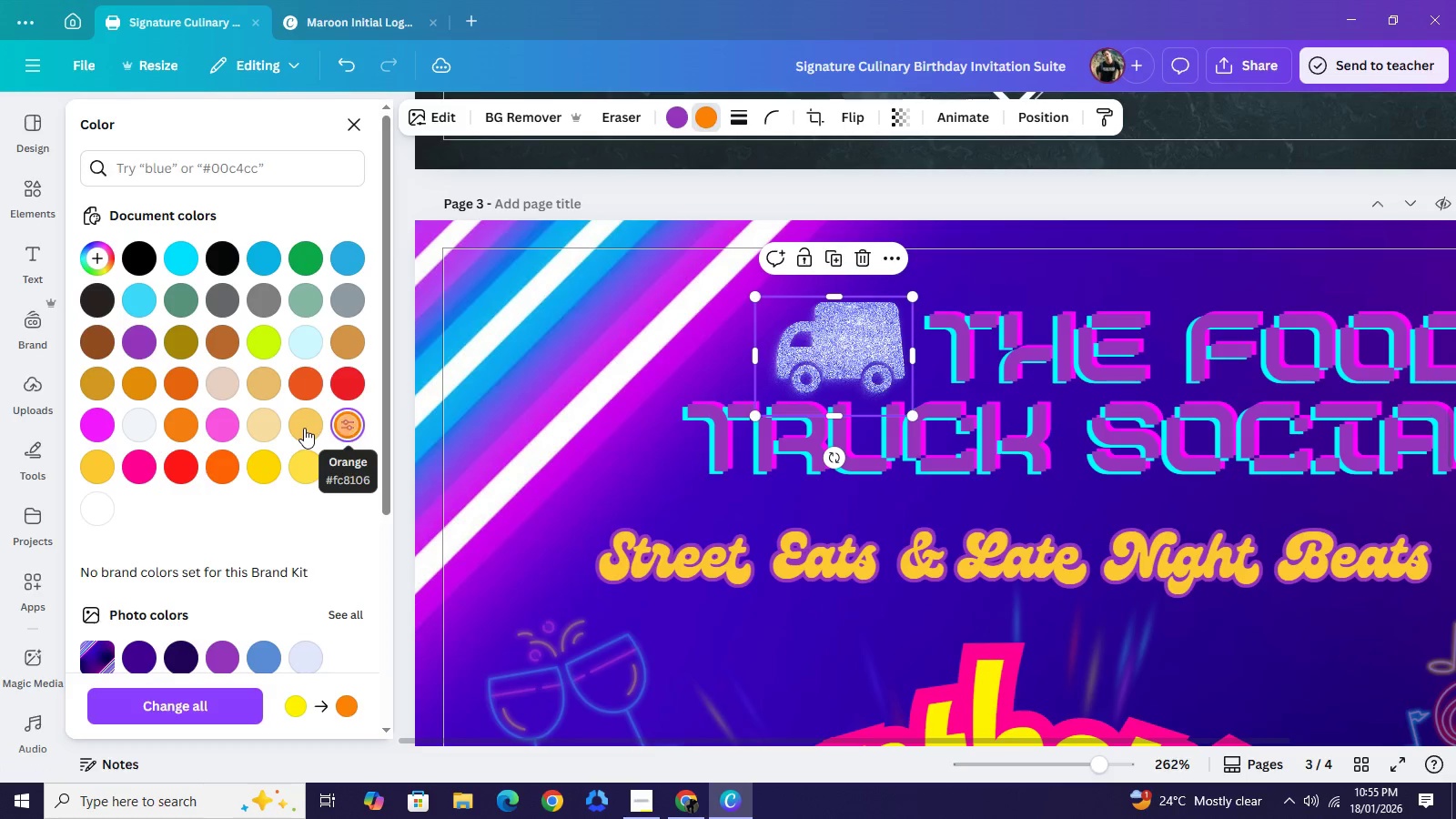 
left_click([304, 428])
 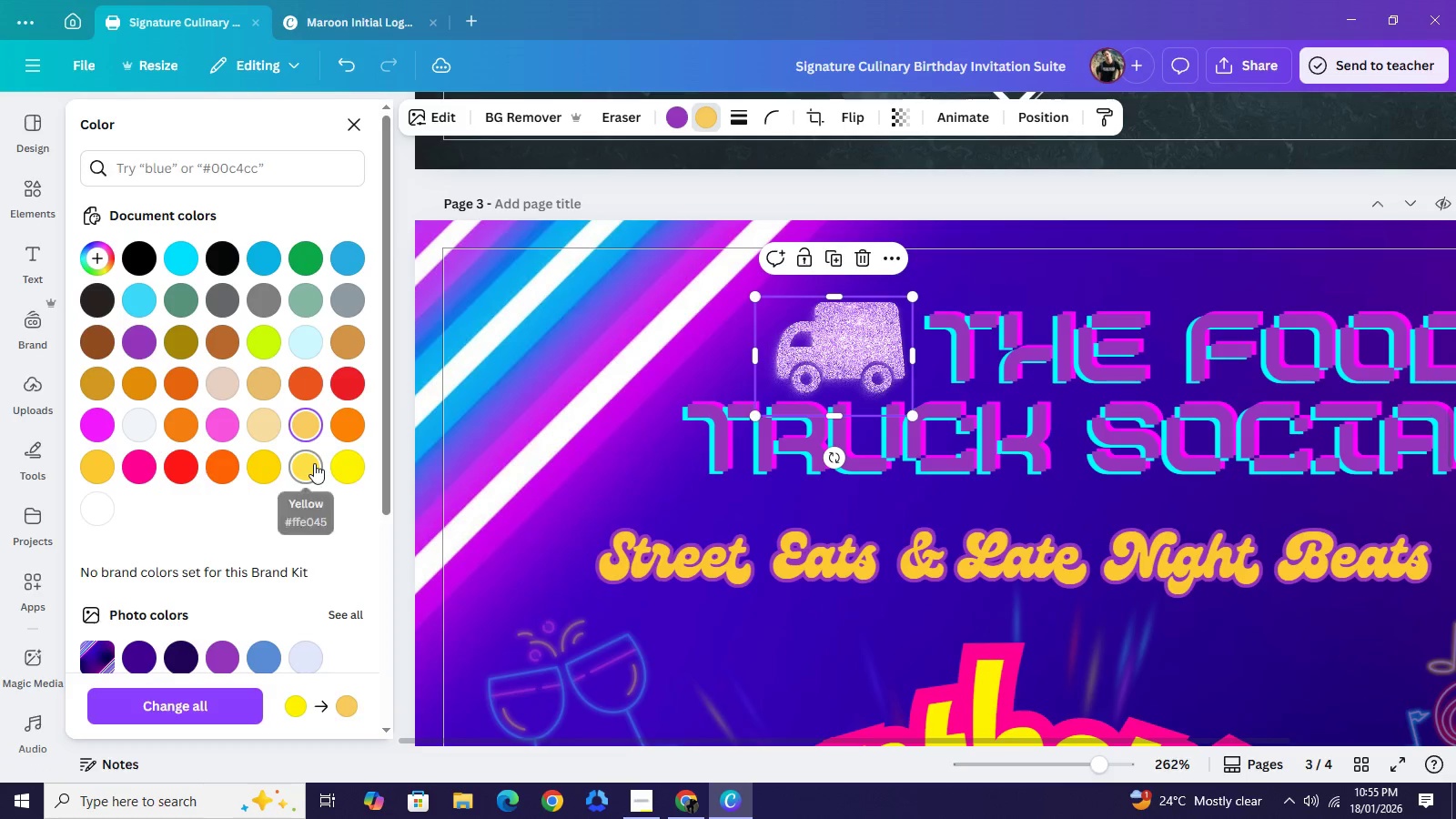 
left_click([314, 463])
 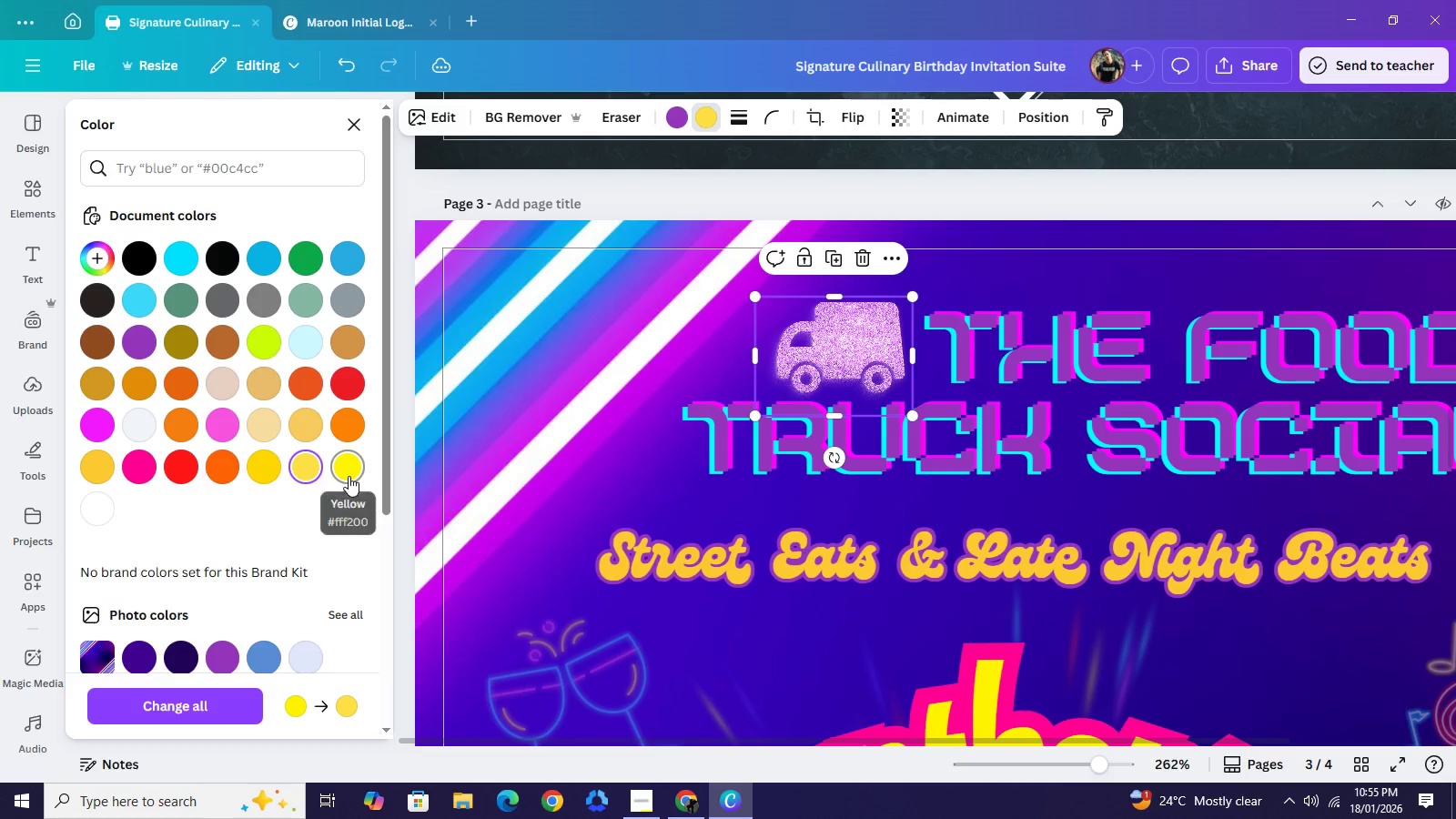 
left_click([349, 476])
 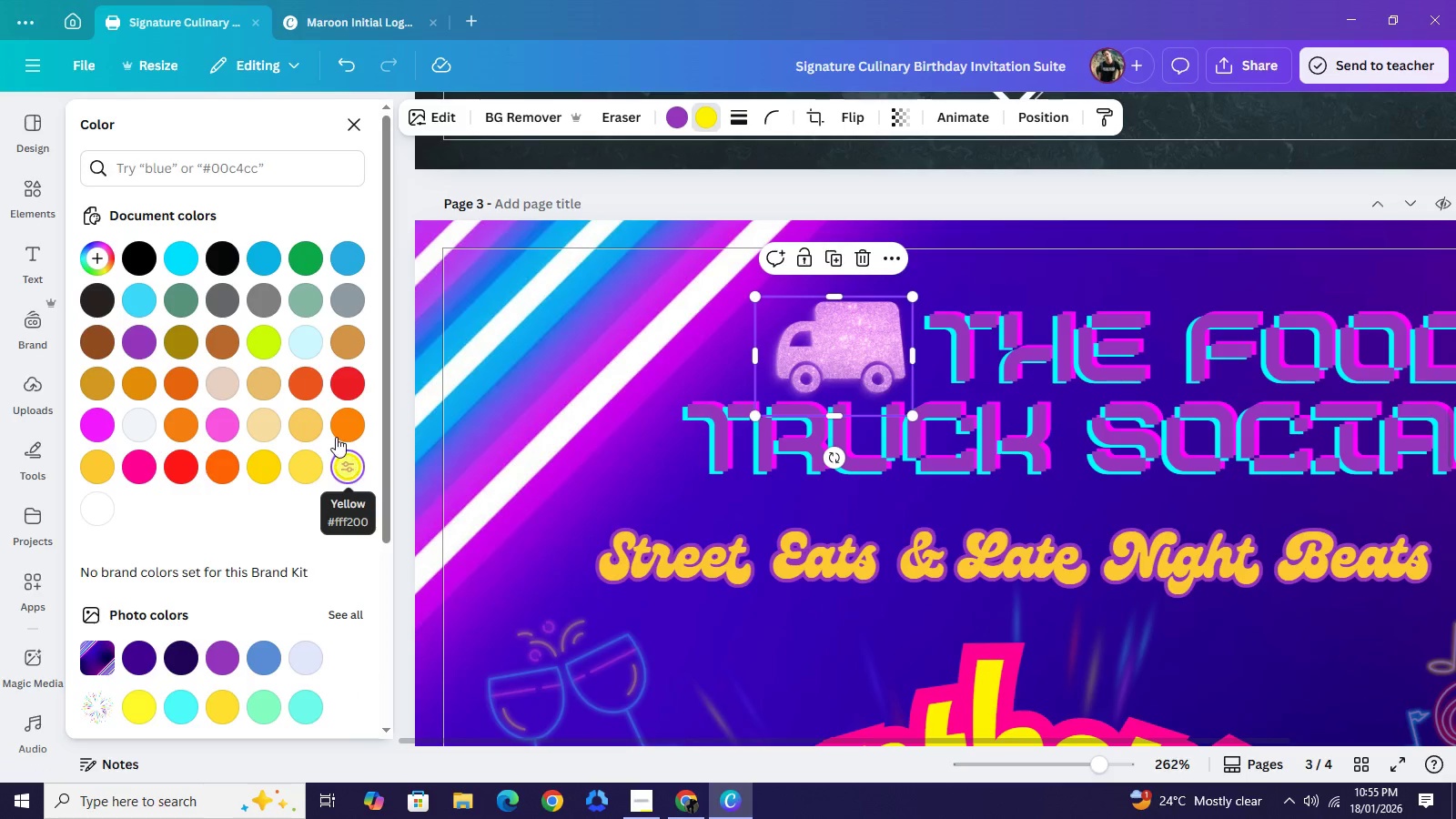 
left_click([336, 437])
 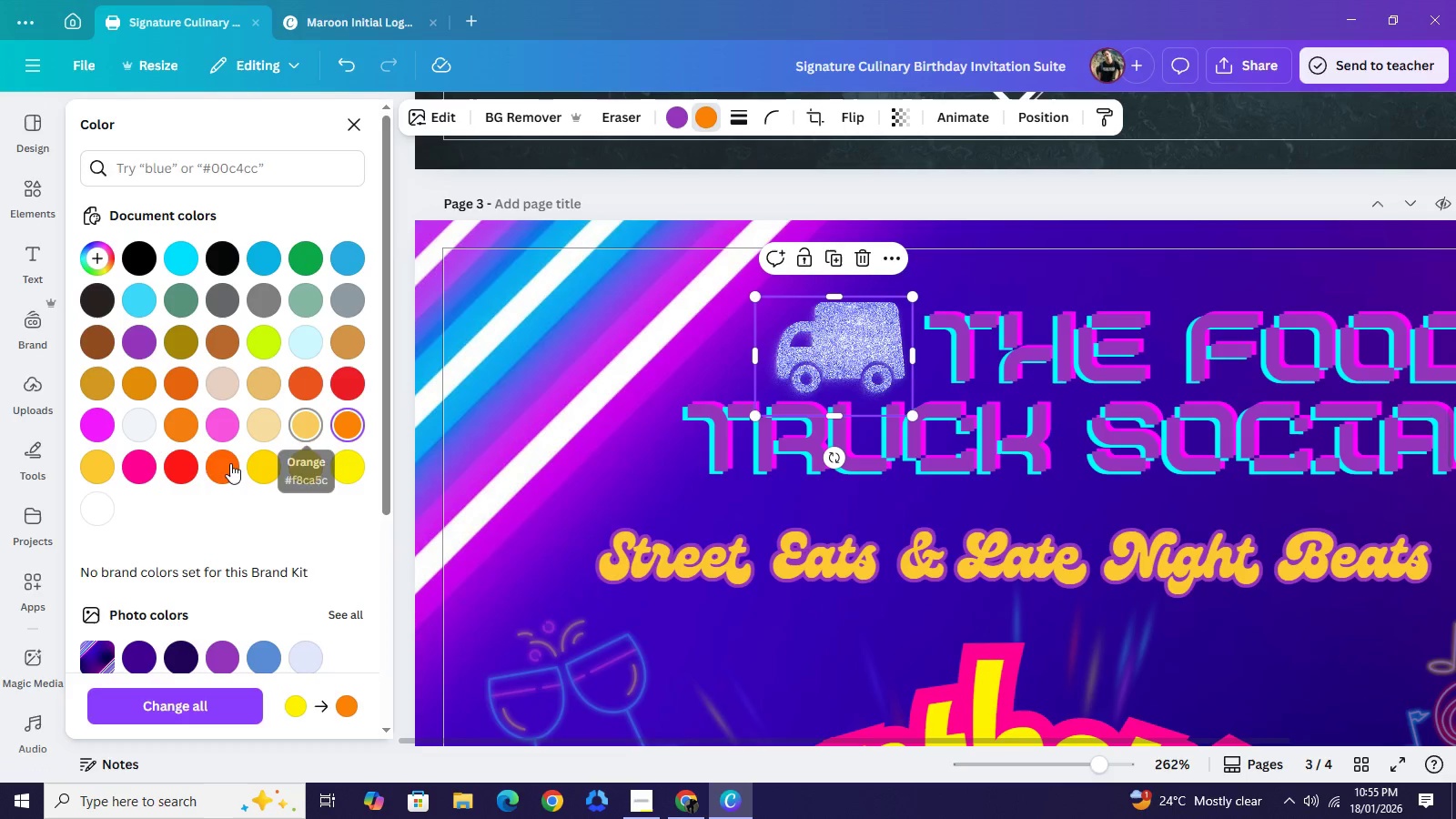 
left_click([228, 463])
 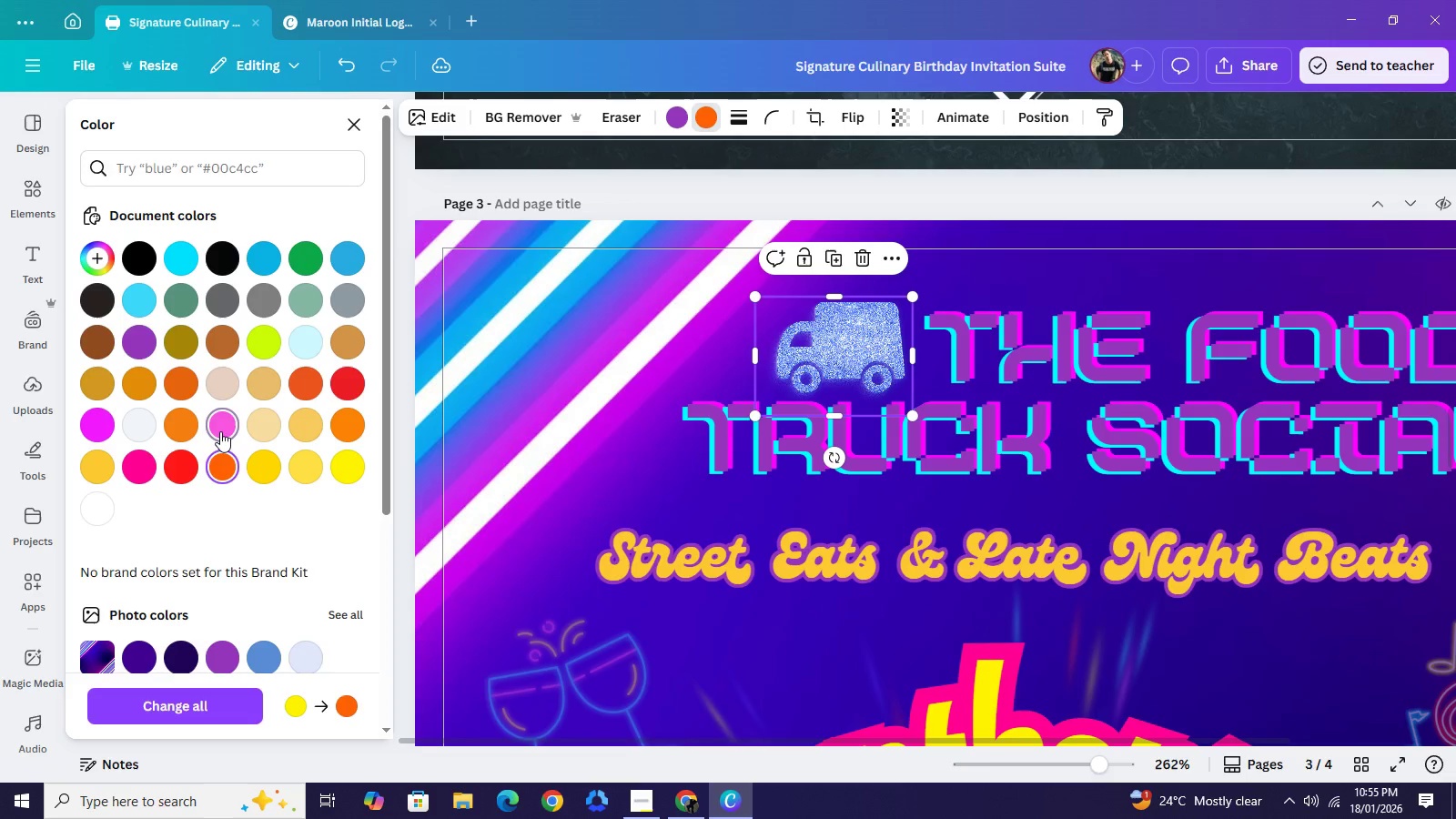 
left_click([220, 431])
 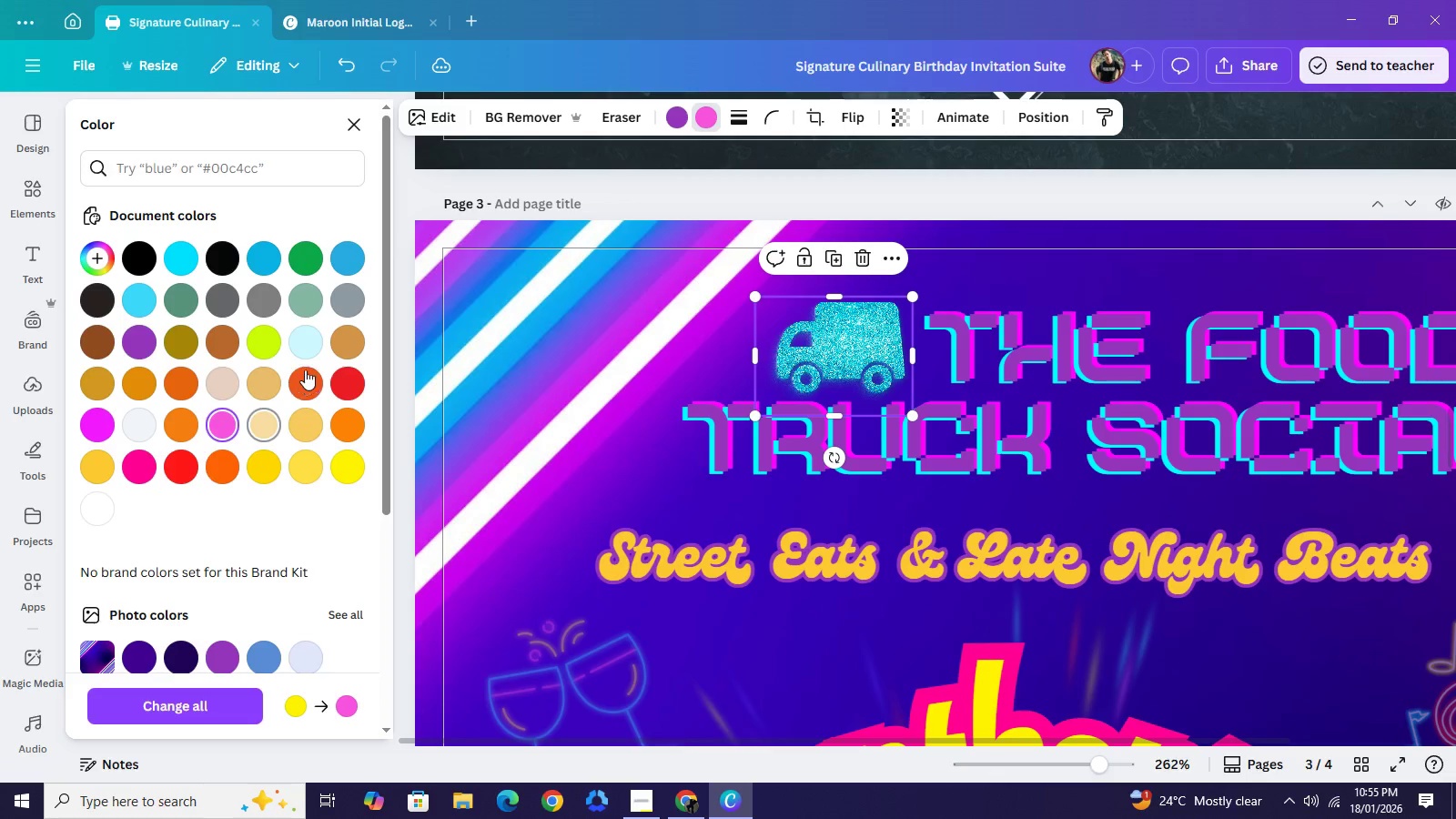 
left_click([317, 332])
 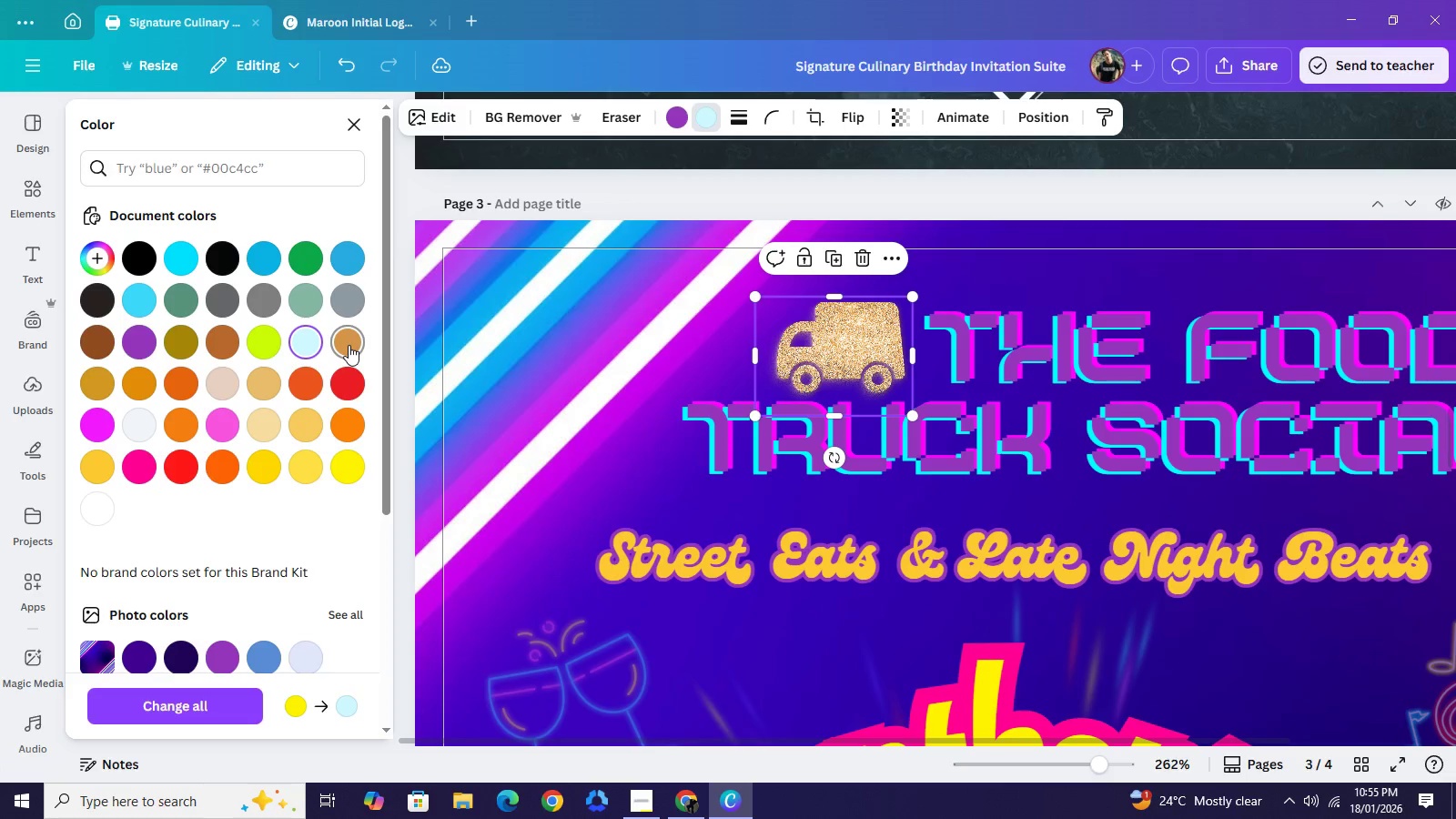 
left_click([349, 345])
 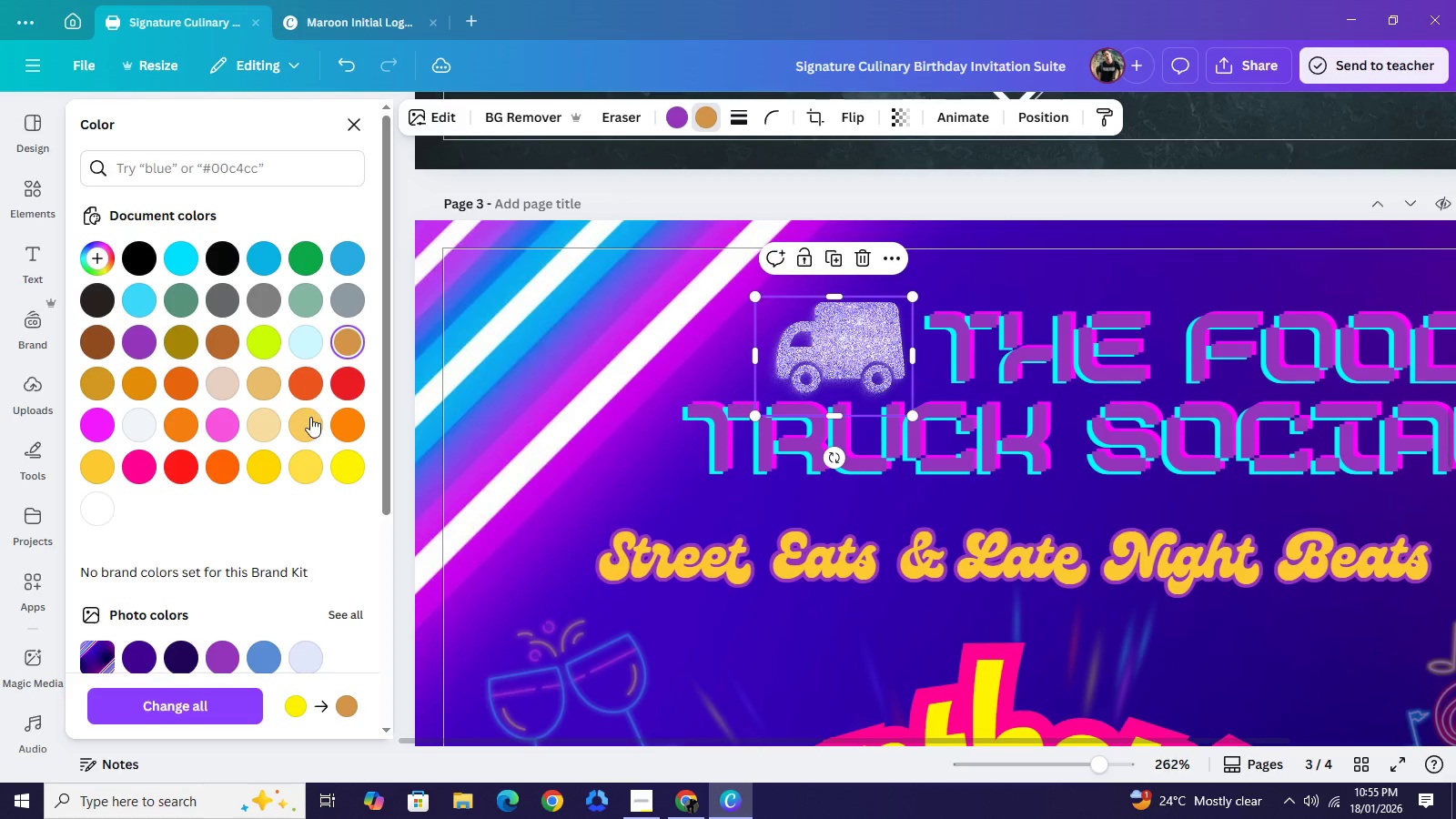 
left_click([301, 391])
 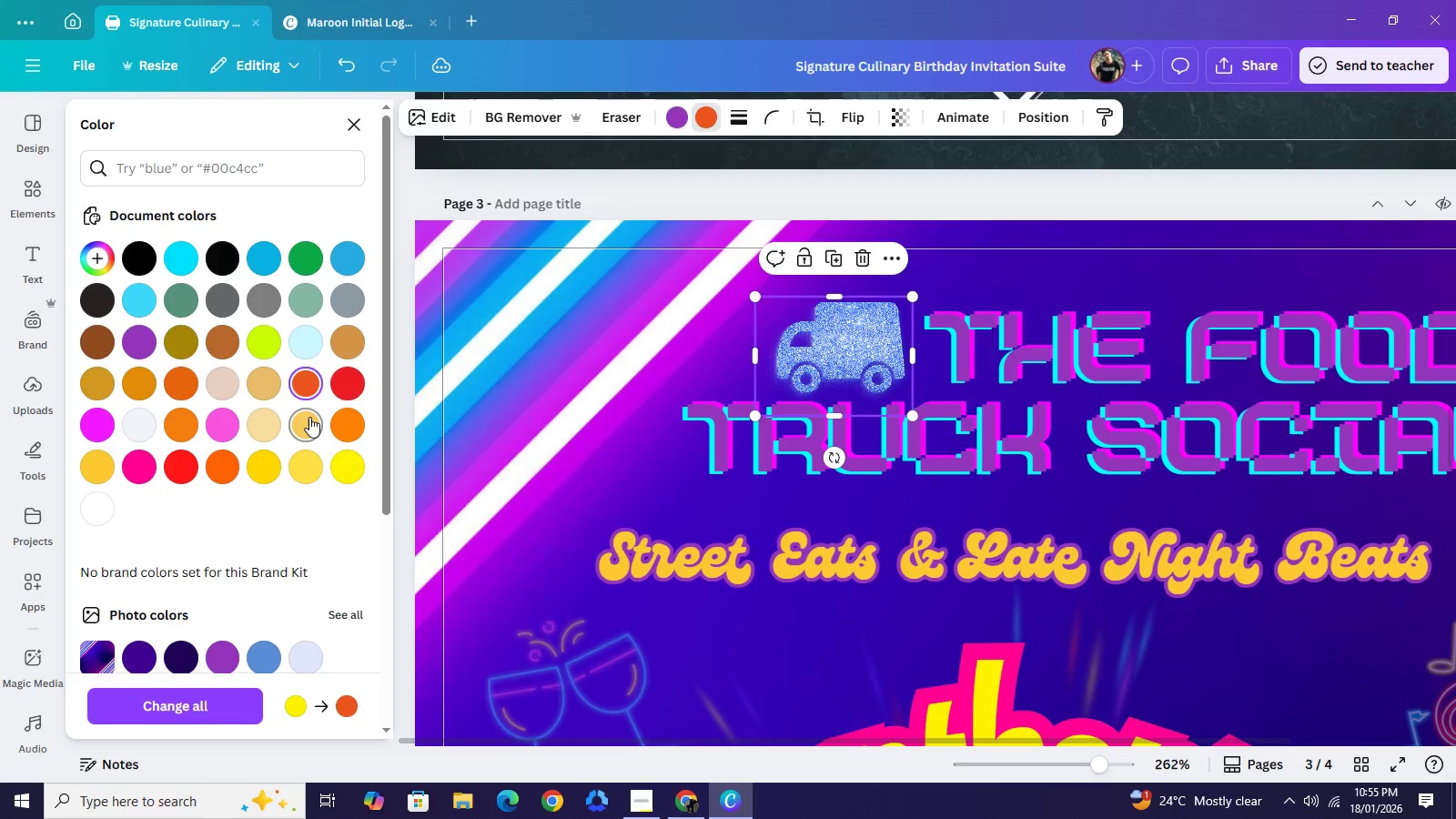 
left_click([309, 417])
 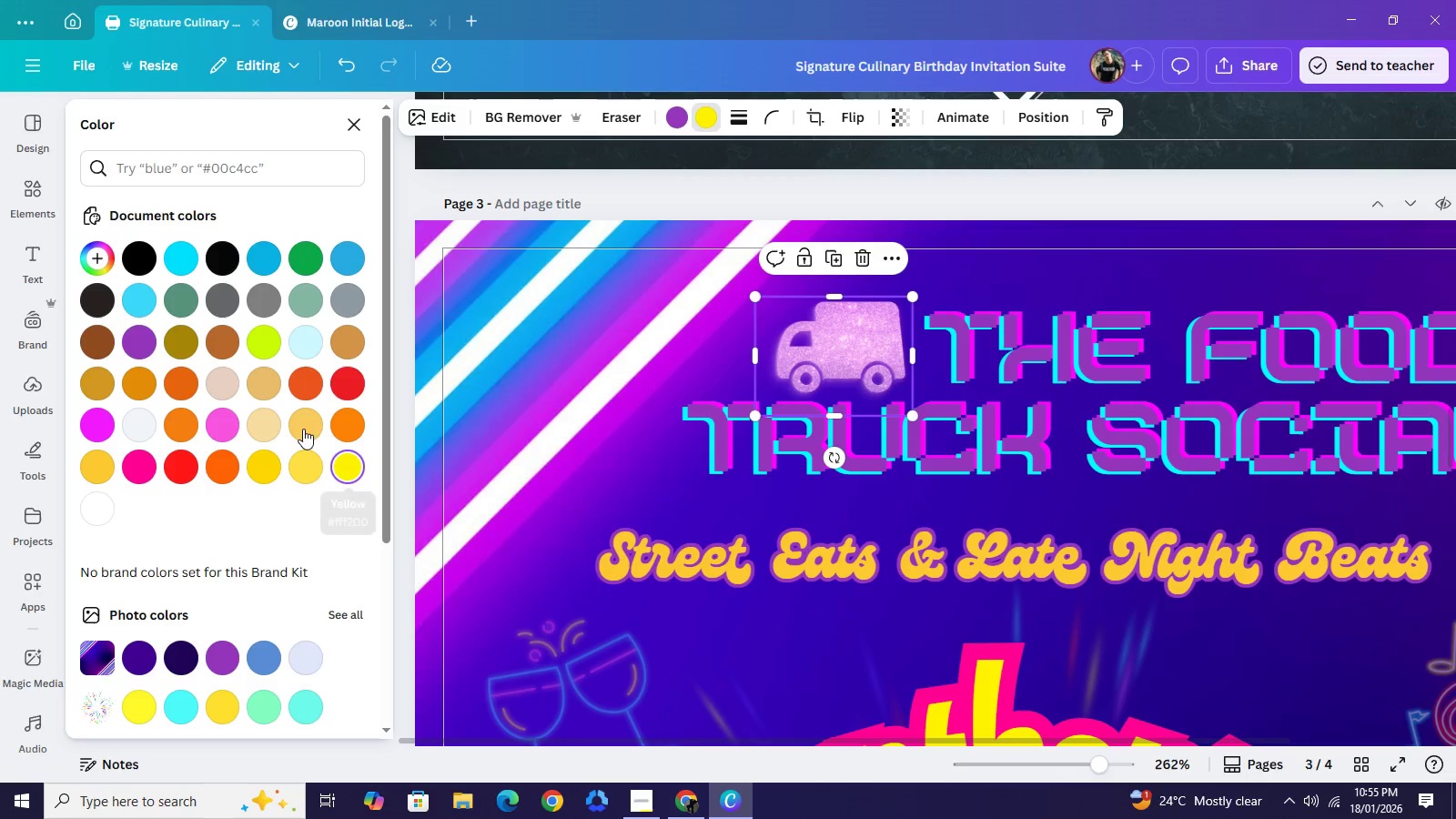 
wait(5.86)
 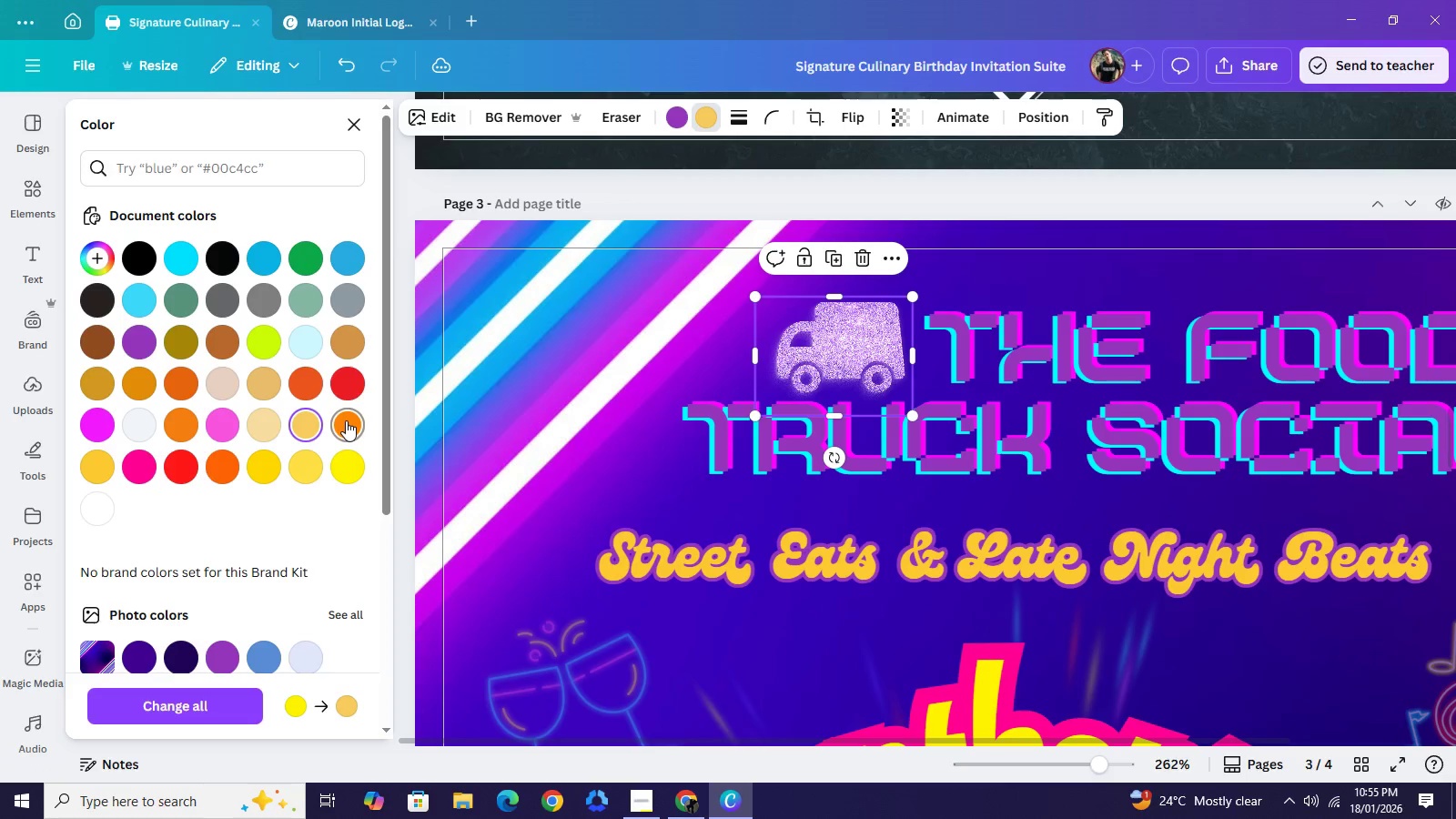 
left_click([296, 419])
 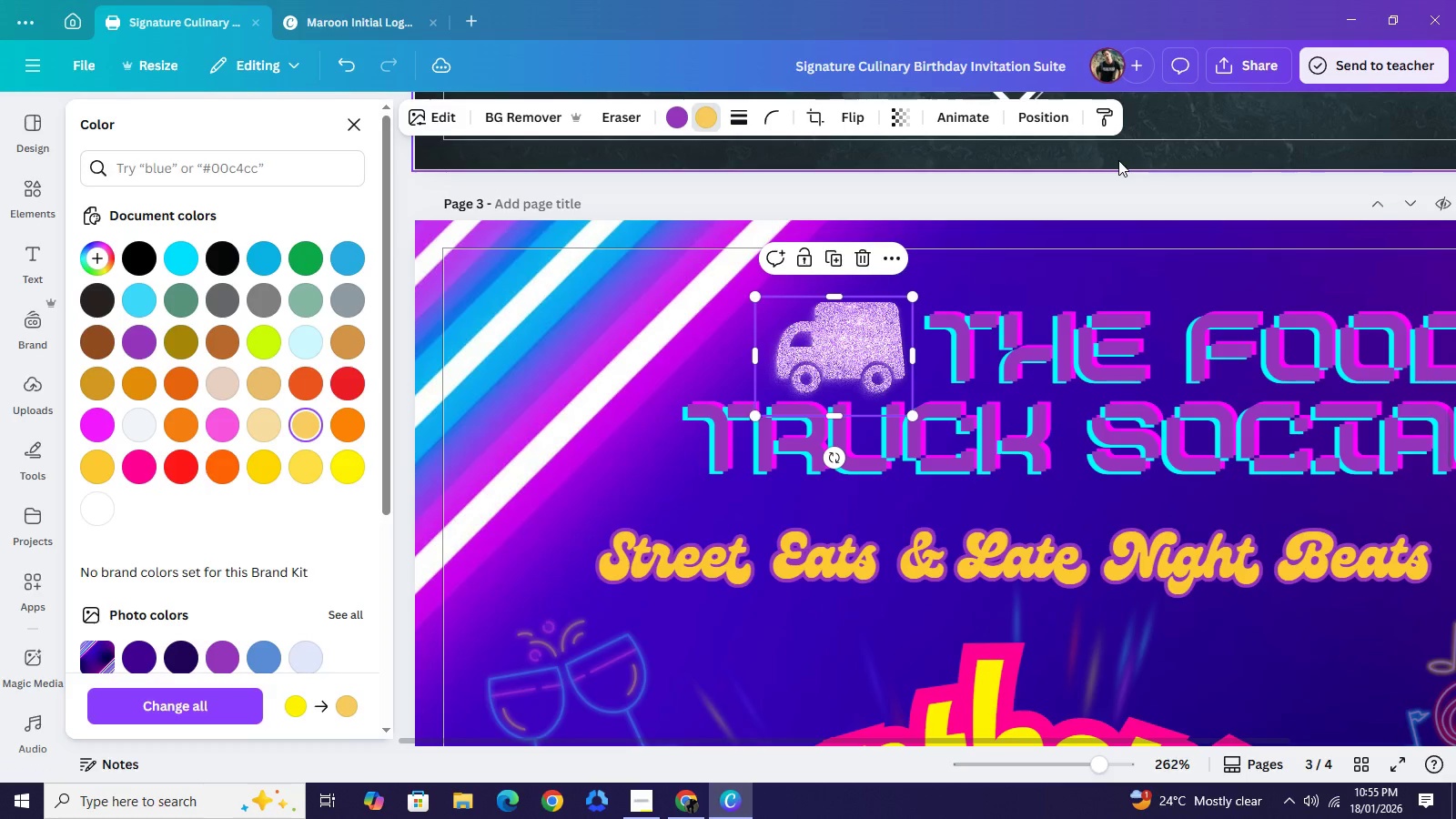 
left_click([1168, 168])
 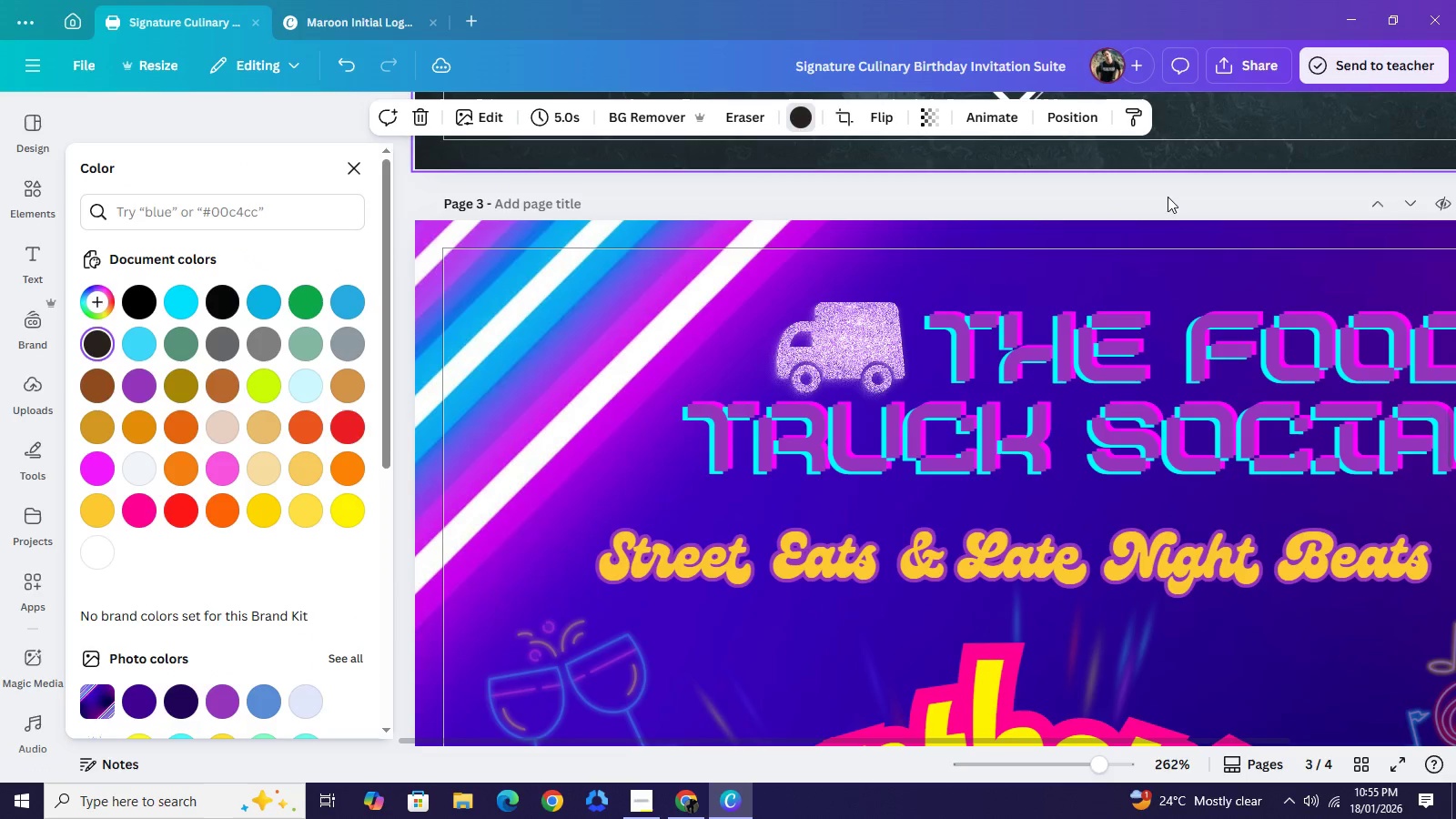 
left_click([1168, 197])
 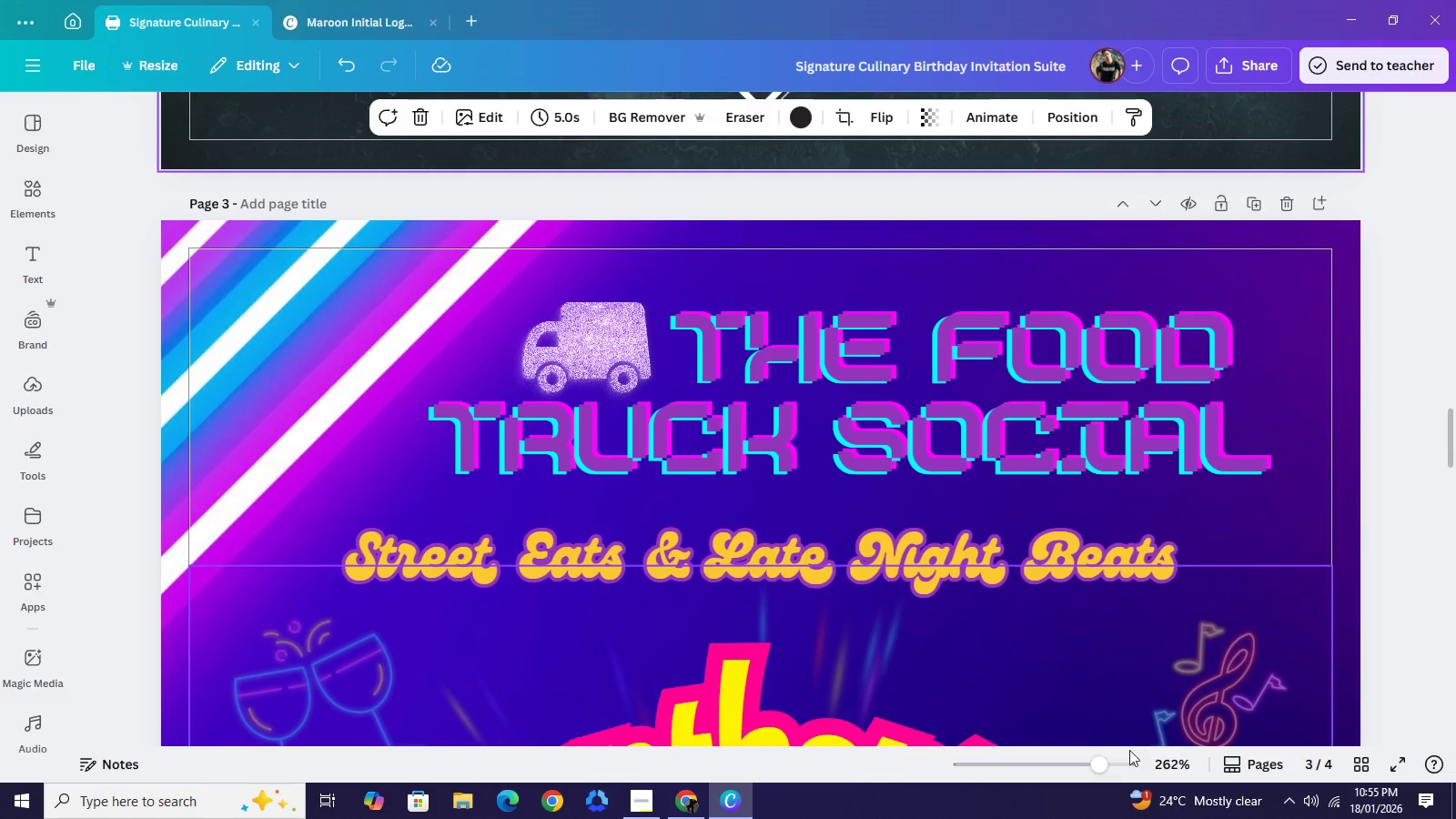 
left_click([1086, 761])
 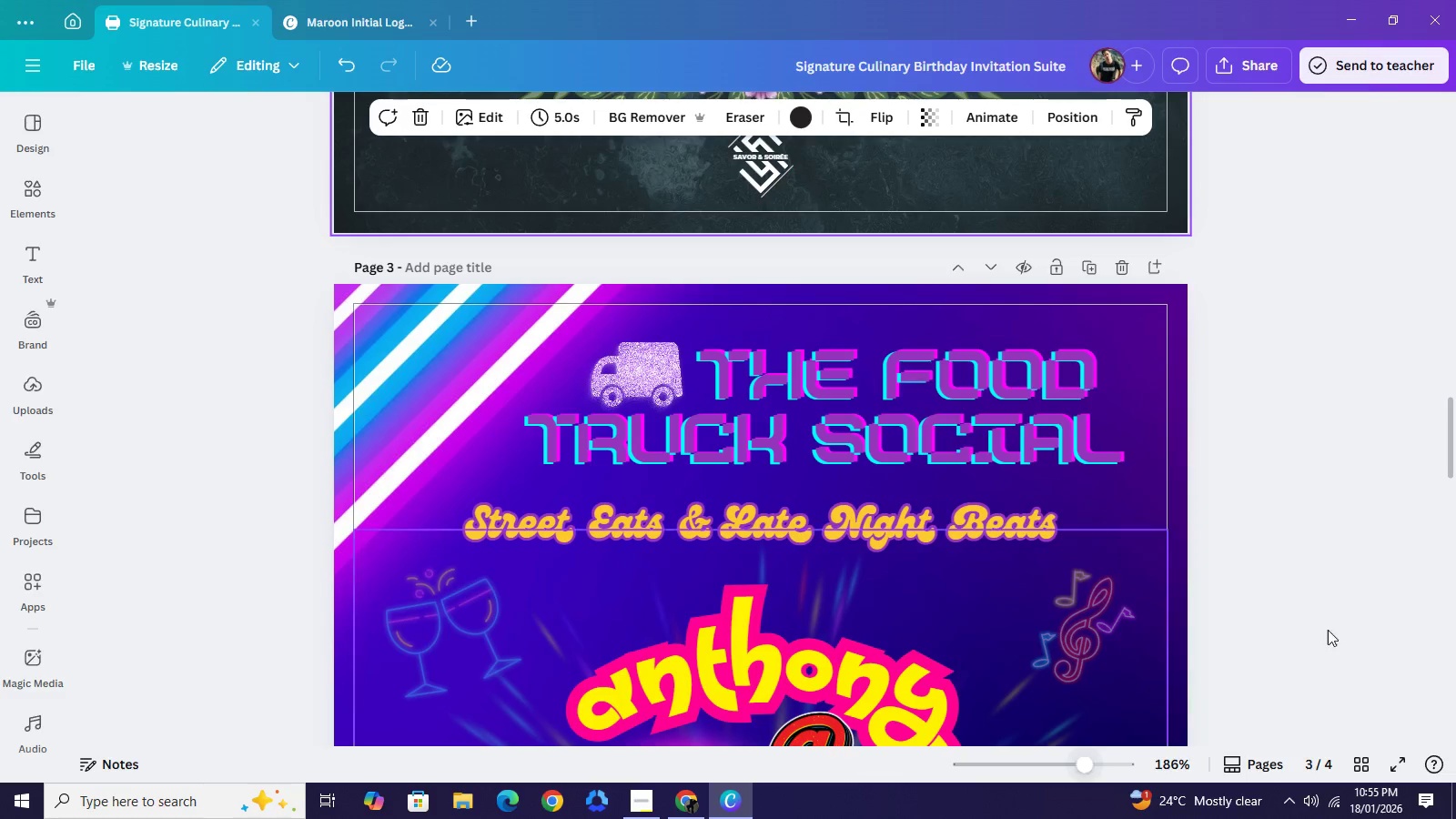 
left_click([1376, 590])
 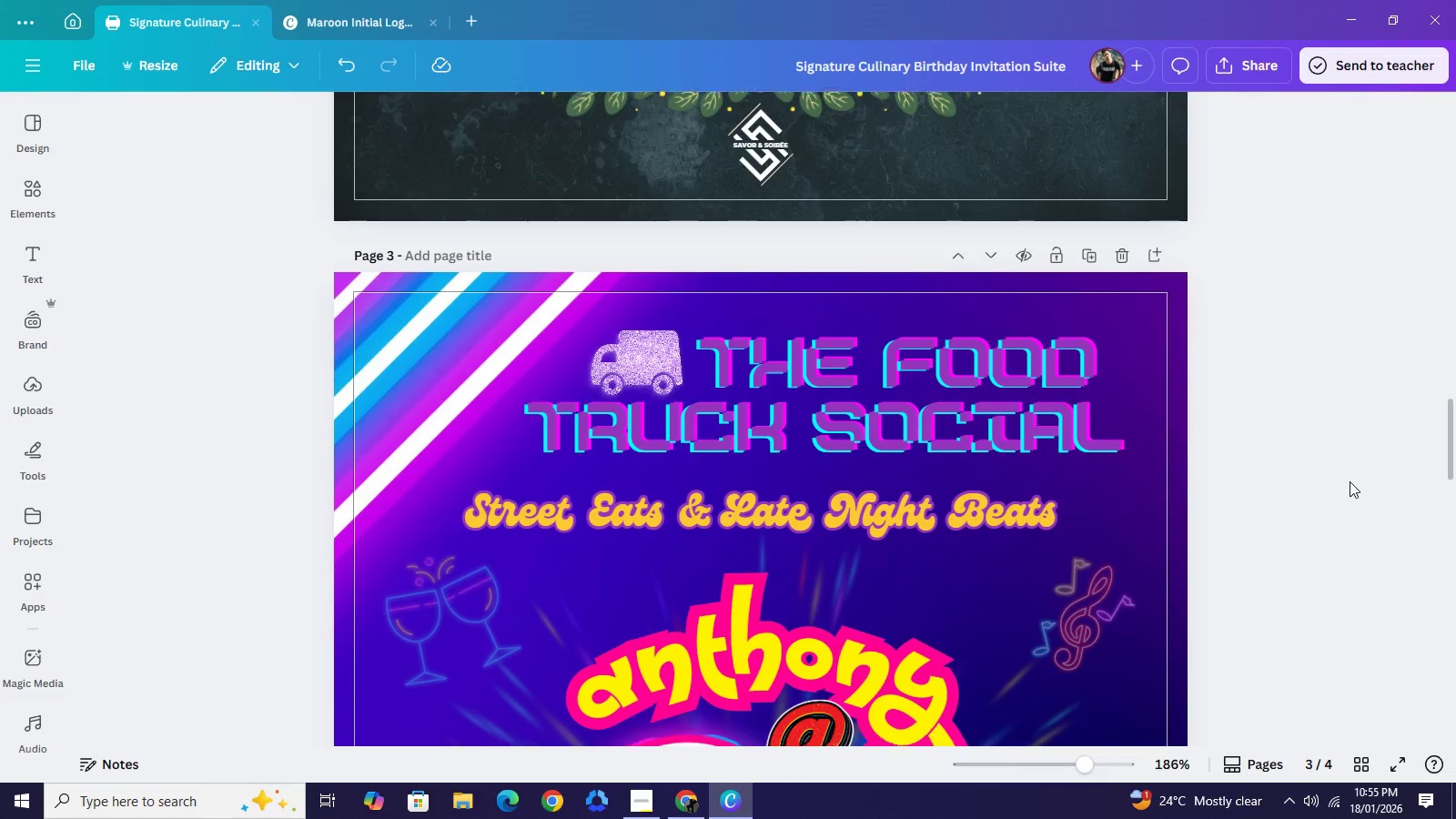 
scroll: coordinate [1345, 500], scroll_direction: down, amount: 9.0
 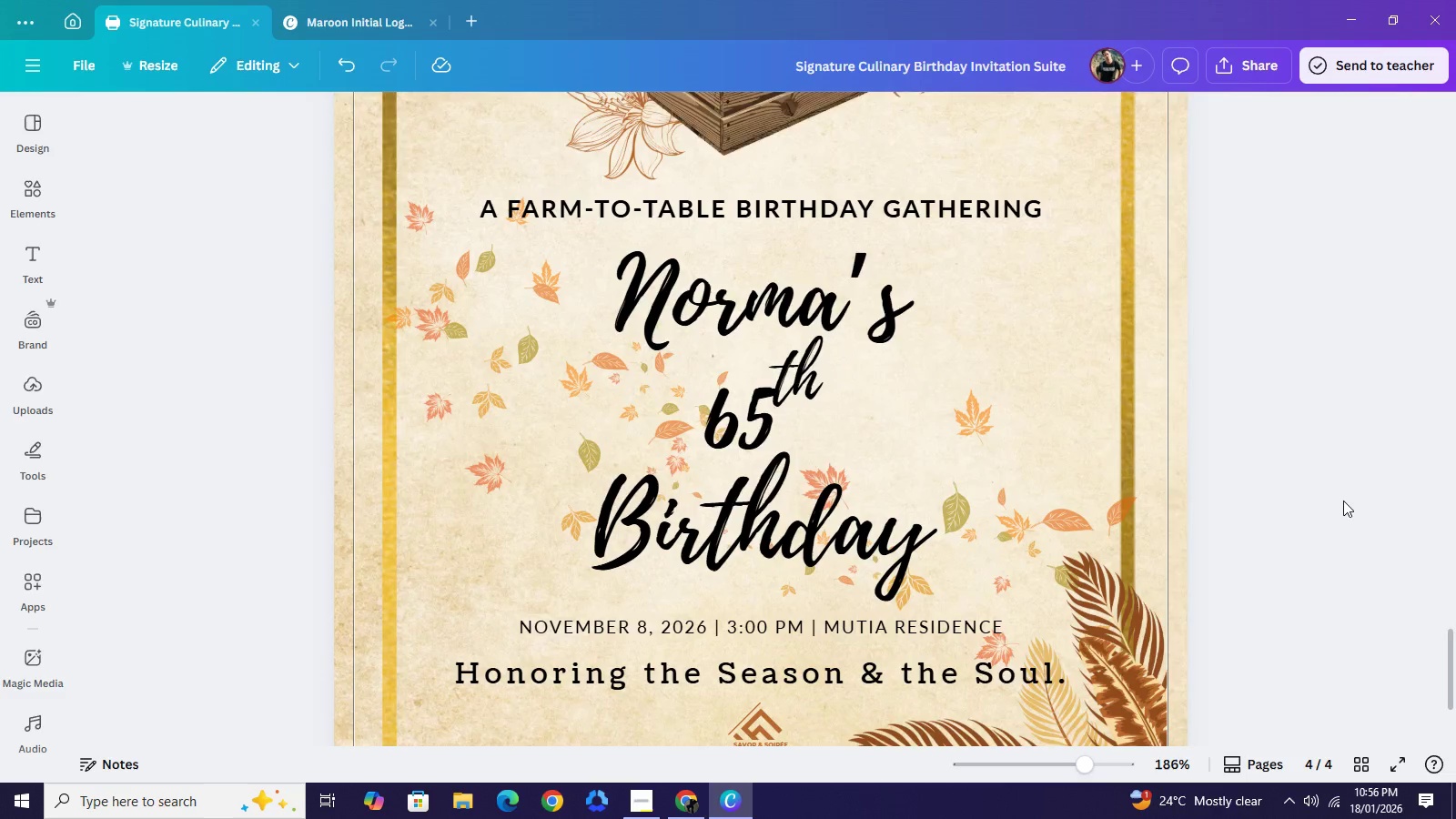 
scroll: coordinate [1343, 504], scroll_direction: down, amount: 3.0
 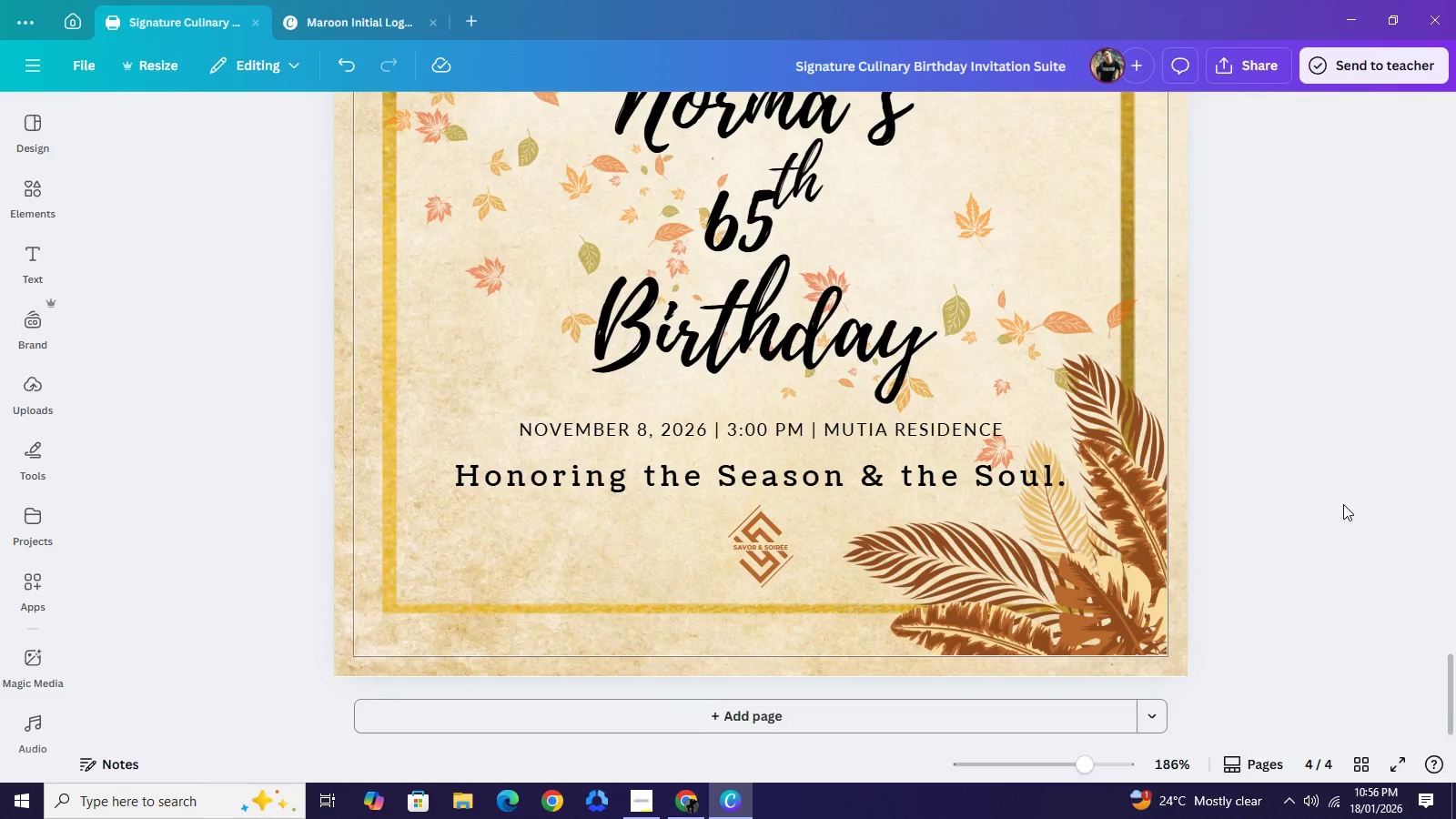 
scroll: coordinate [1343, 504], scroll_direction: up, amount: 4.0
 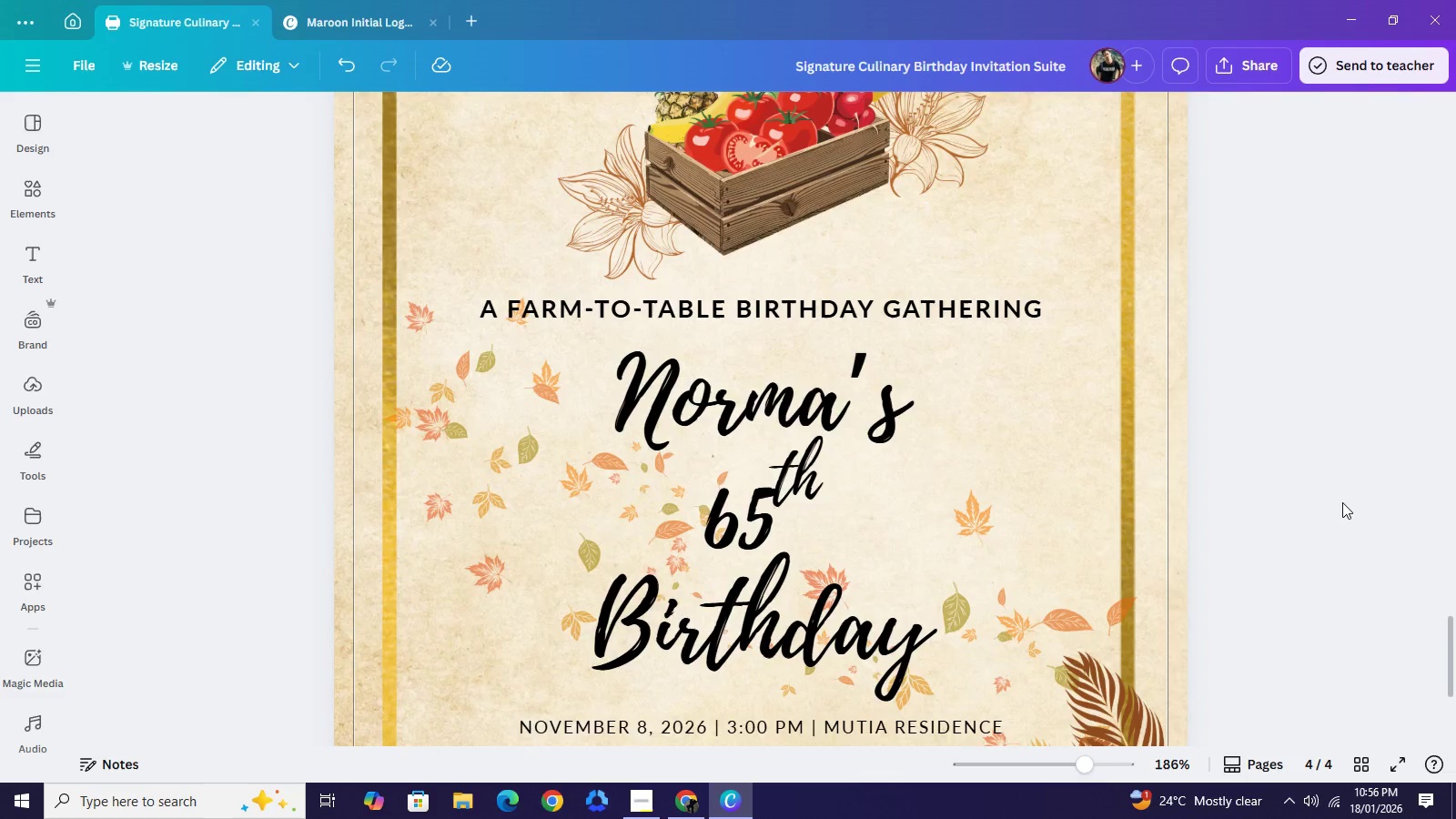 
scroll: coordinate [1342, 502], scroll_direction: down, amount: 4.0
 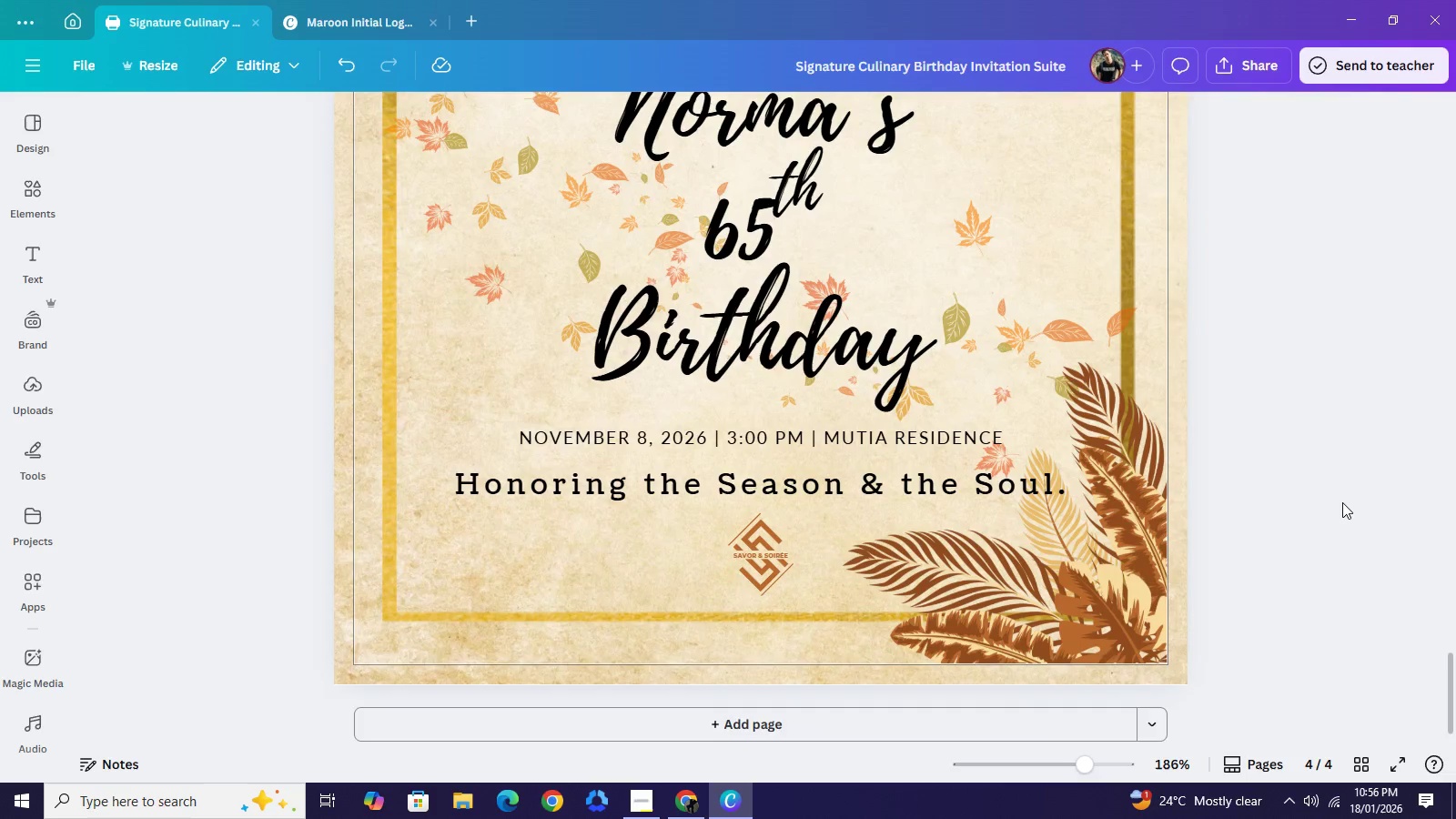 
scroll: coordinate [1342, 502], scroll_direction: up, amount: 1.0
 